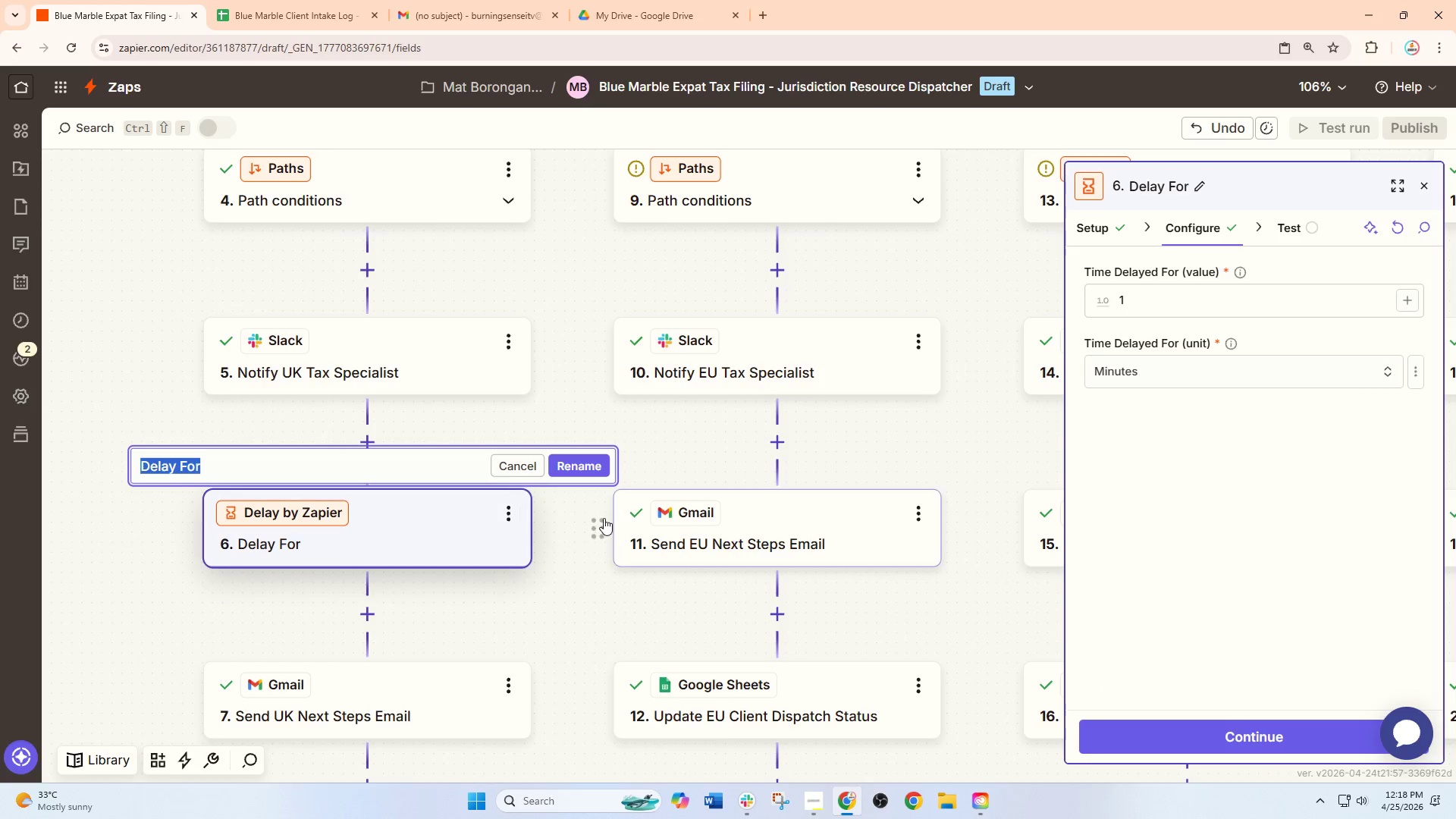 
type(Short Delay Ebf)
key(Backspace)
key(Backspace)
key(Backspace)
type(Before Email Dispact)
key(Backspace)
key(Backspace)
type(tchg)
key(Backspace)
key(Backspace)
type(h)
 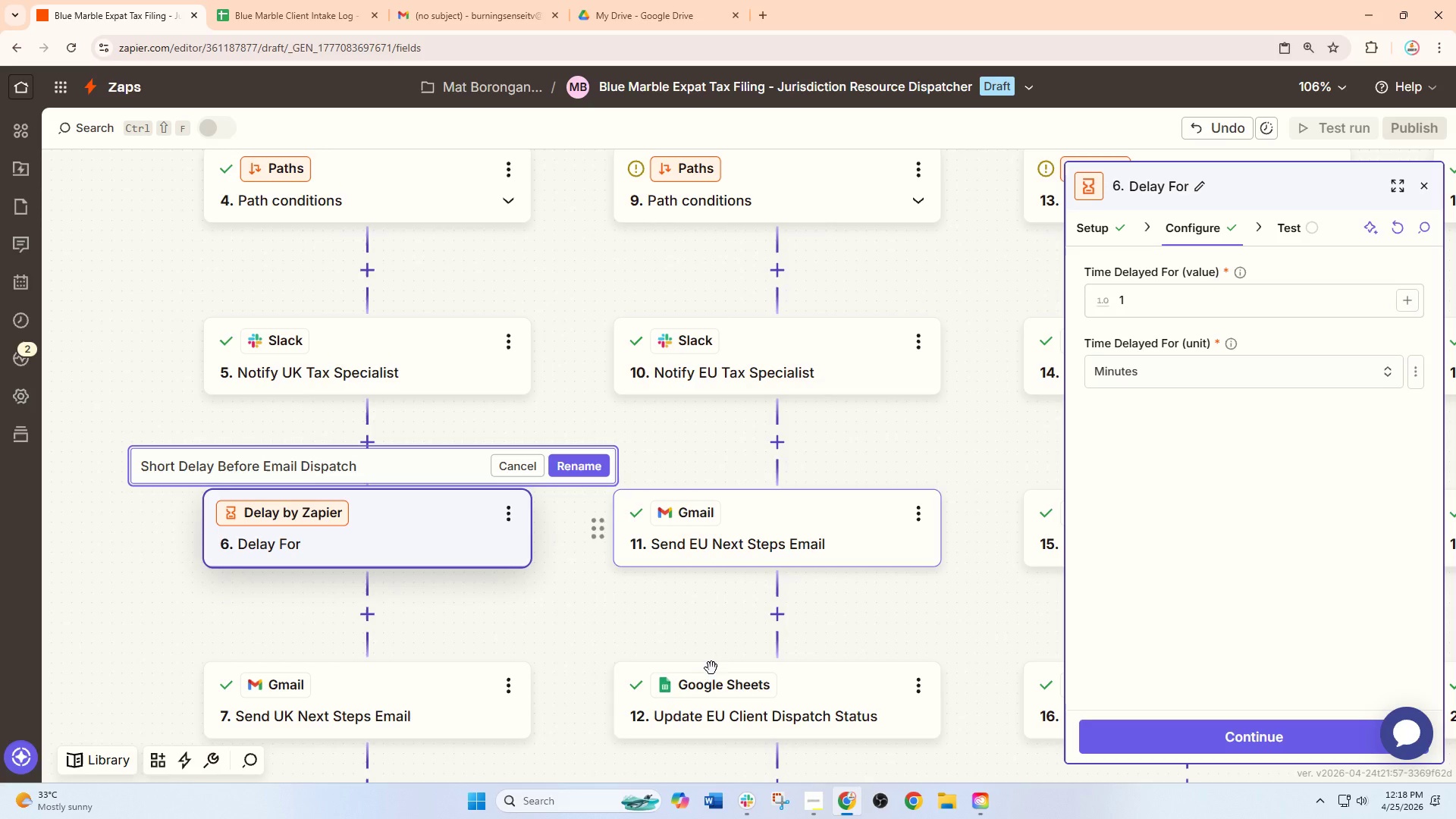 
left_click([582, 471])
 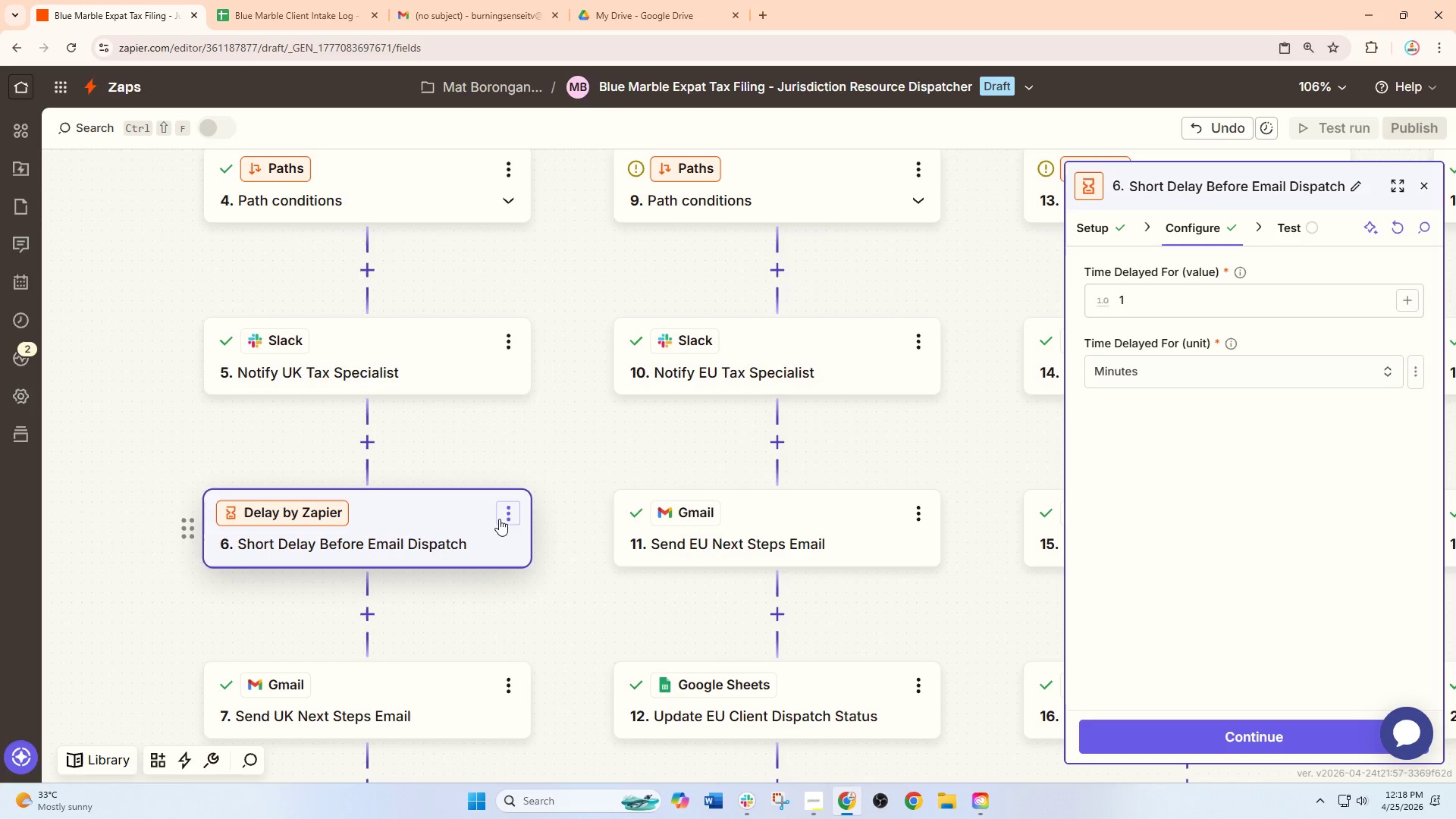 
left_click([414, 520])
 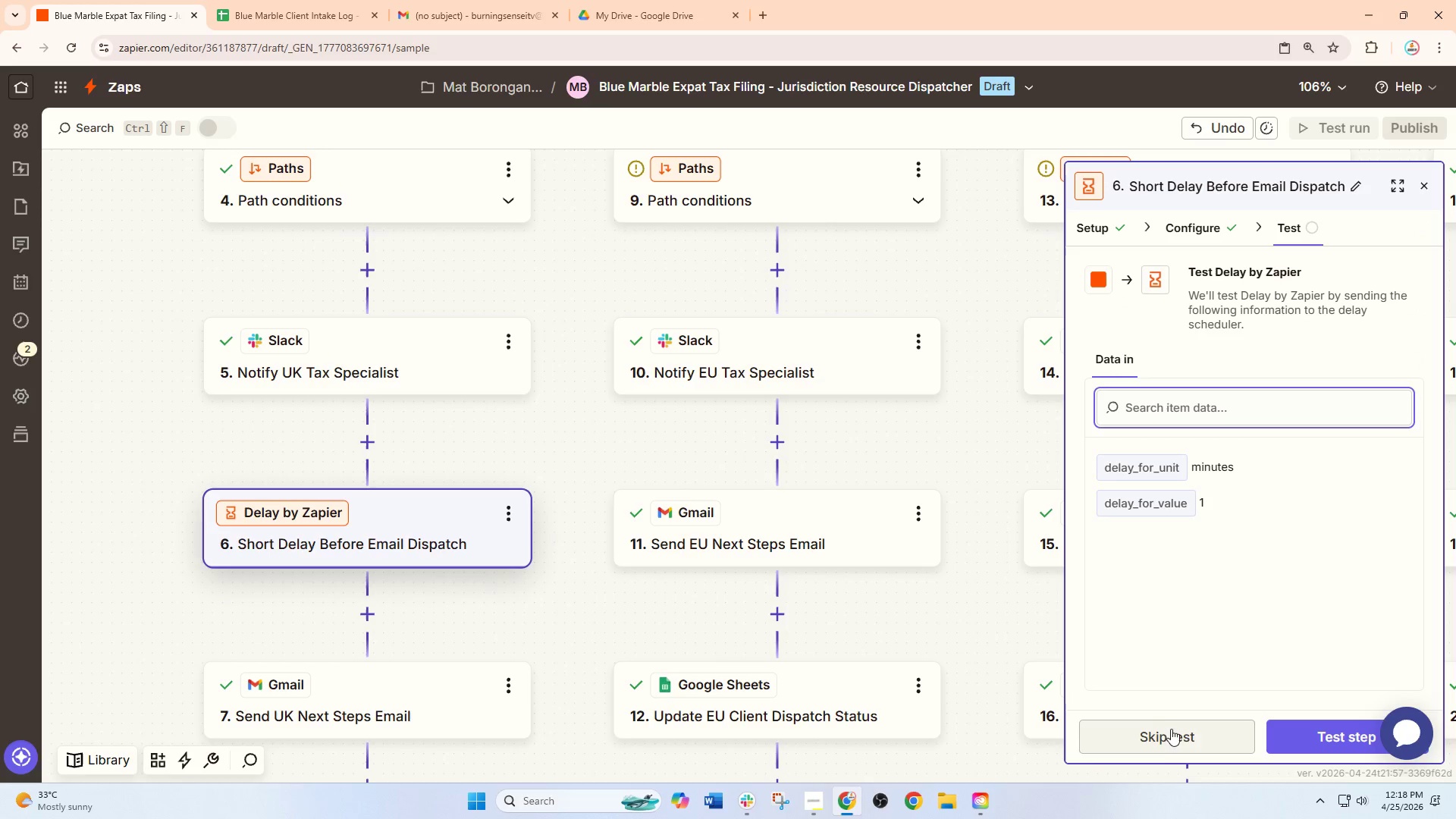 
left_click([1195, 734])
 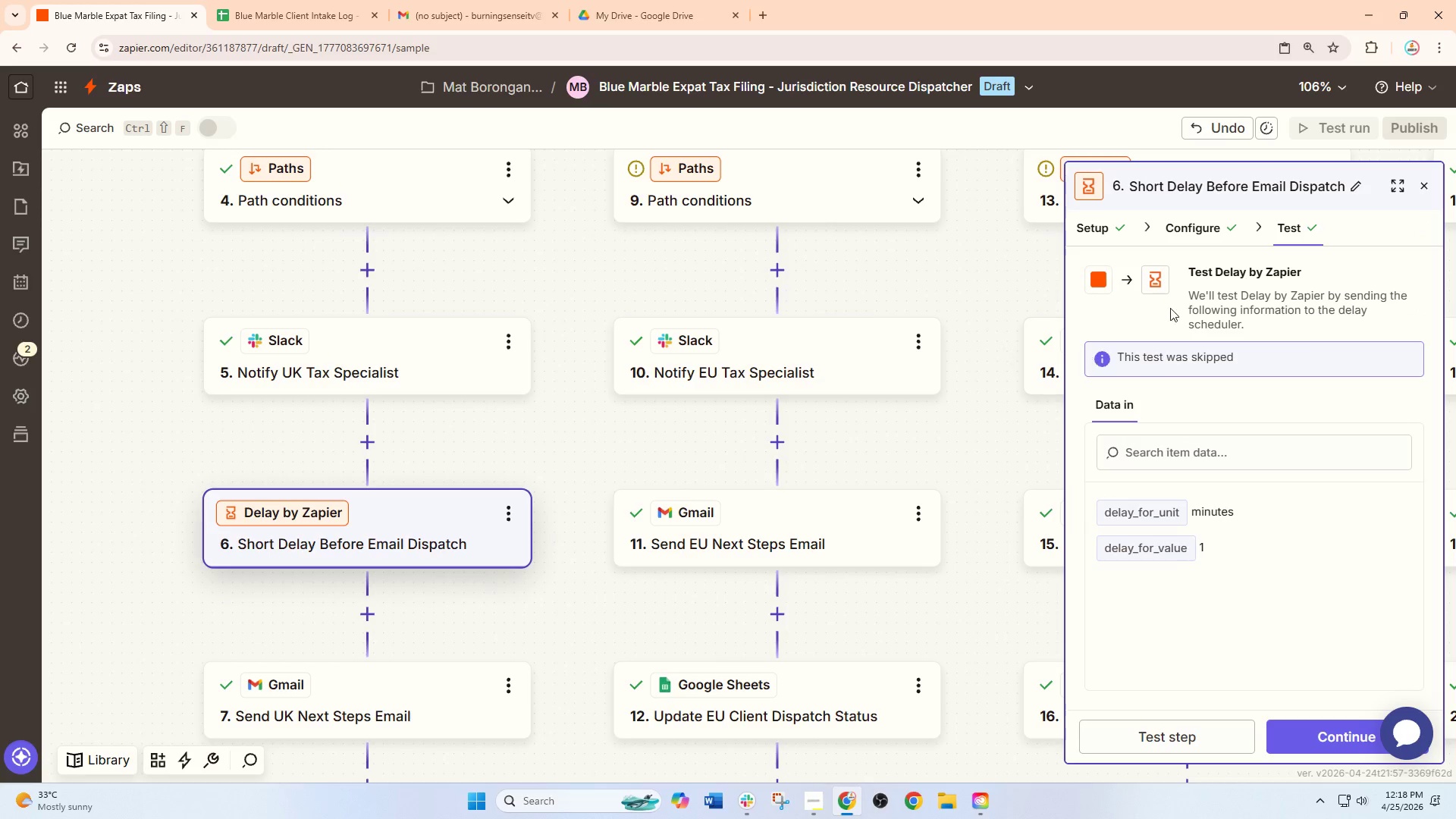 
left_click([1437, 187])
 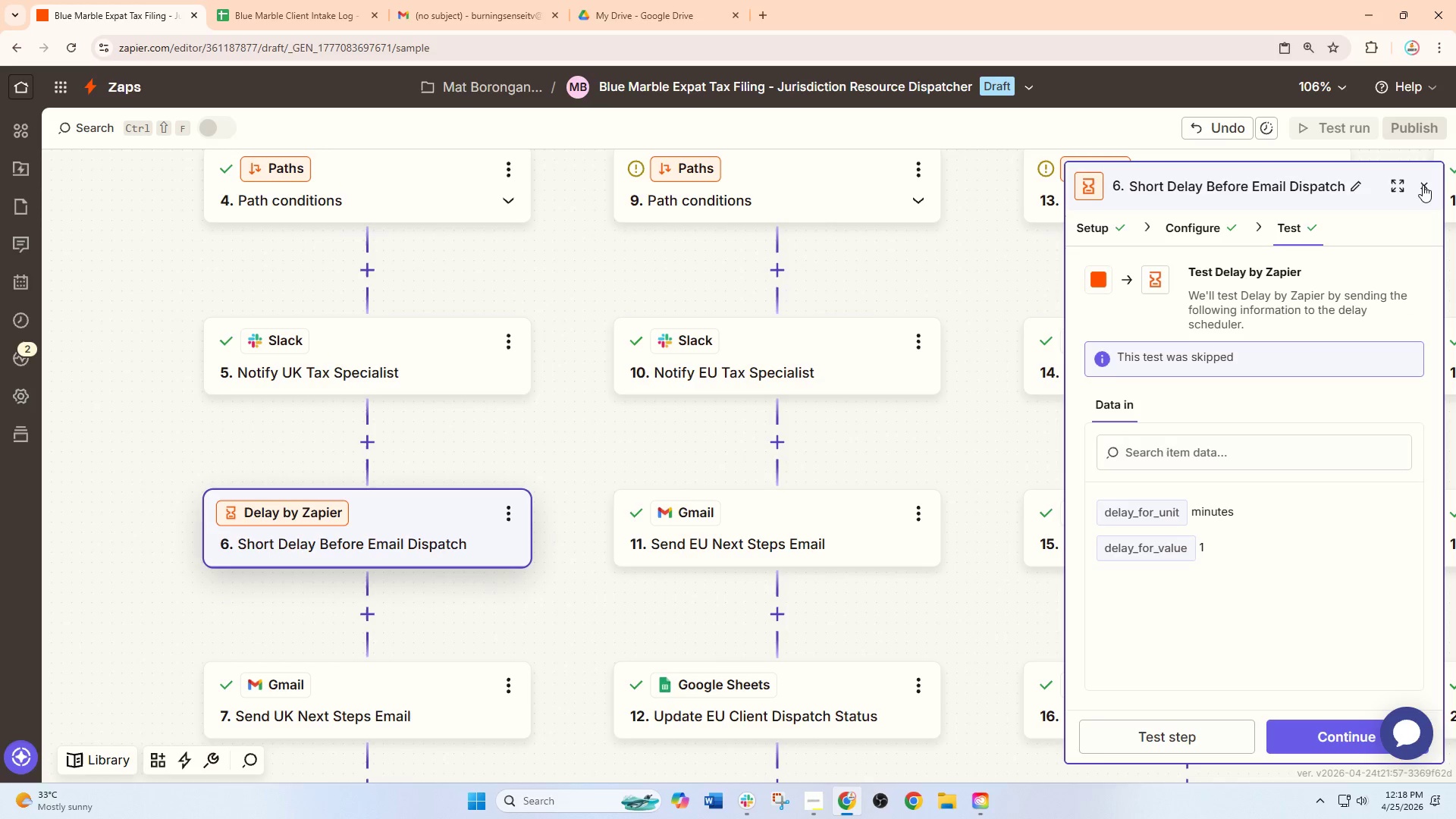 
left_click([1423, 185])
 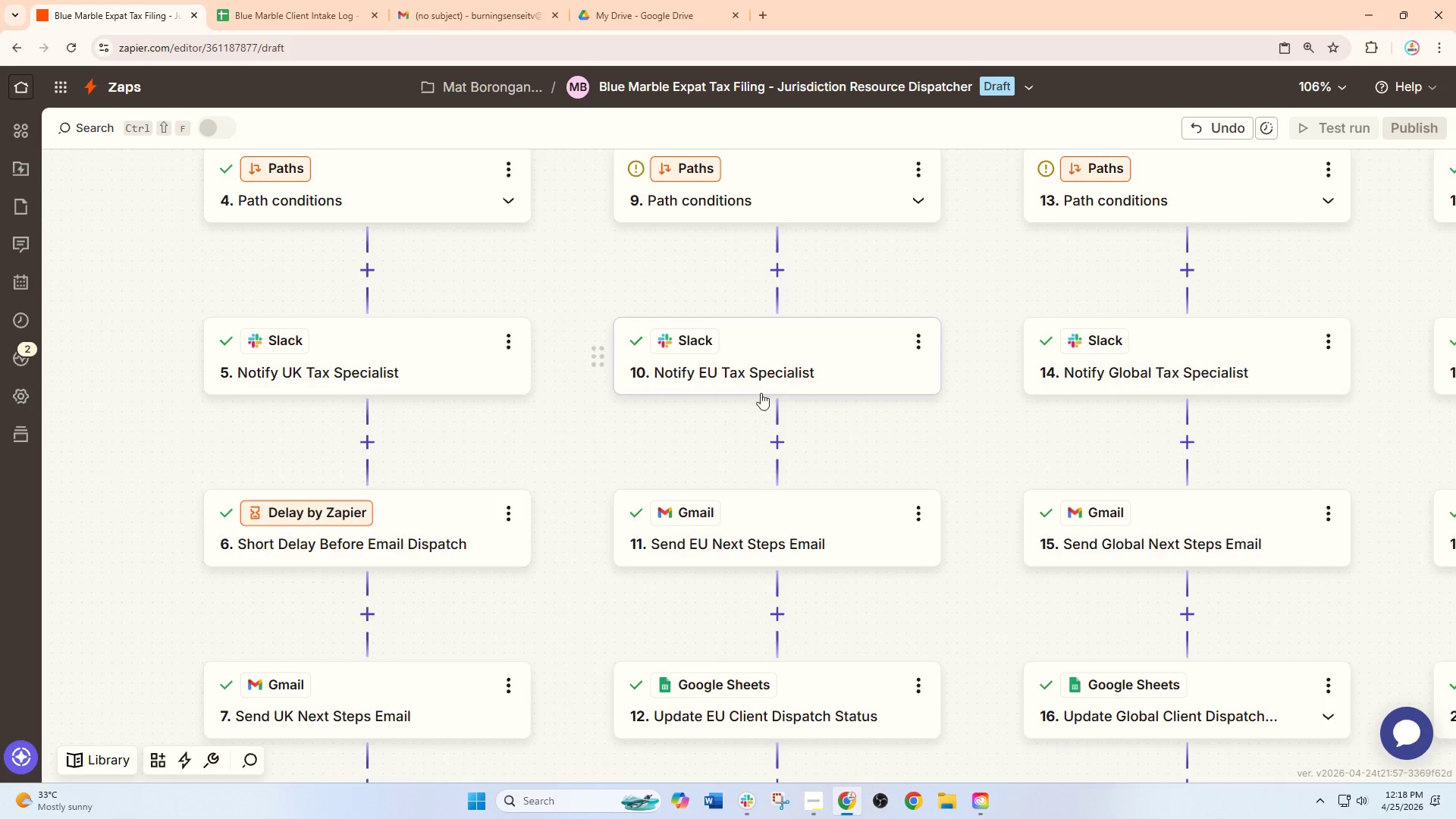 
hold_key(key=ControlLeft, duration=0.75)
scroll: coordinate [717, 399], scroll_direction: down, amount: 2.0
 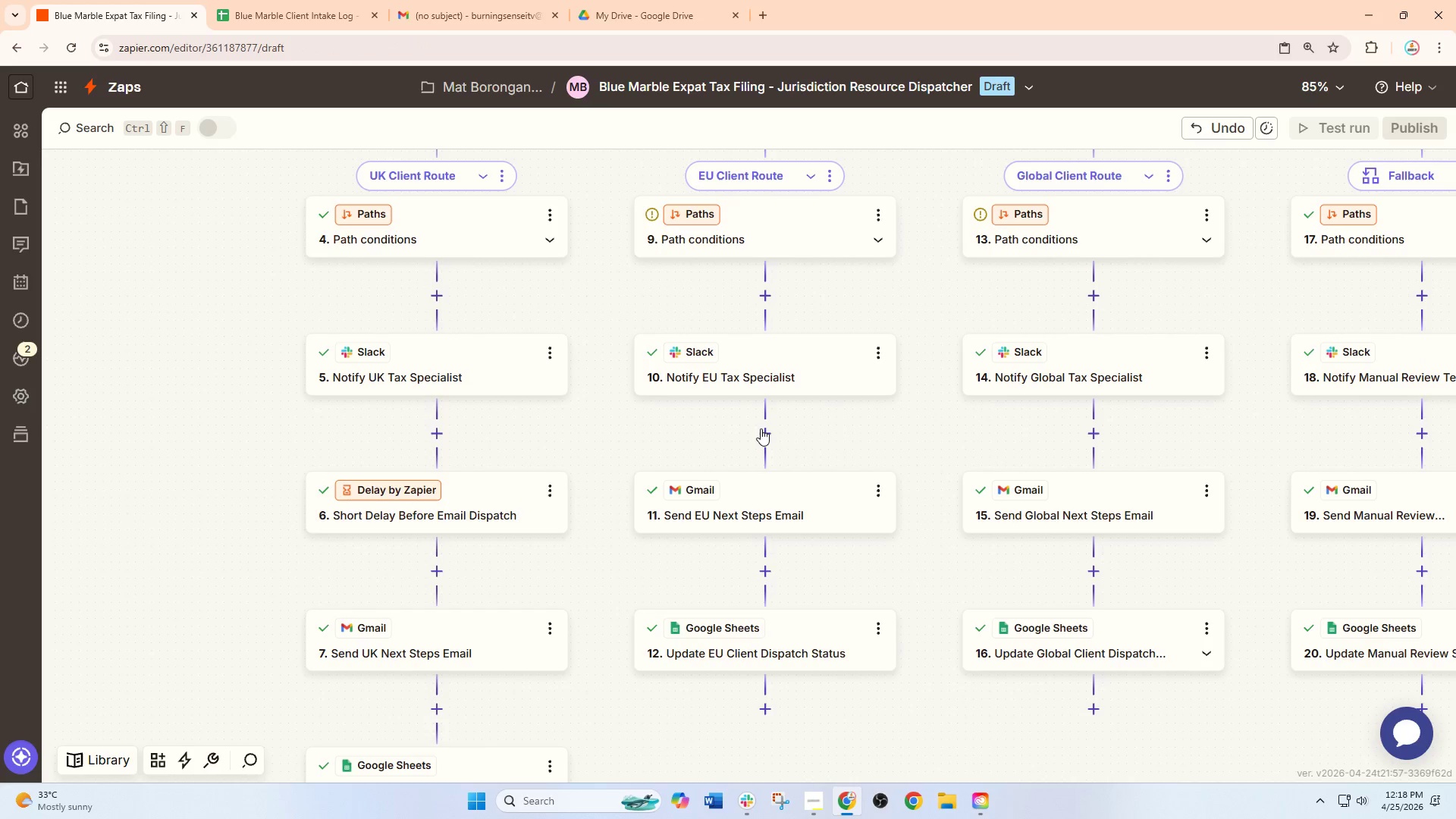 
left_click([764, 429])
 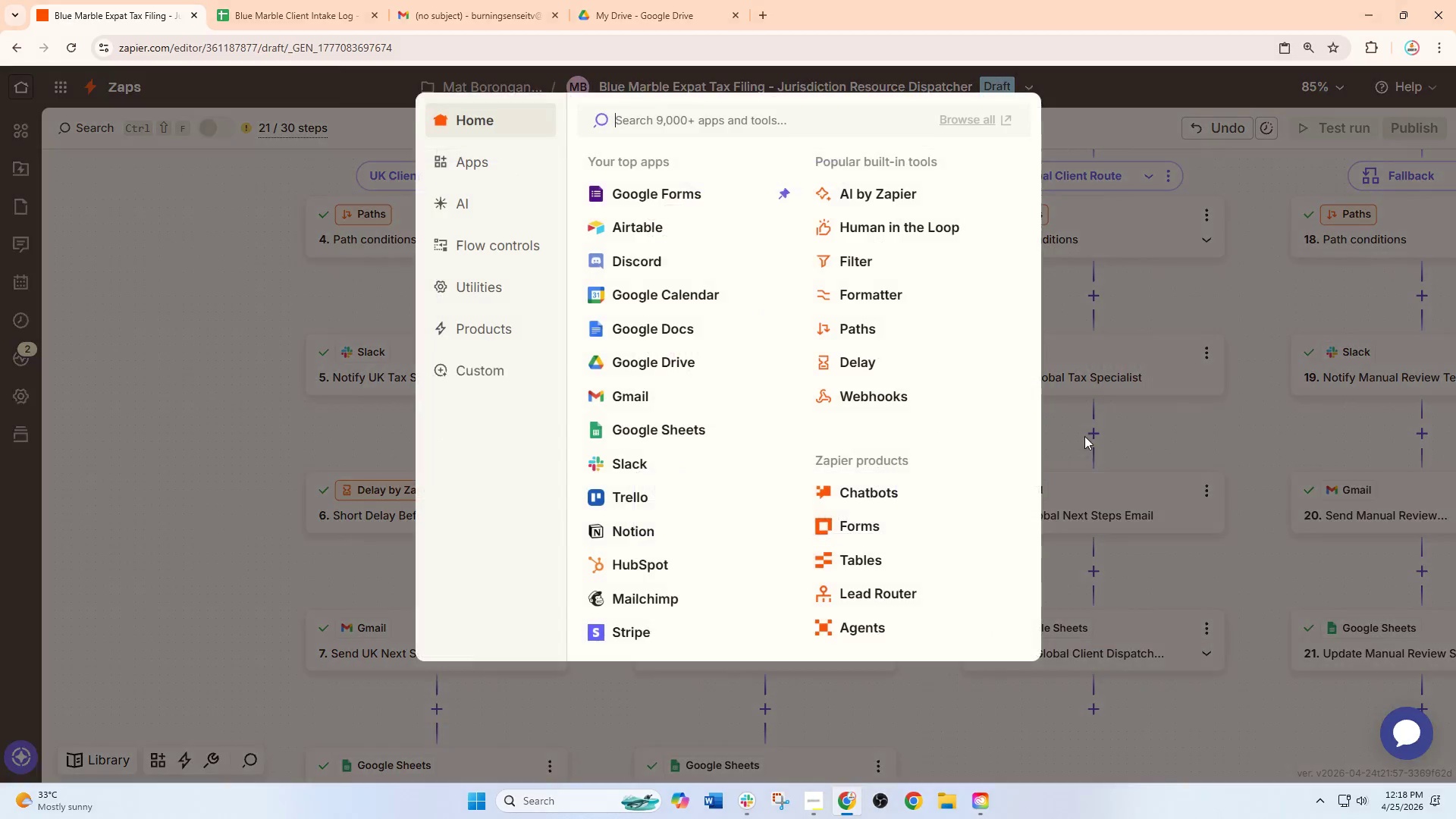 
left_click_drag(start_coordinate=[1128, 452], to_coordinate=[1132, 452])
 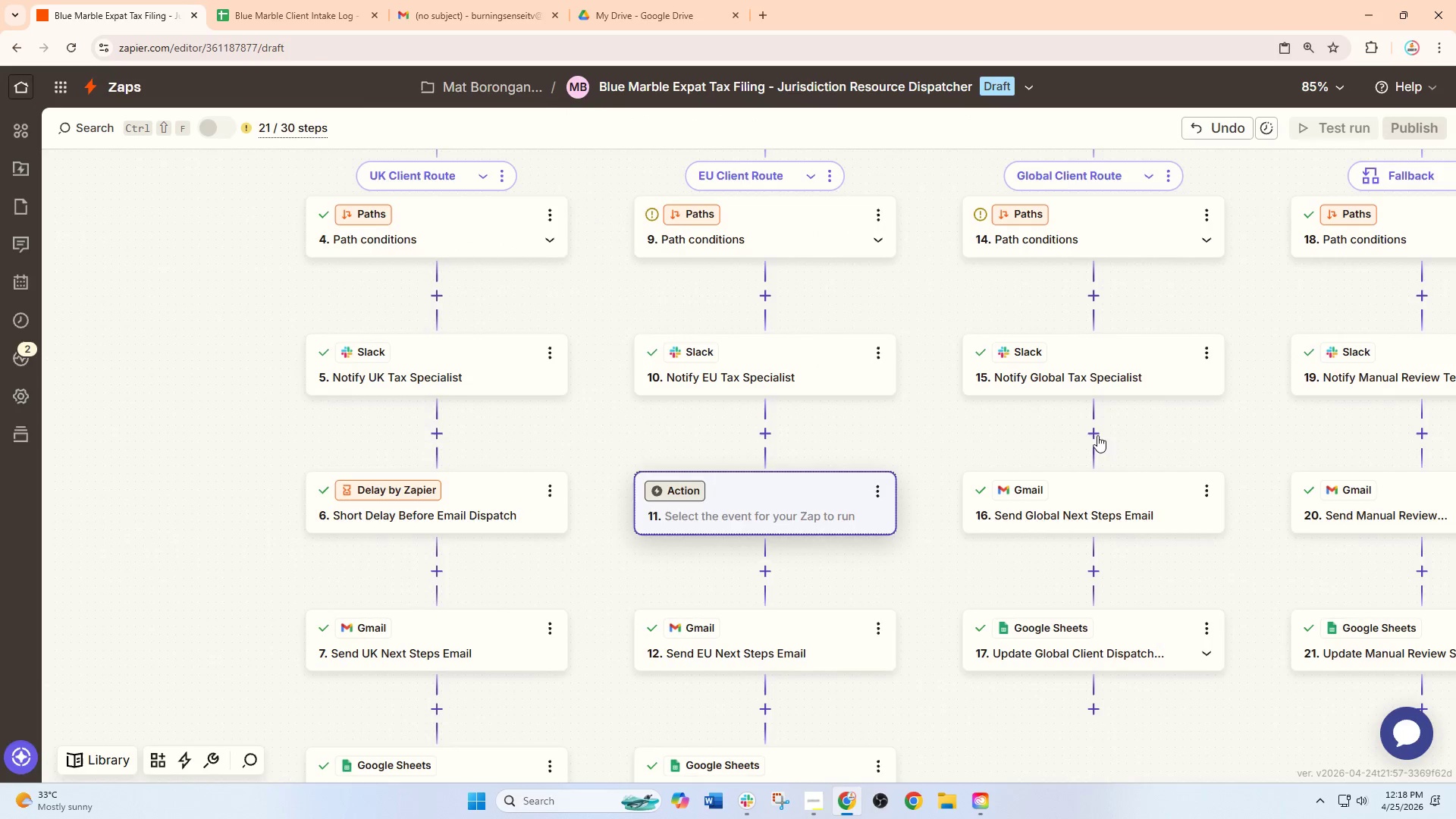 
left_click([1093, 435])
 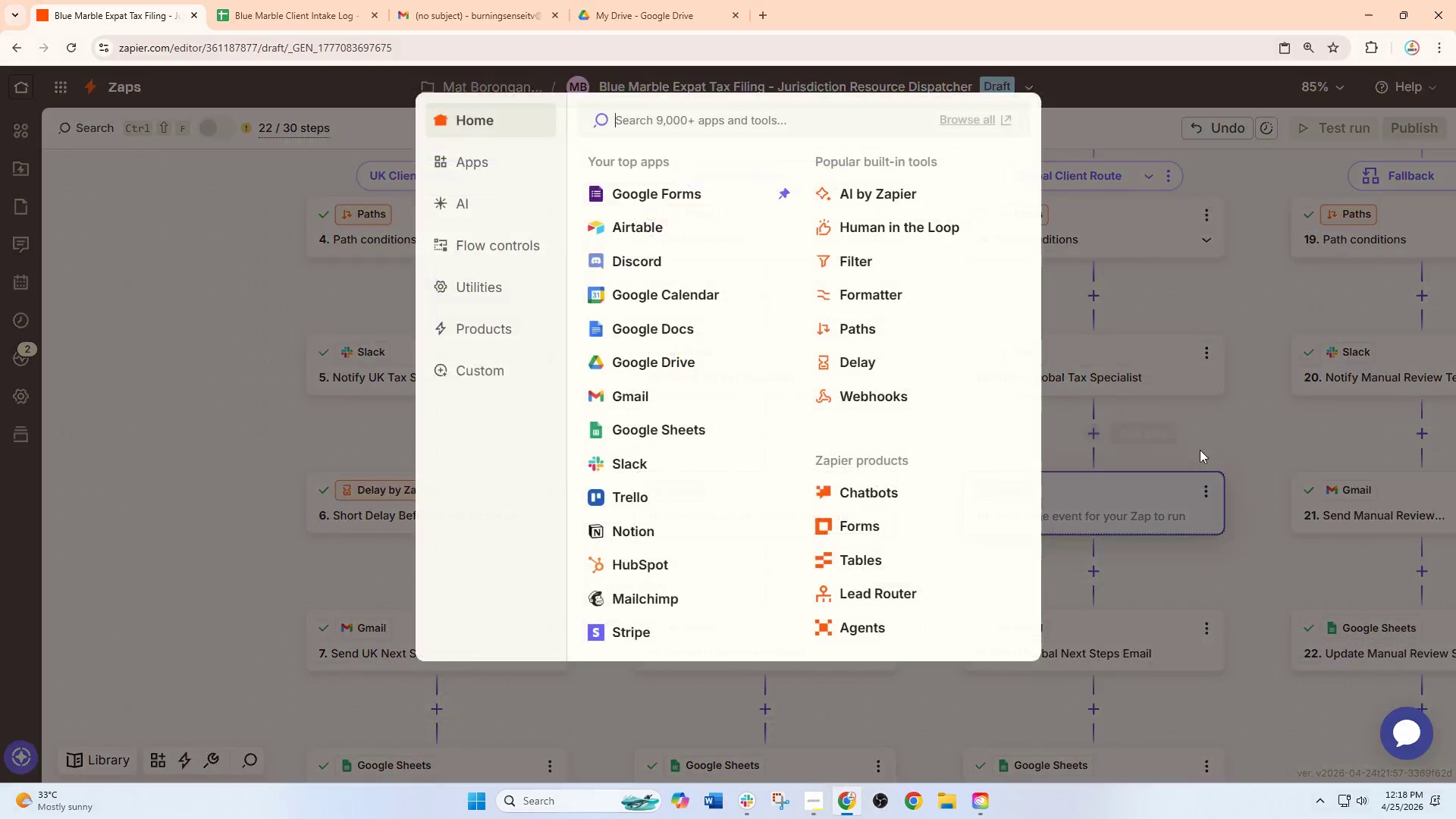 
left_click([1238, 450])
 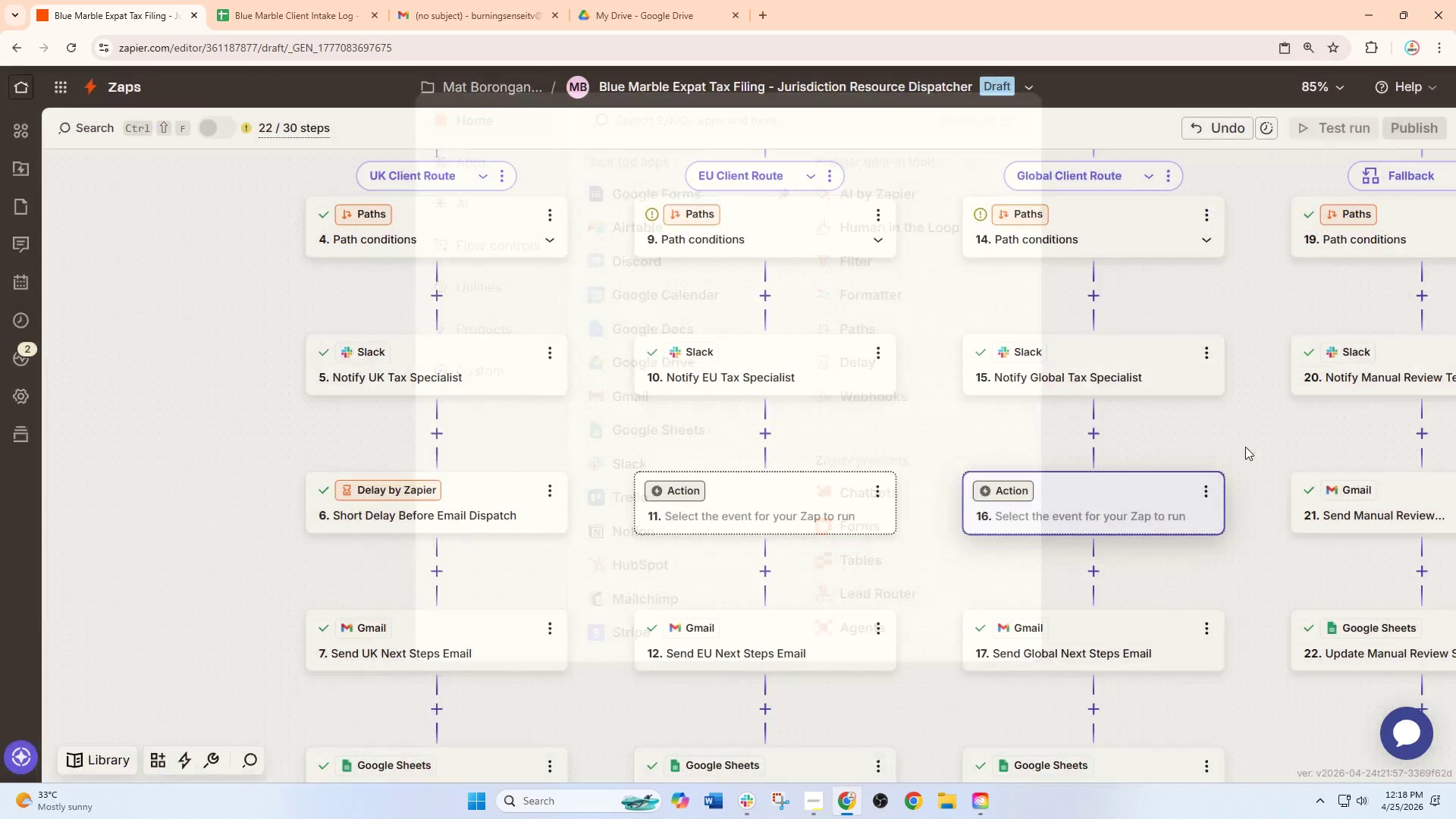 
left_click_drag(start_coordinate=[1245, 447], to_coordinate=[1040, 428])
 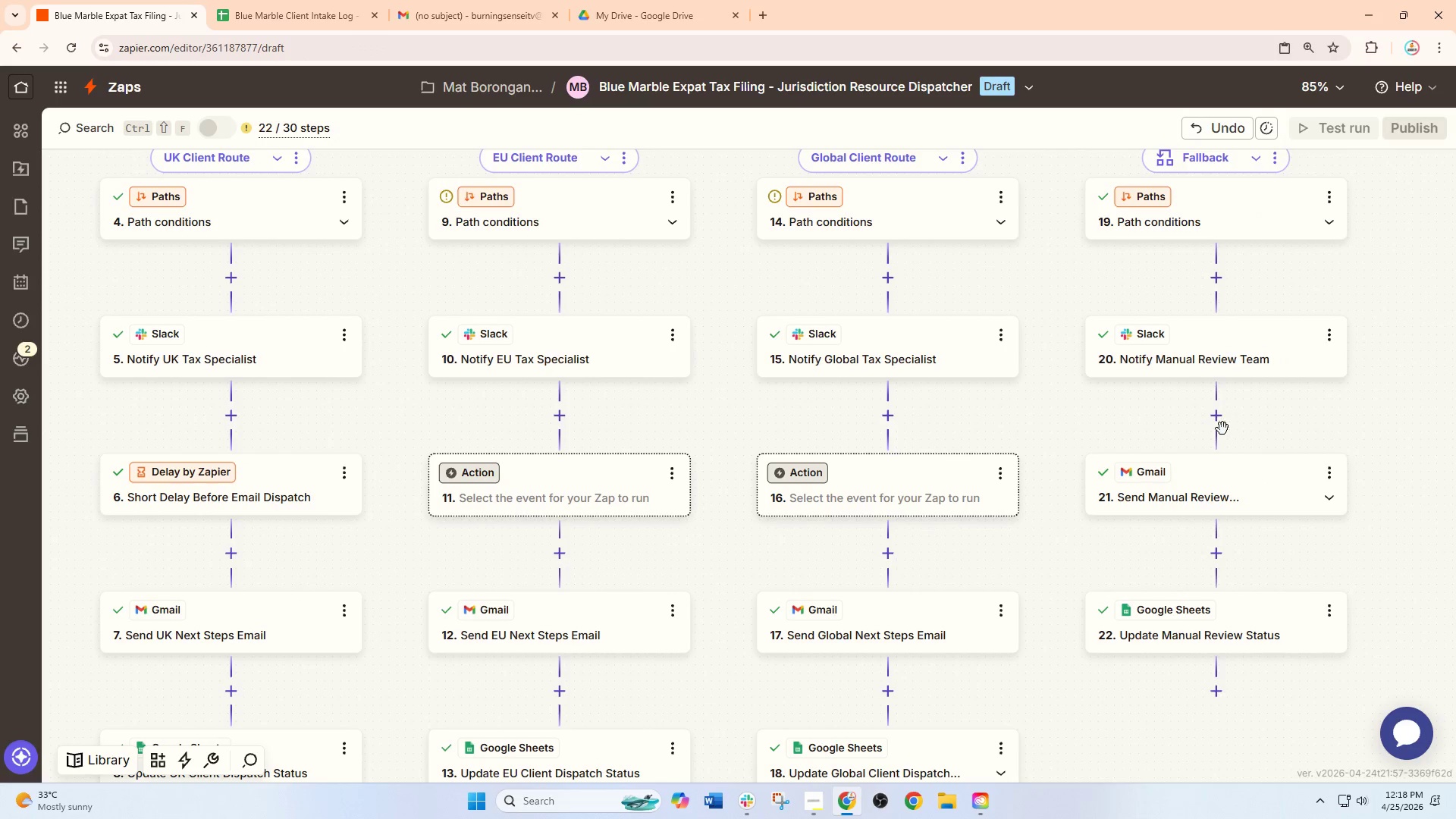 
left_click([1216, 428])
 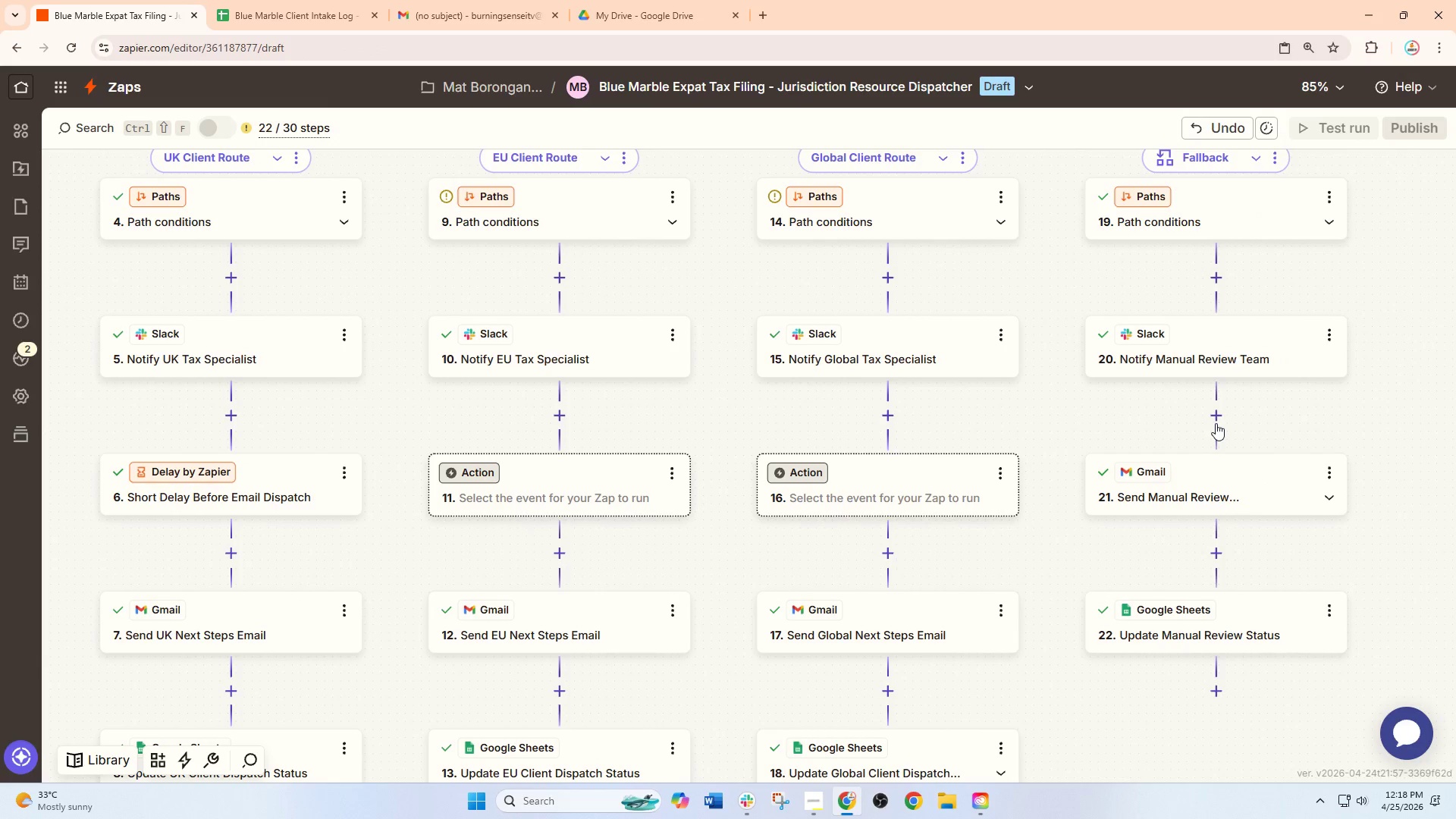 
left_click([1216, 423])
 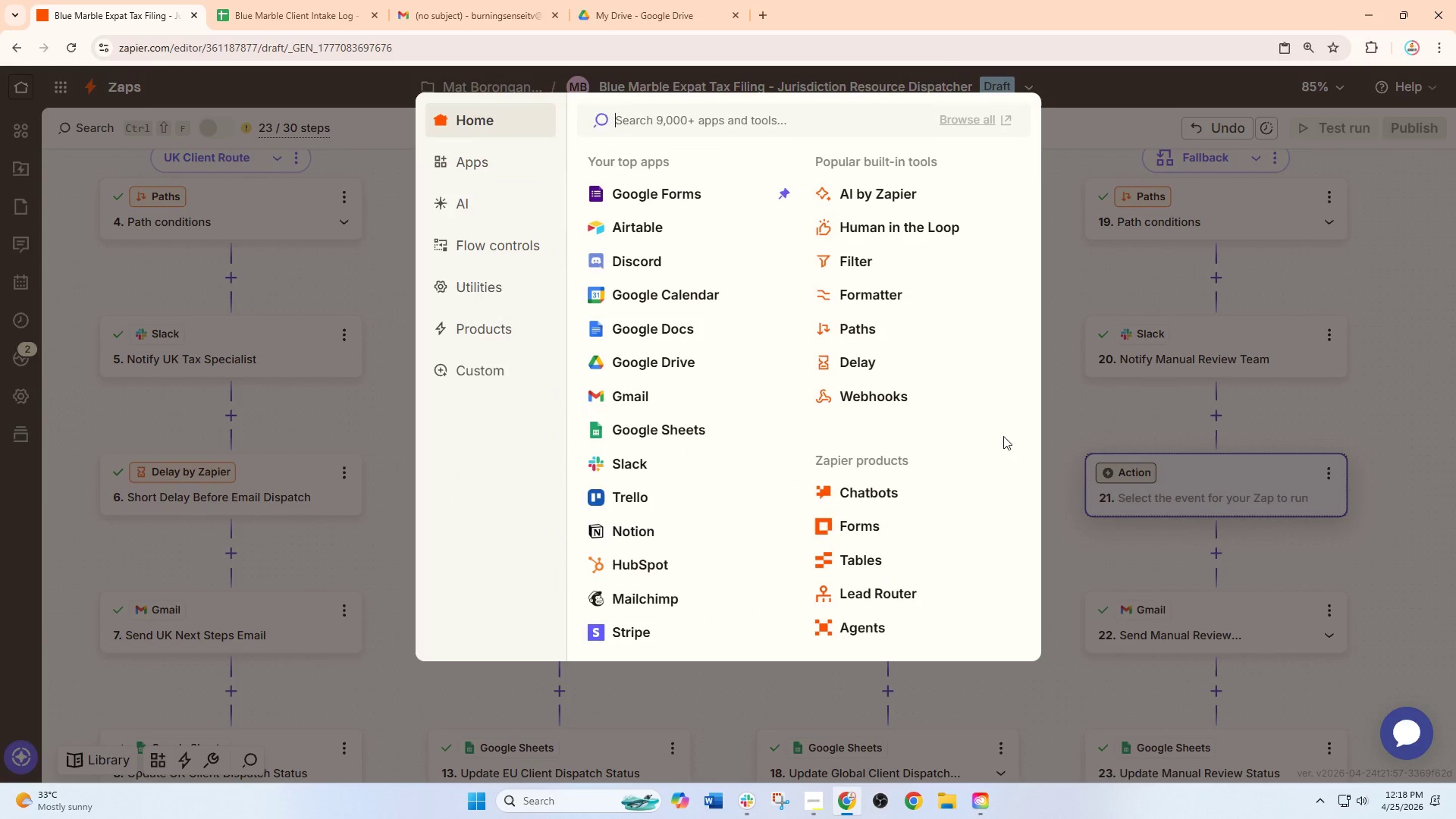 
left_click([1084, 439])
 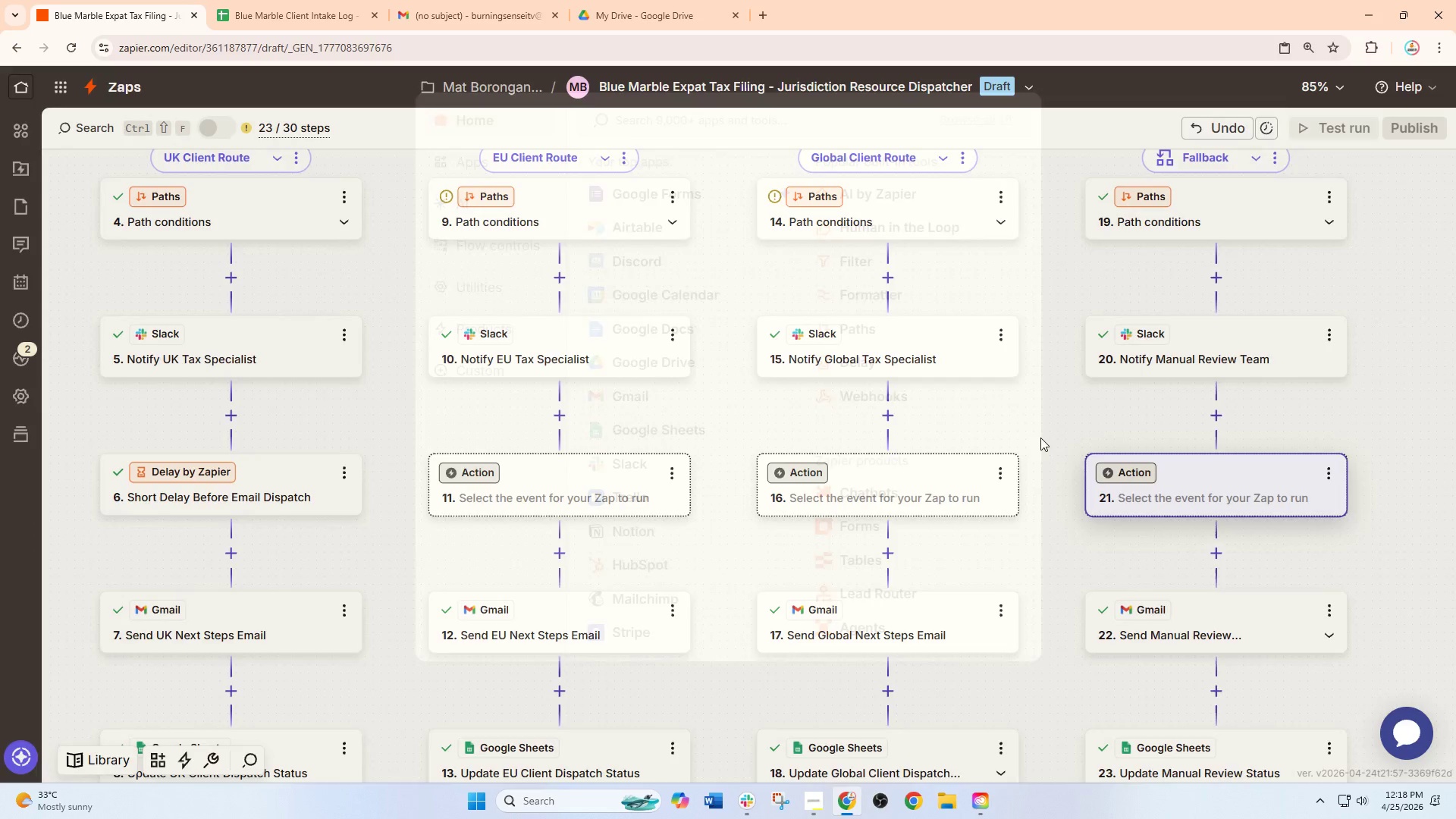 
left_click_drag(start_coordinate=[1040, 438], to_coordinate=[1279, 400])
 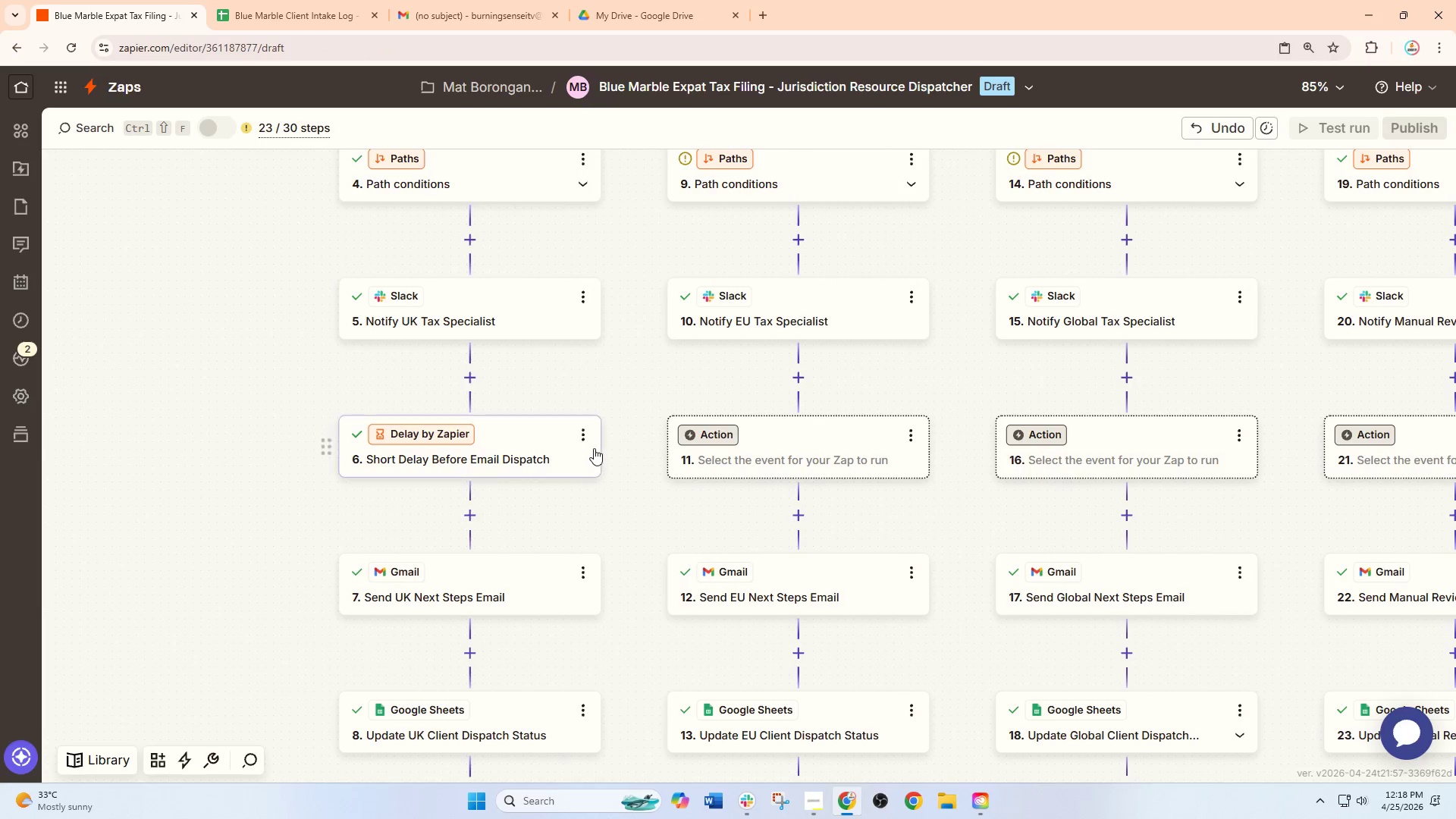 
left_click([582, 424])
 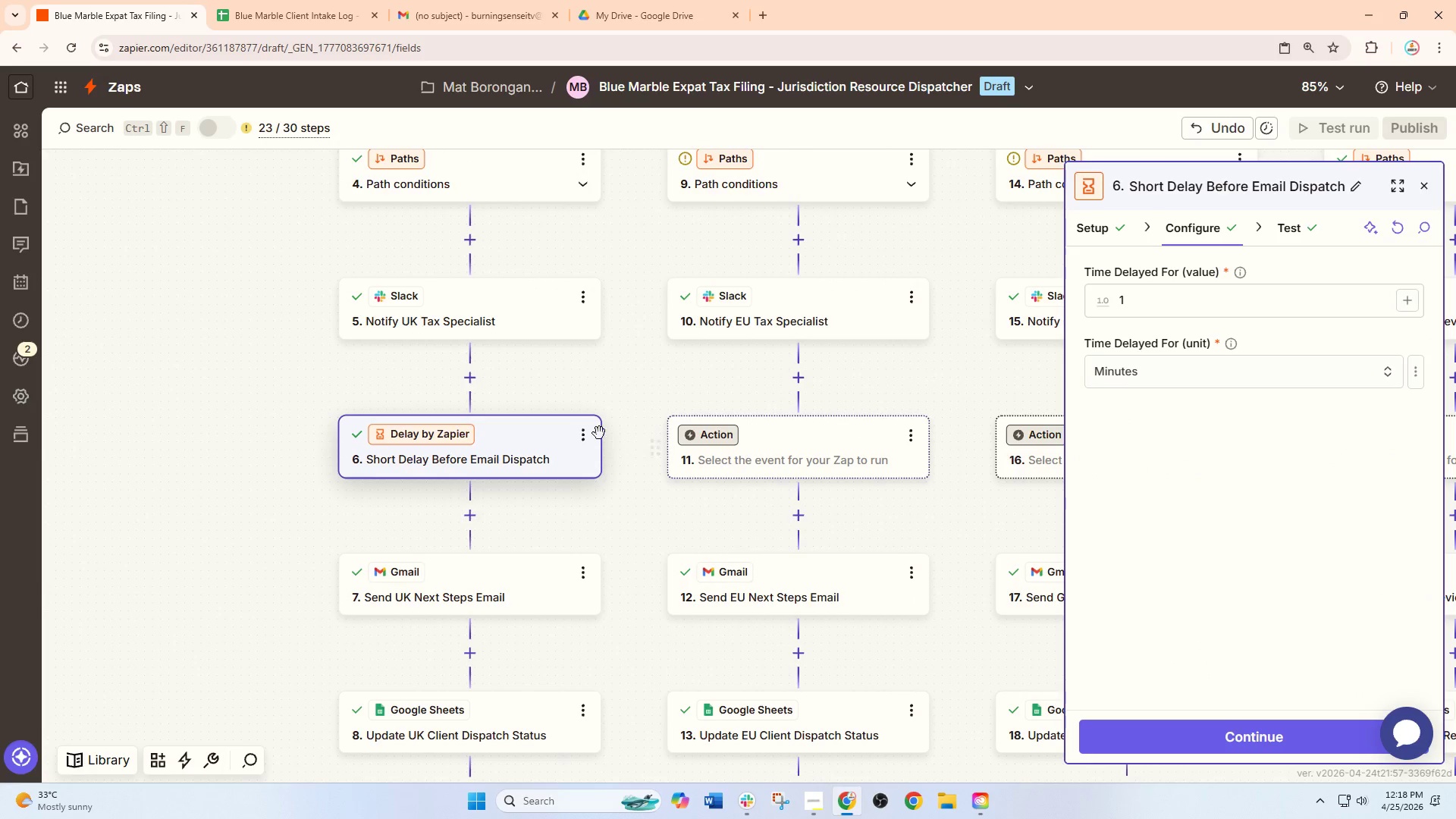 
left_click([581, 431])
 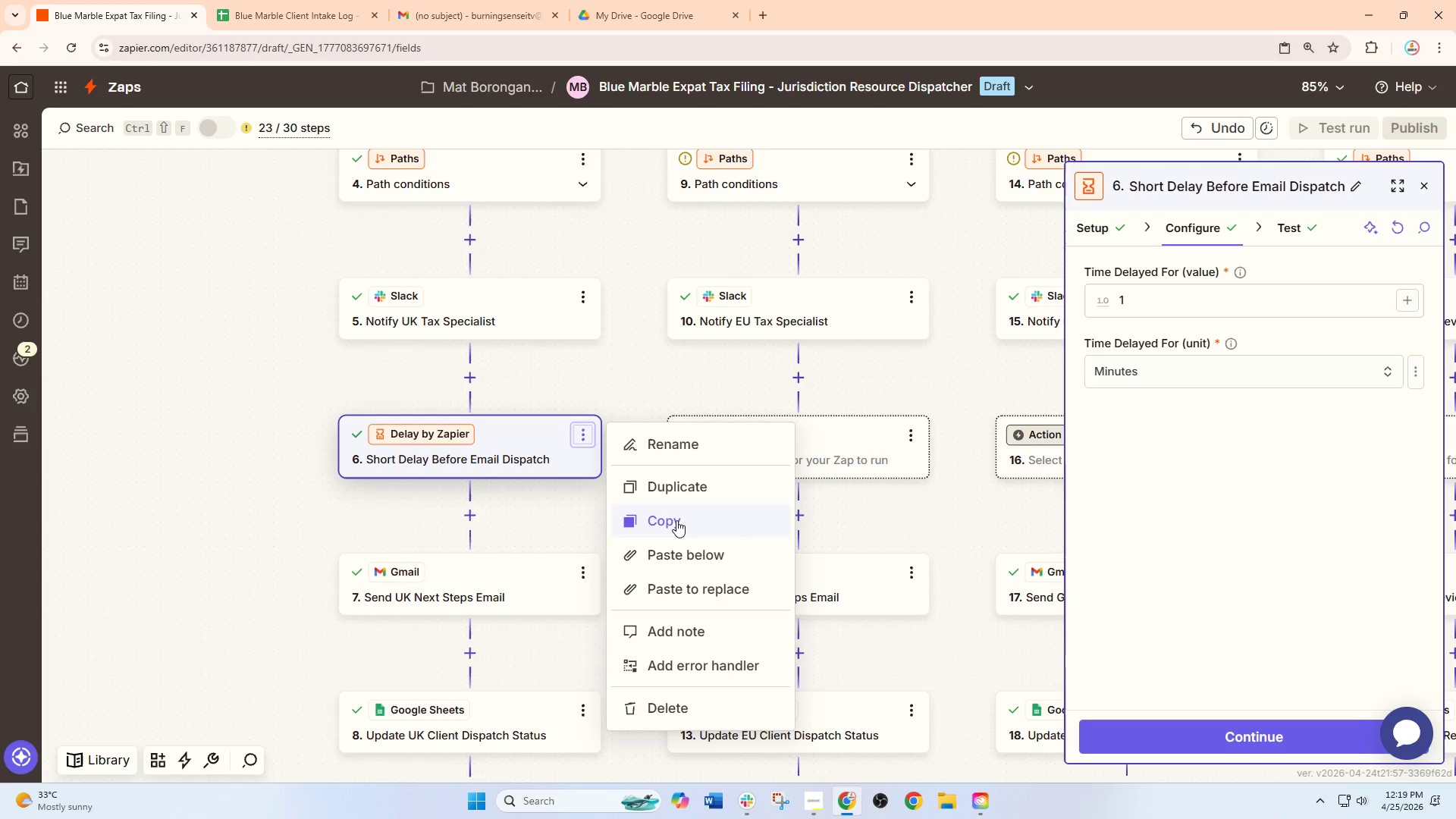 
left_click([909, 439])
 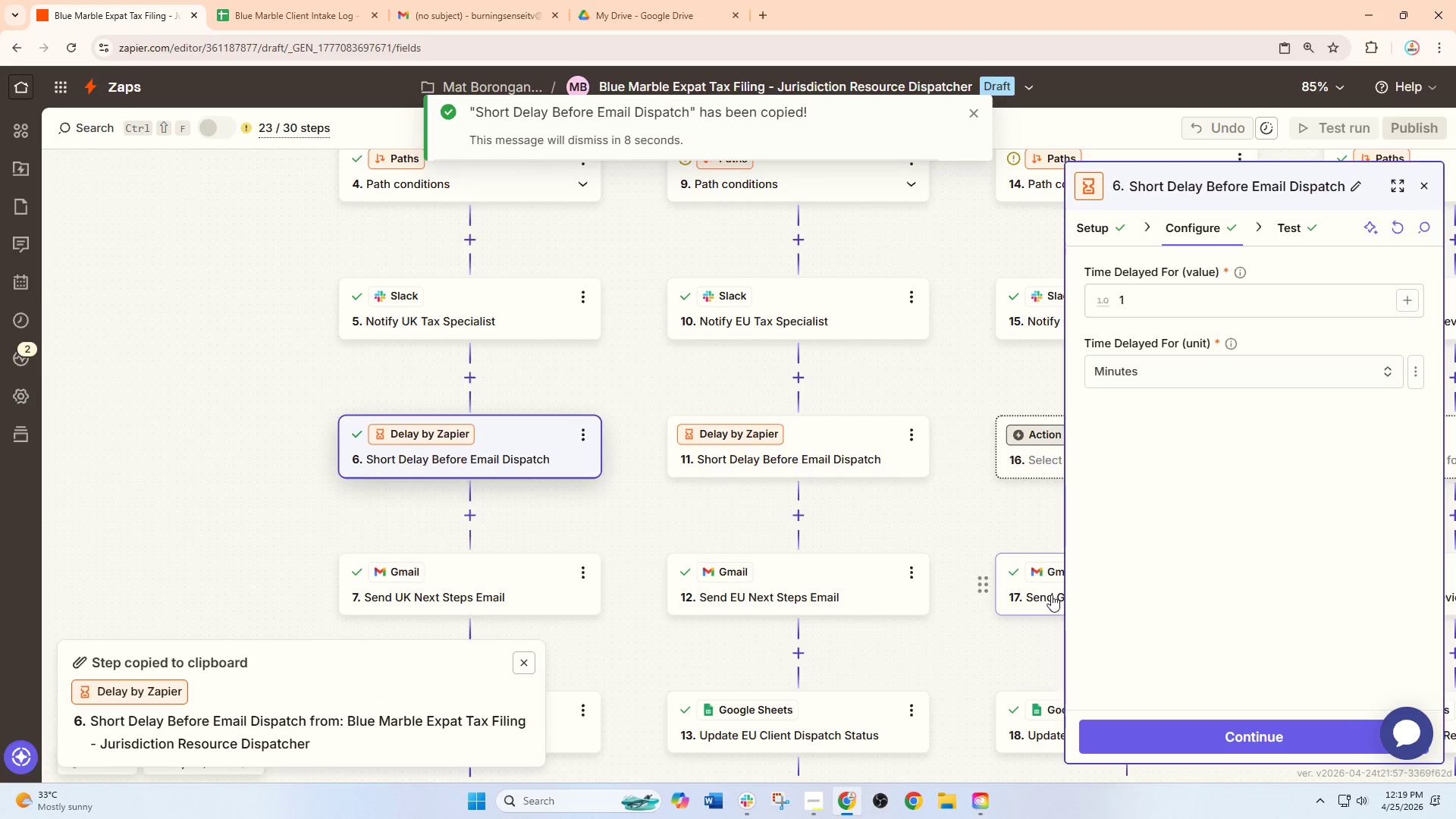 
left_click_drag(start_coordinate=[943, 519], to_coordinate=[626, 494])
 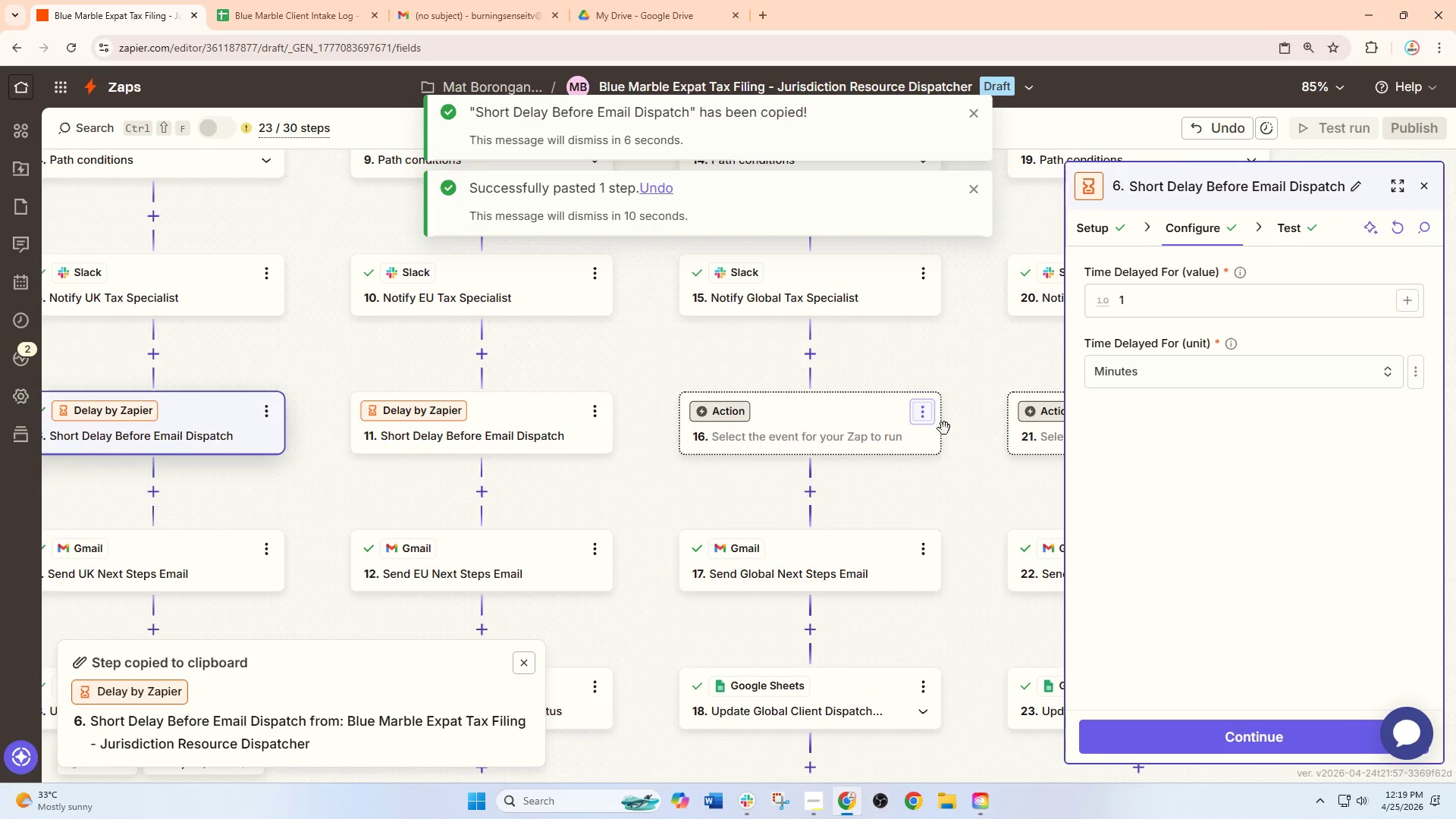 
left_click([924, 414])
 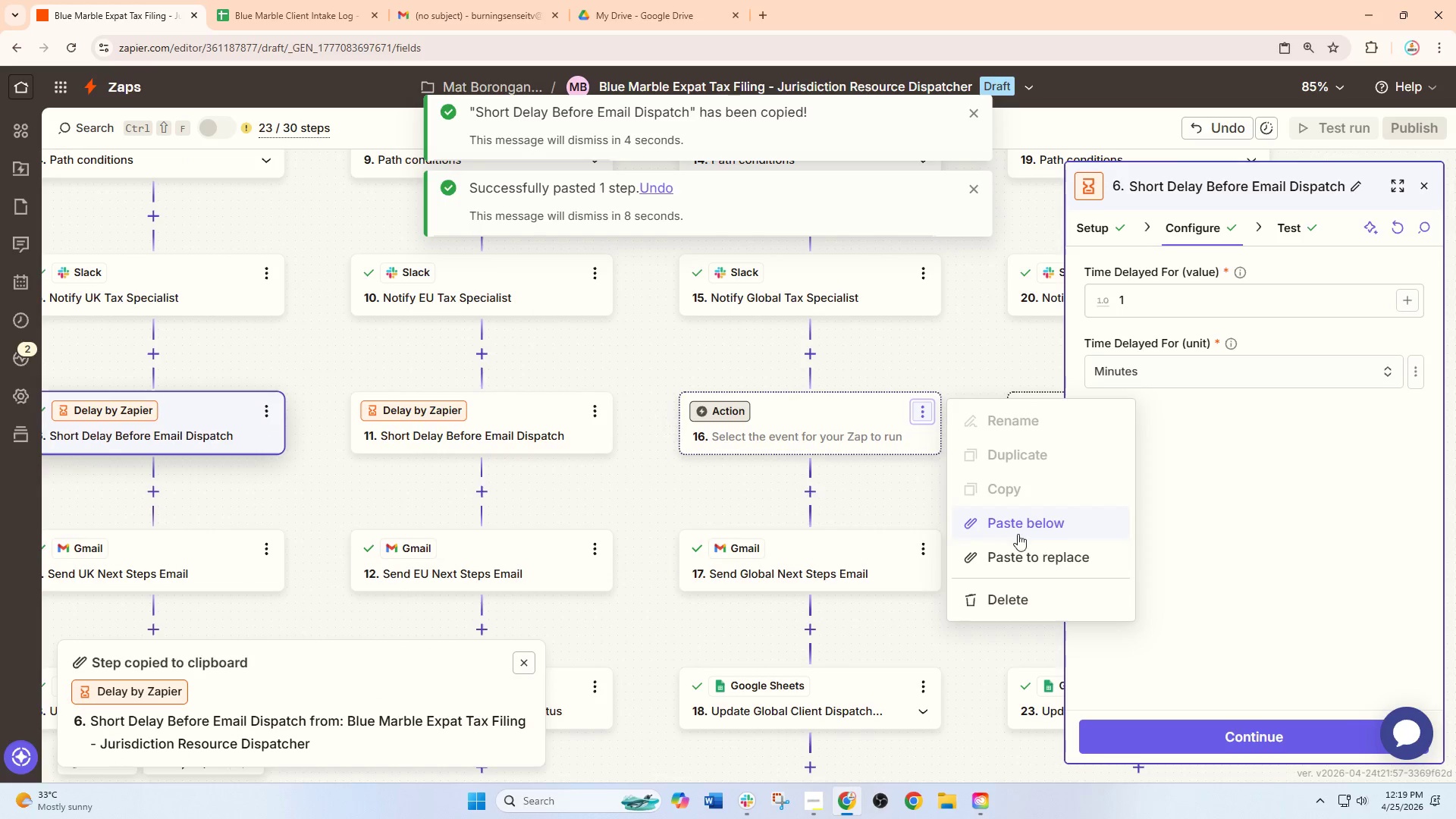 
left_click([1029, 561])
 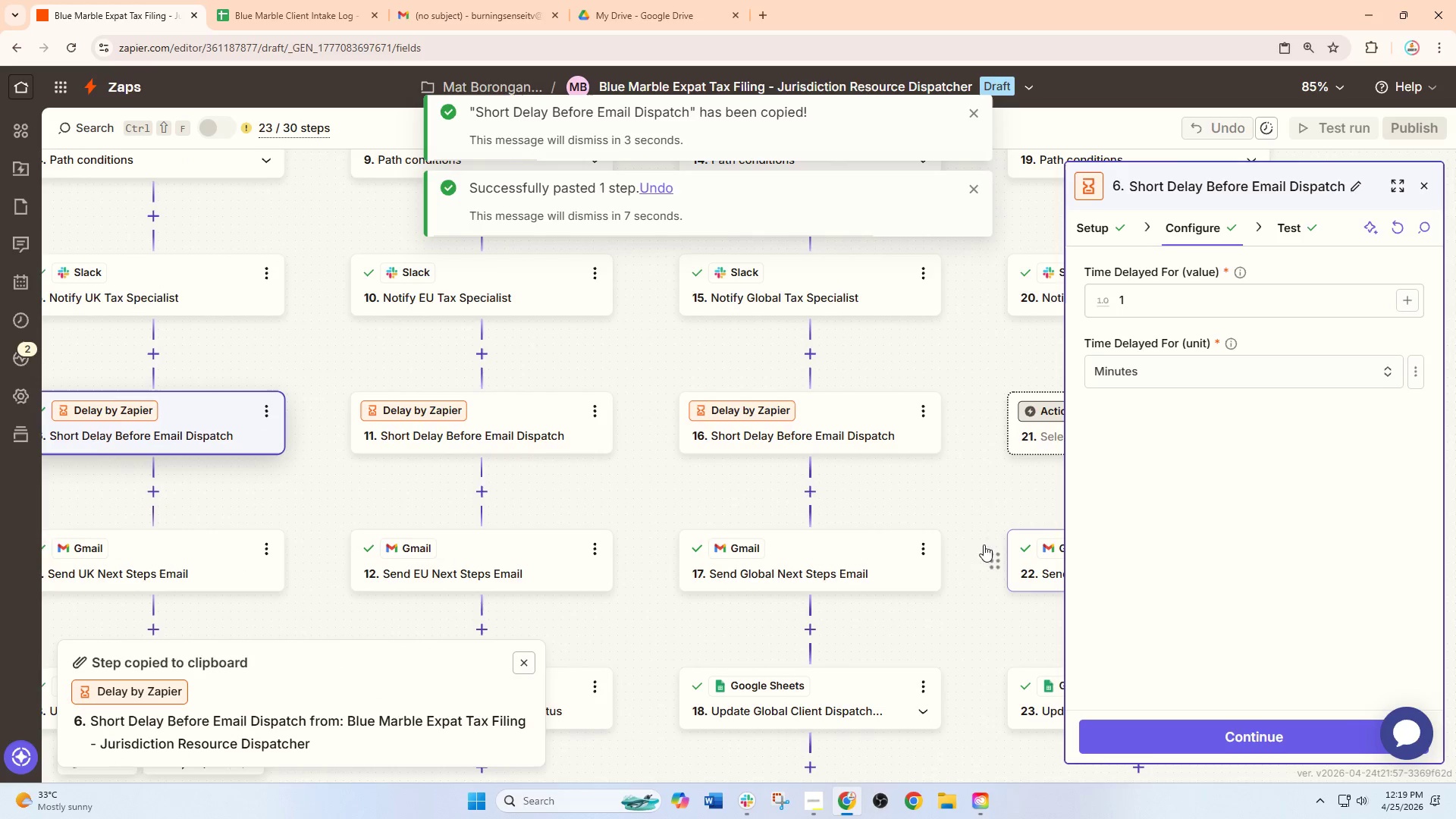 
left_click_drag(start_coordinate=[984, 504], to_coordinate=[703, 464])
 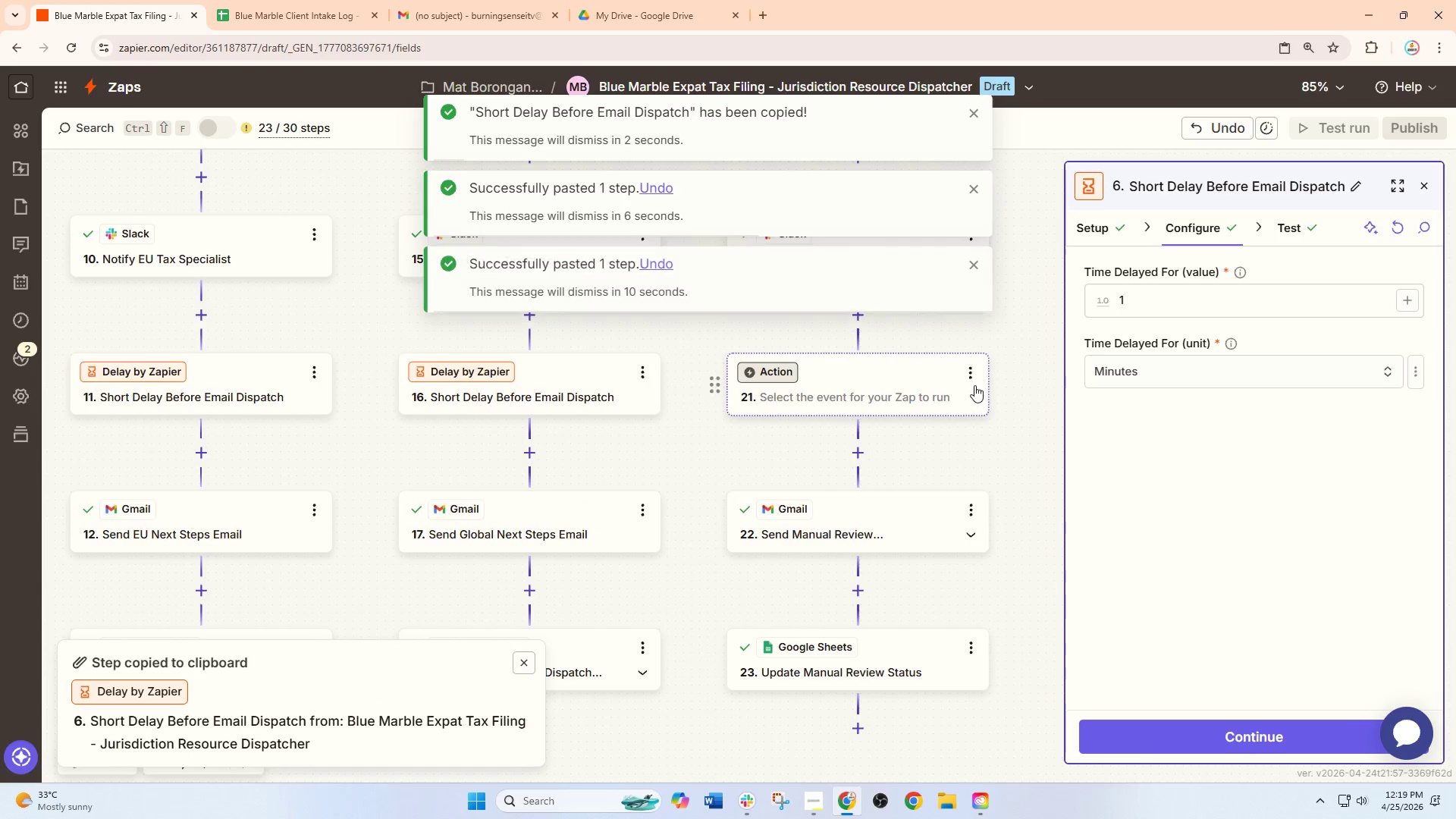 
left_click([974, 373])
 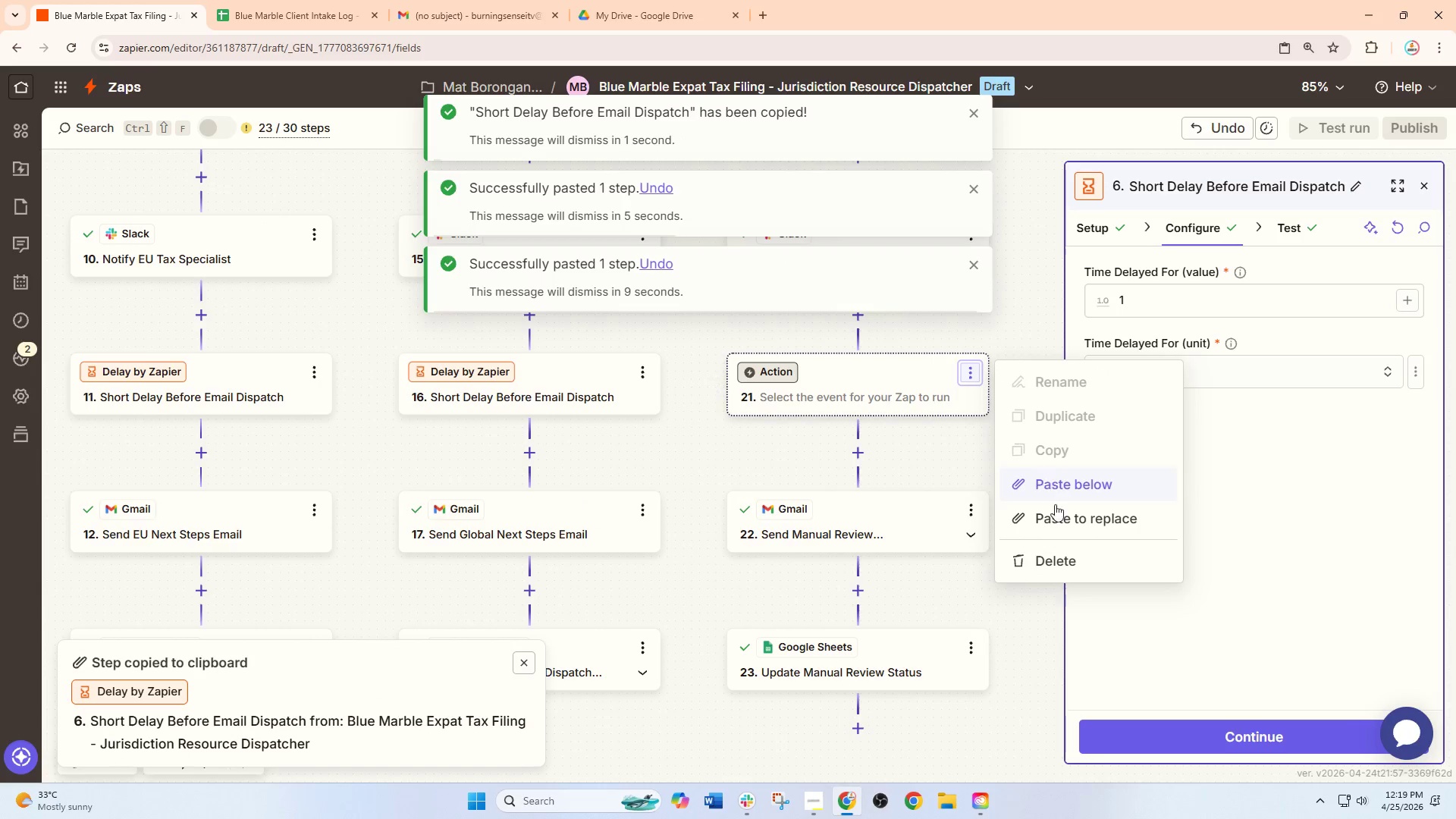 
left_click([1063, 516])
 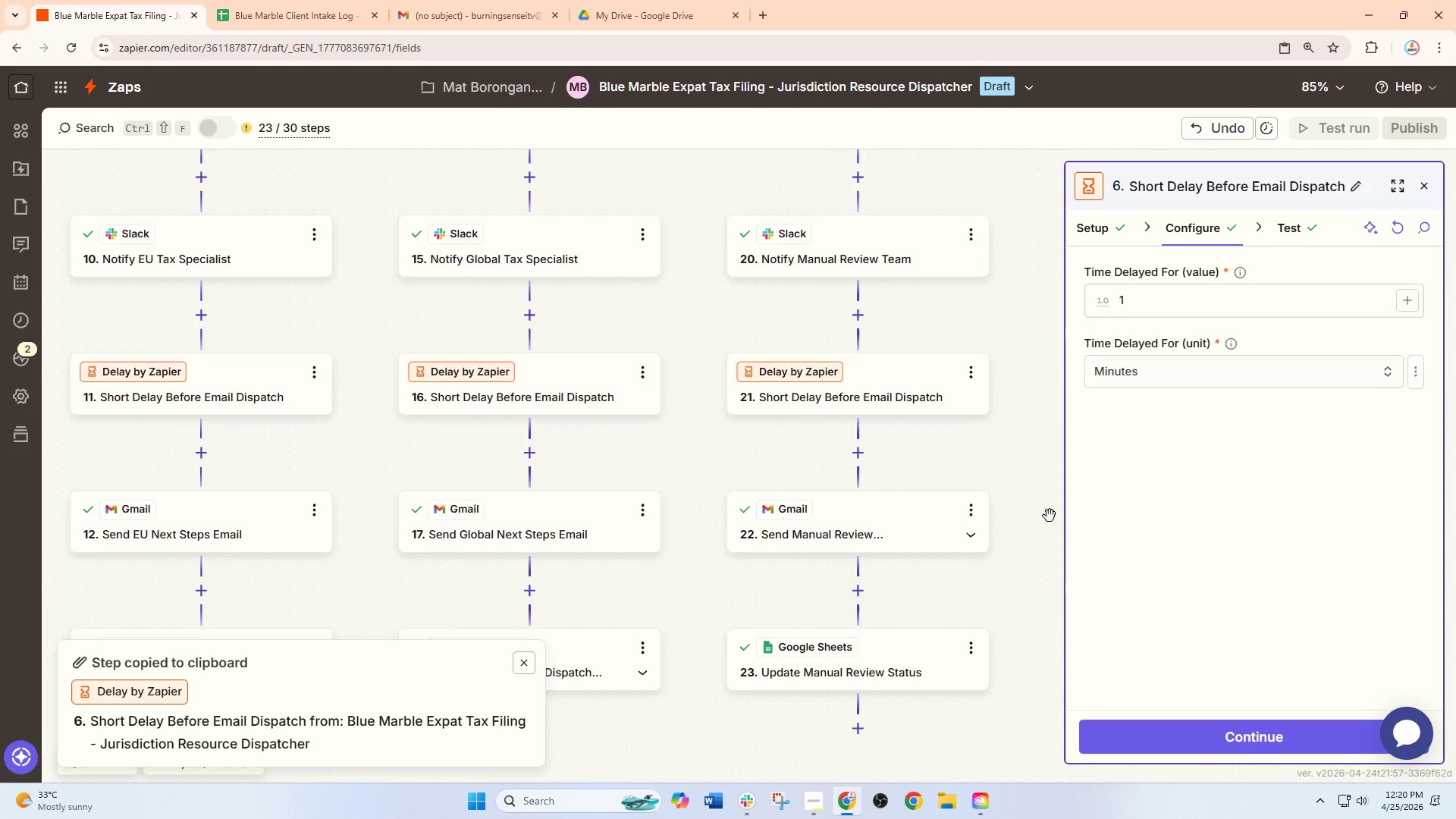 
wait(86.39)
 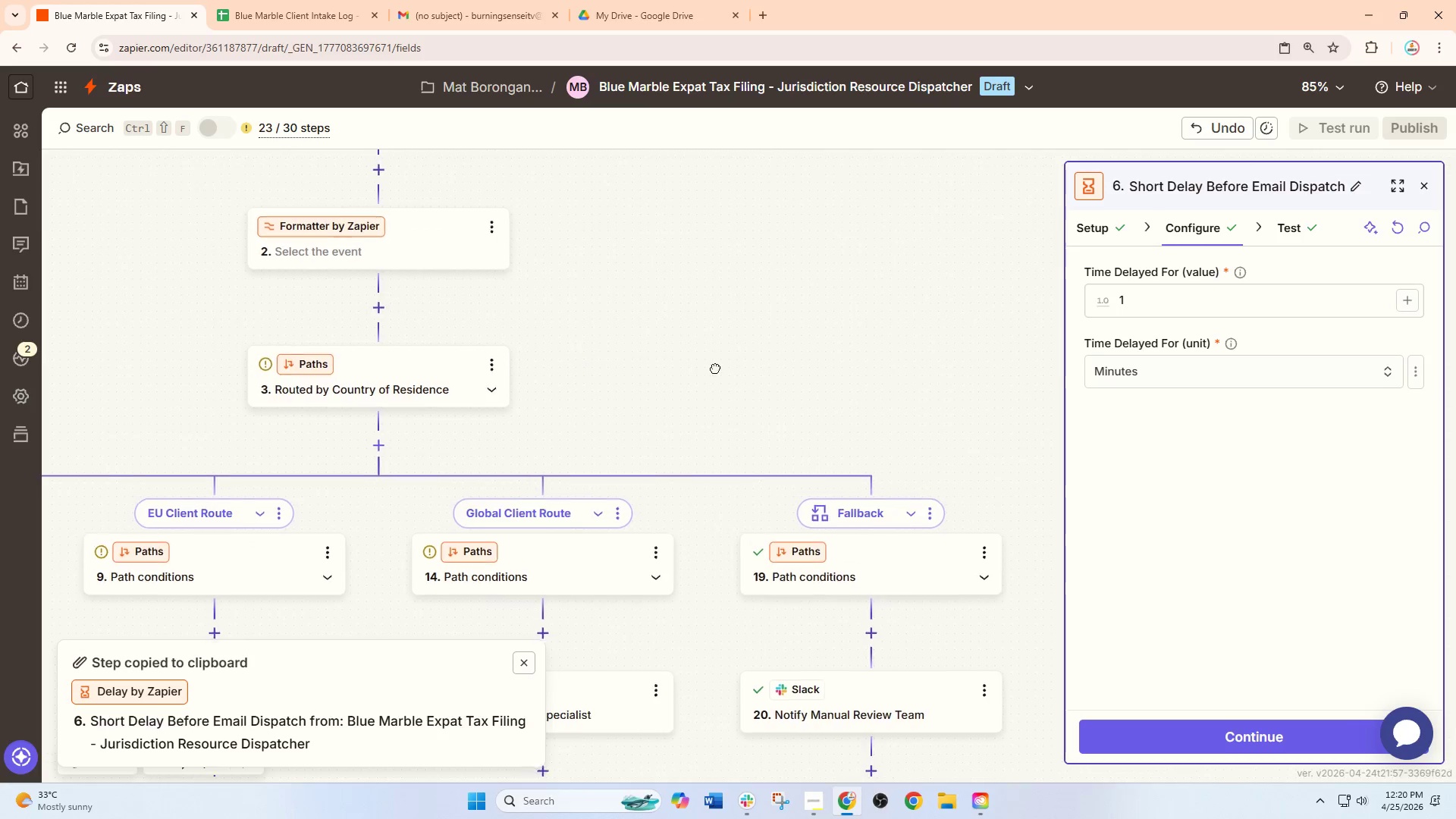 
left_click_drag(start_coordinate=[625, 361], to_coordinate=[815, 385])
 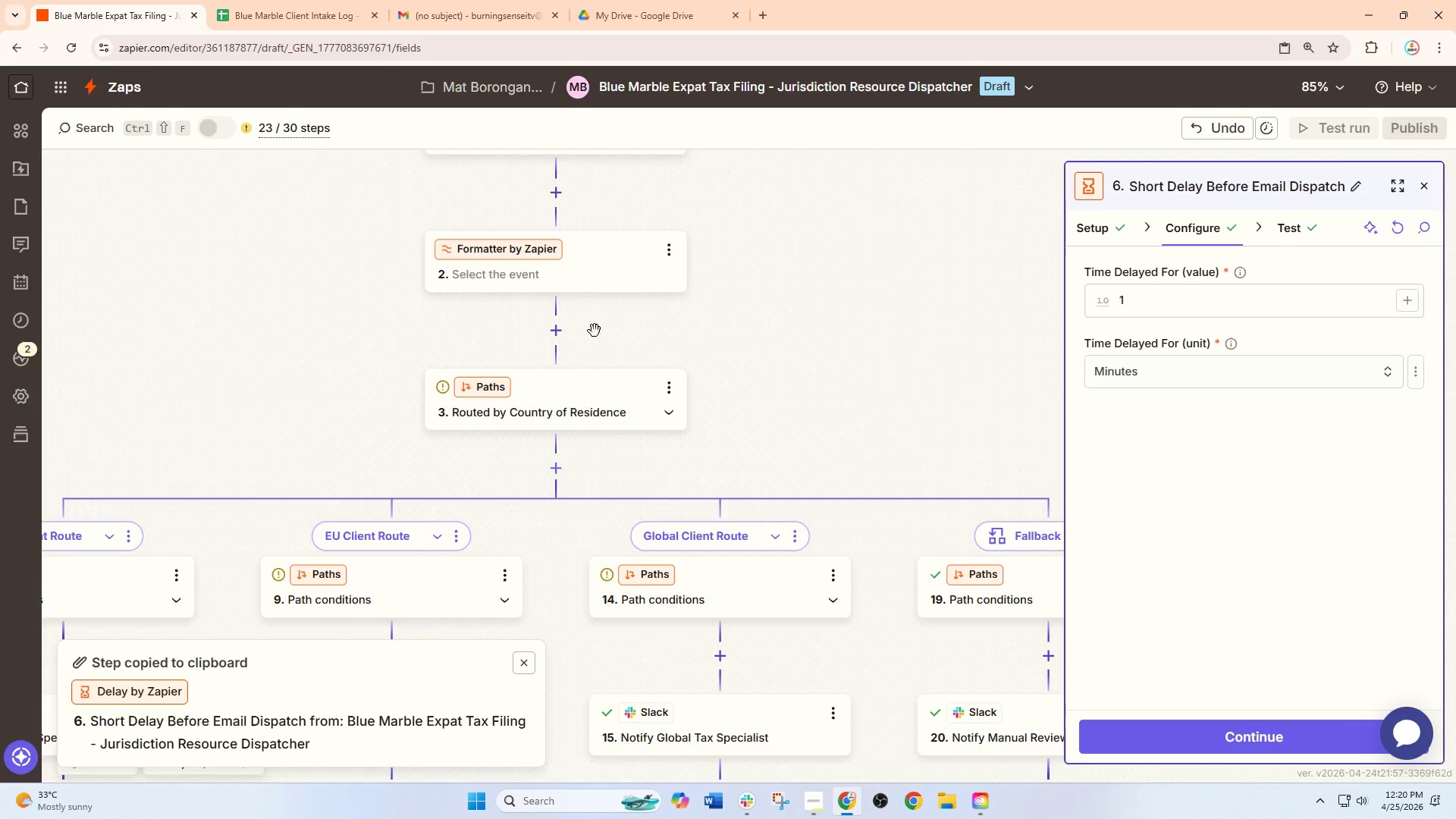 
scroll: coordinate [584, 356], scroll_direction: up, amount: 12.0
 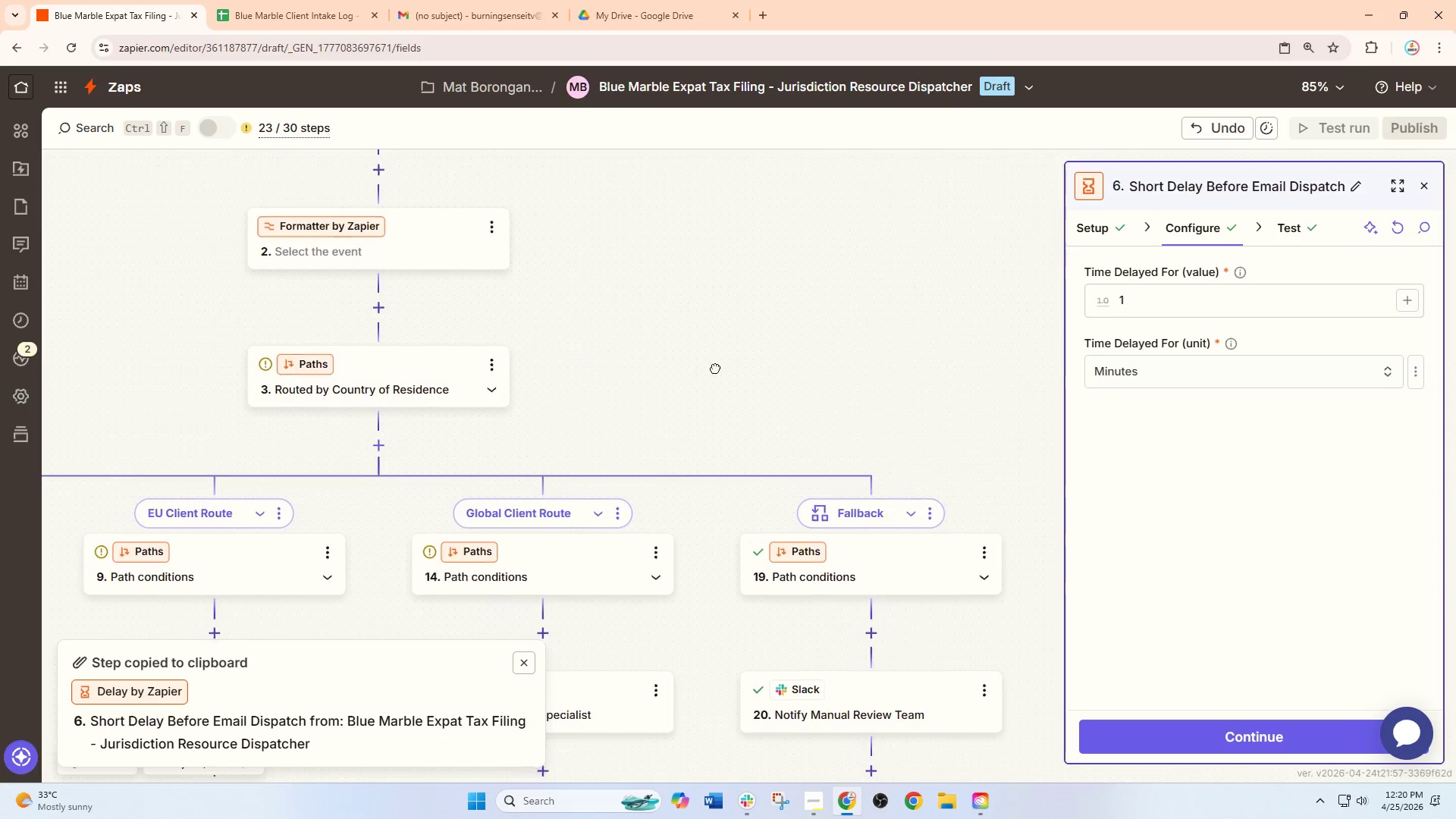 
left_click([622, 351])
 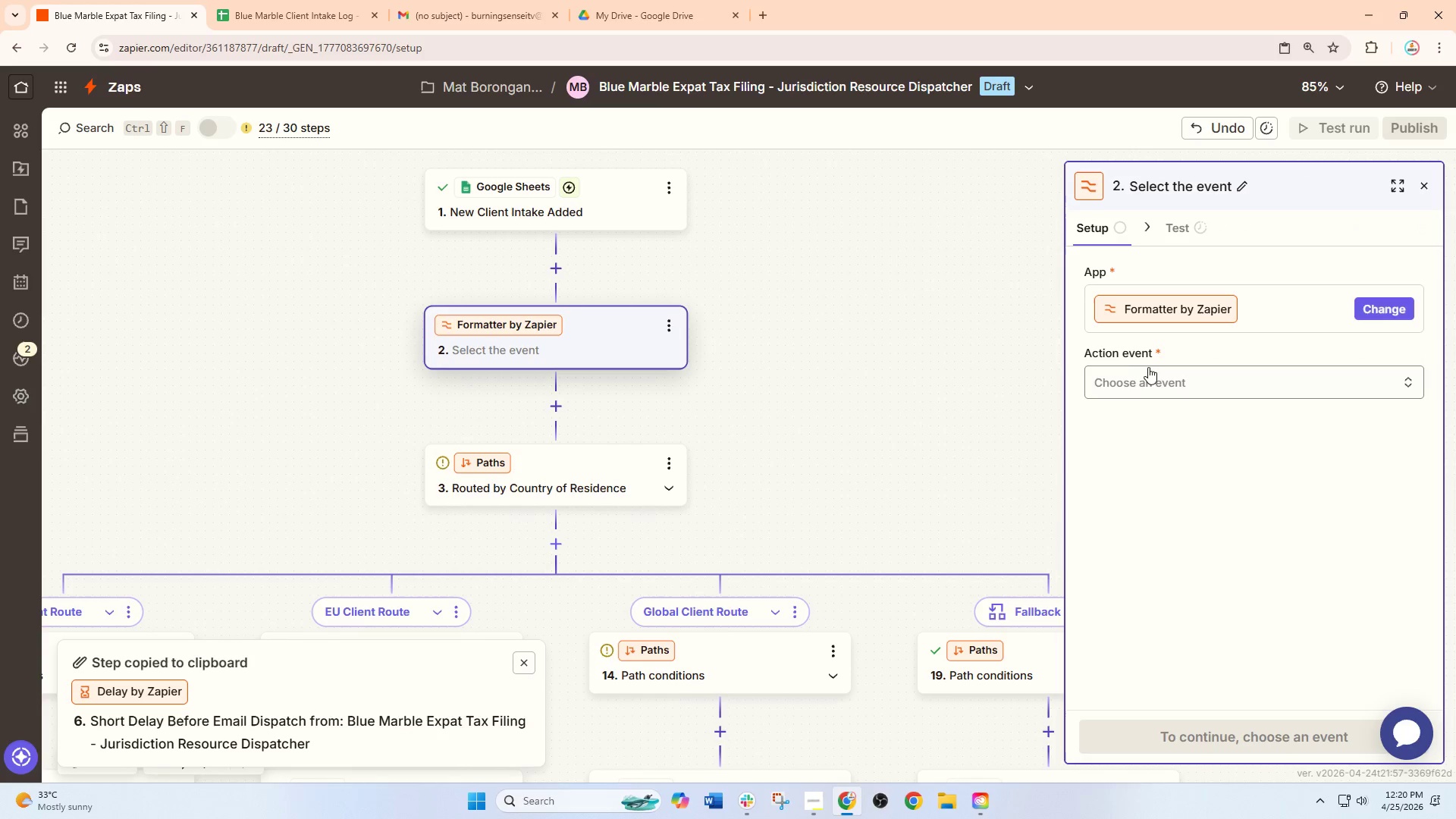 
scroll: coordinate [625, 340], scroll_direction: up, amount: 2.0
 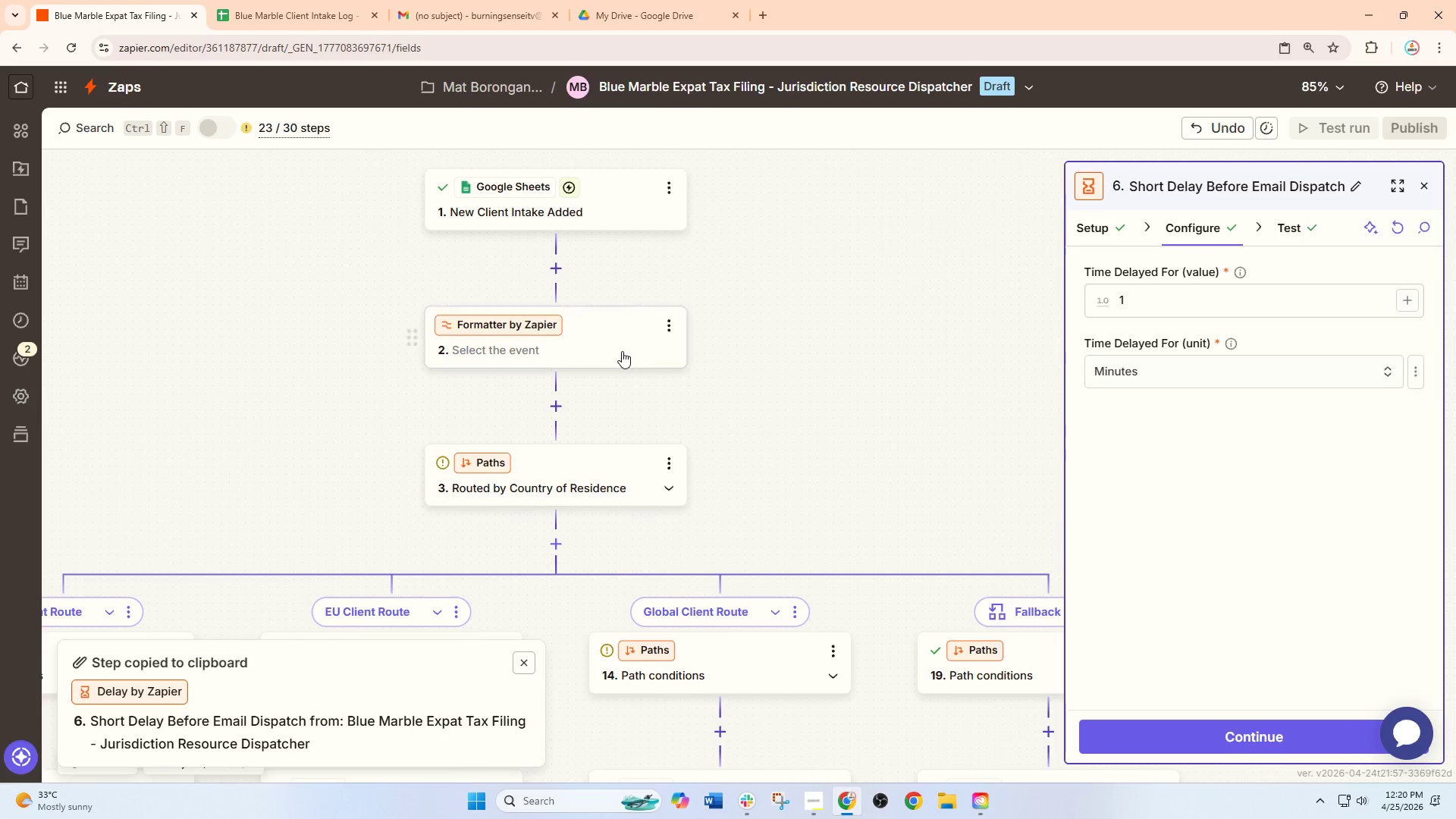 
left_click([1154, 379])
 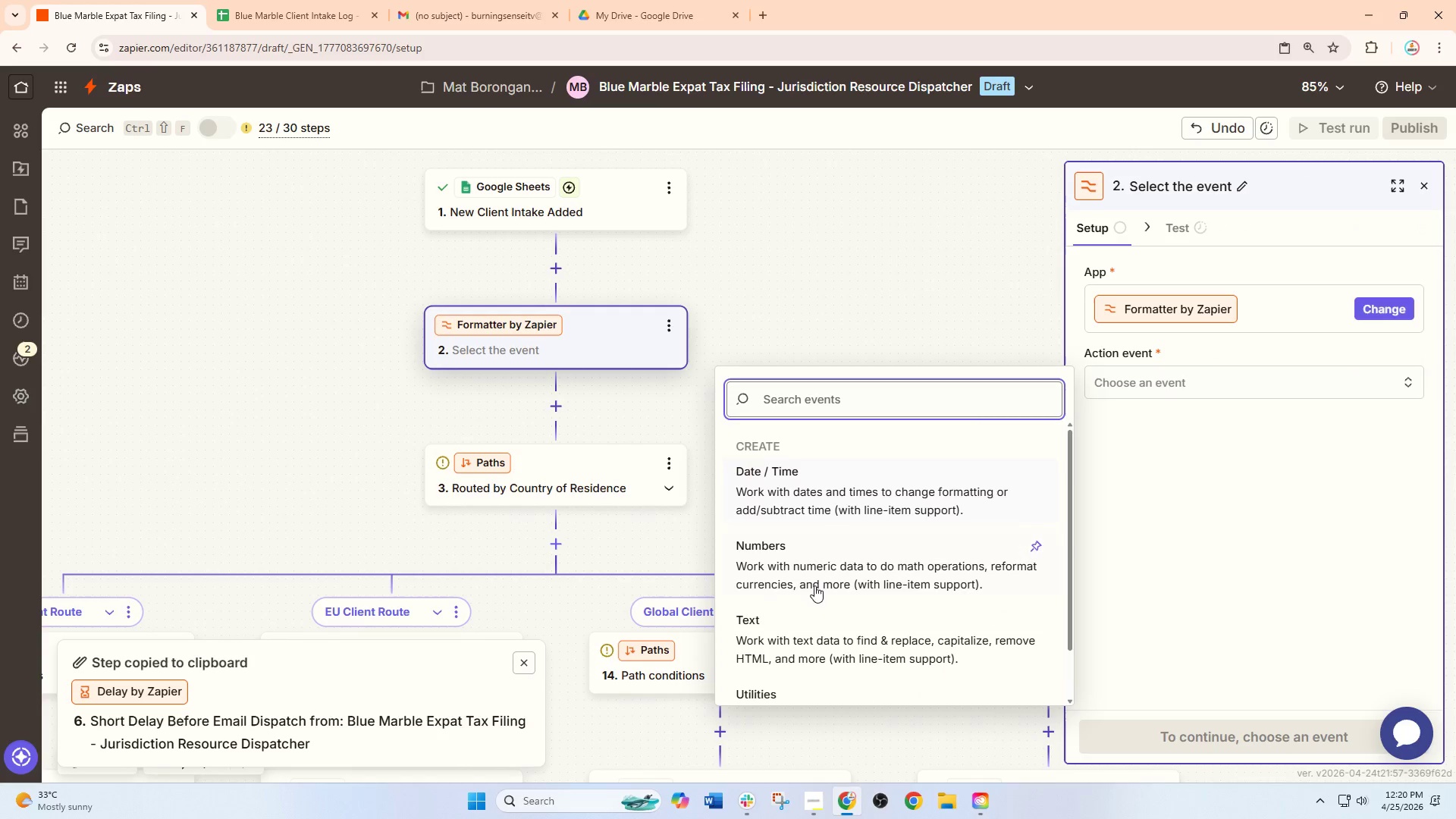 
left_click([786, 652])
 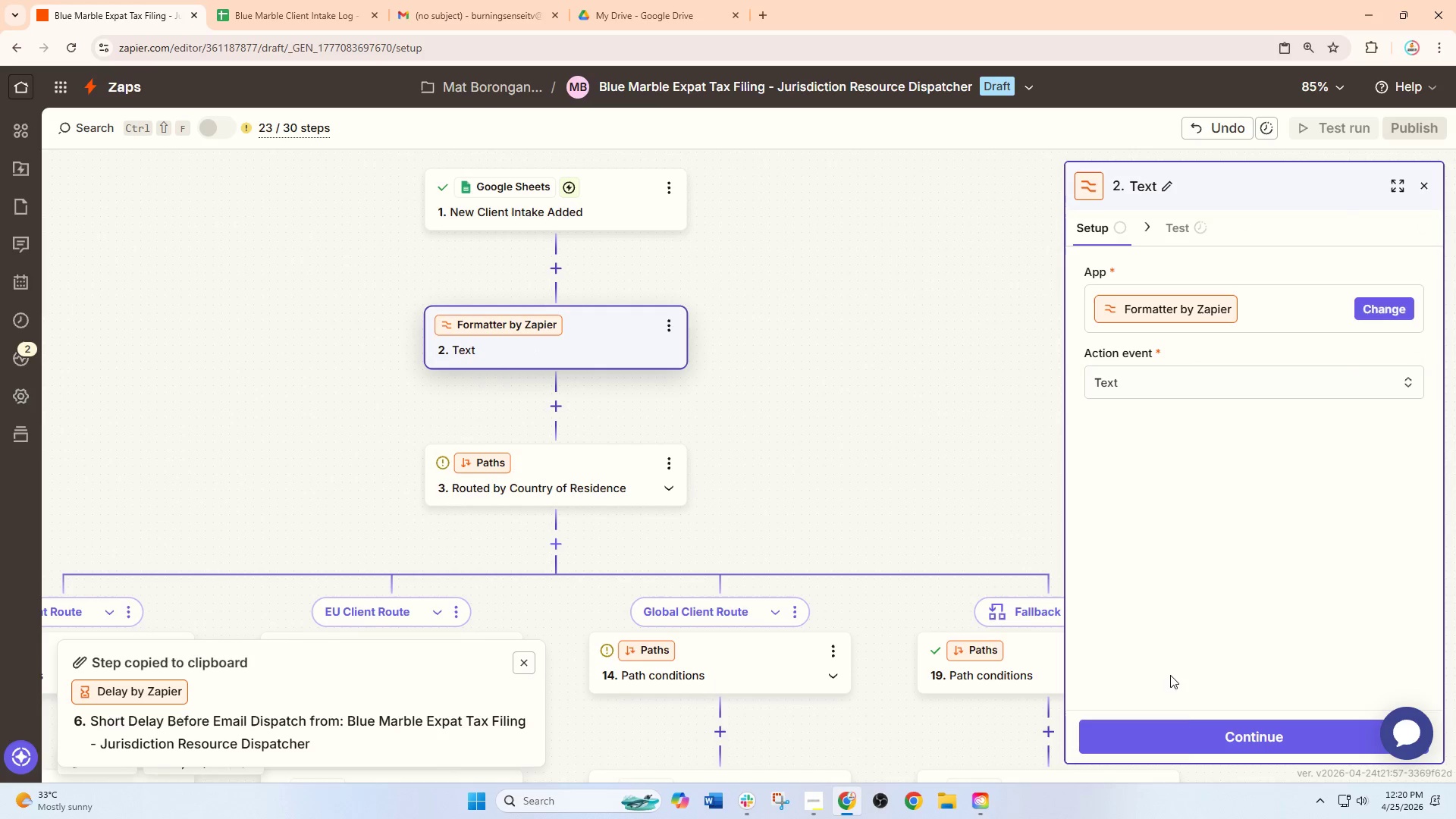 
left_click([1191, 739])
 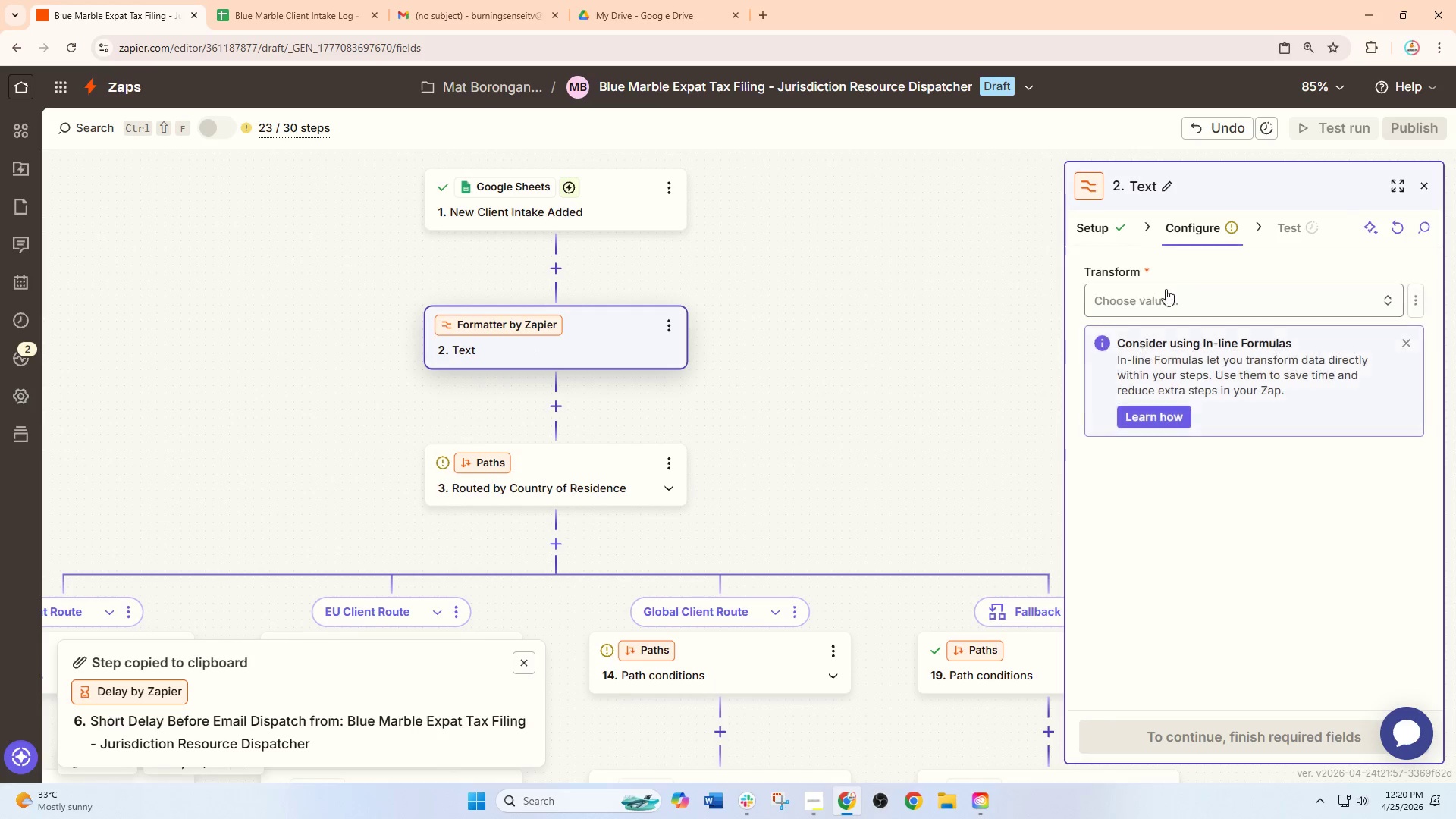 
left_click([1163, 288])
 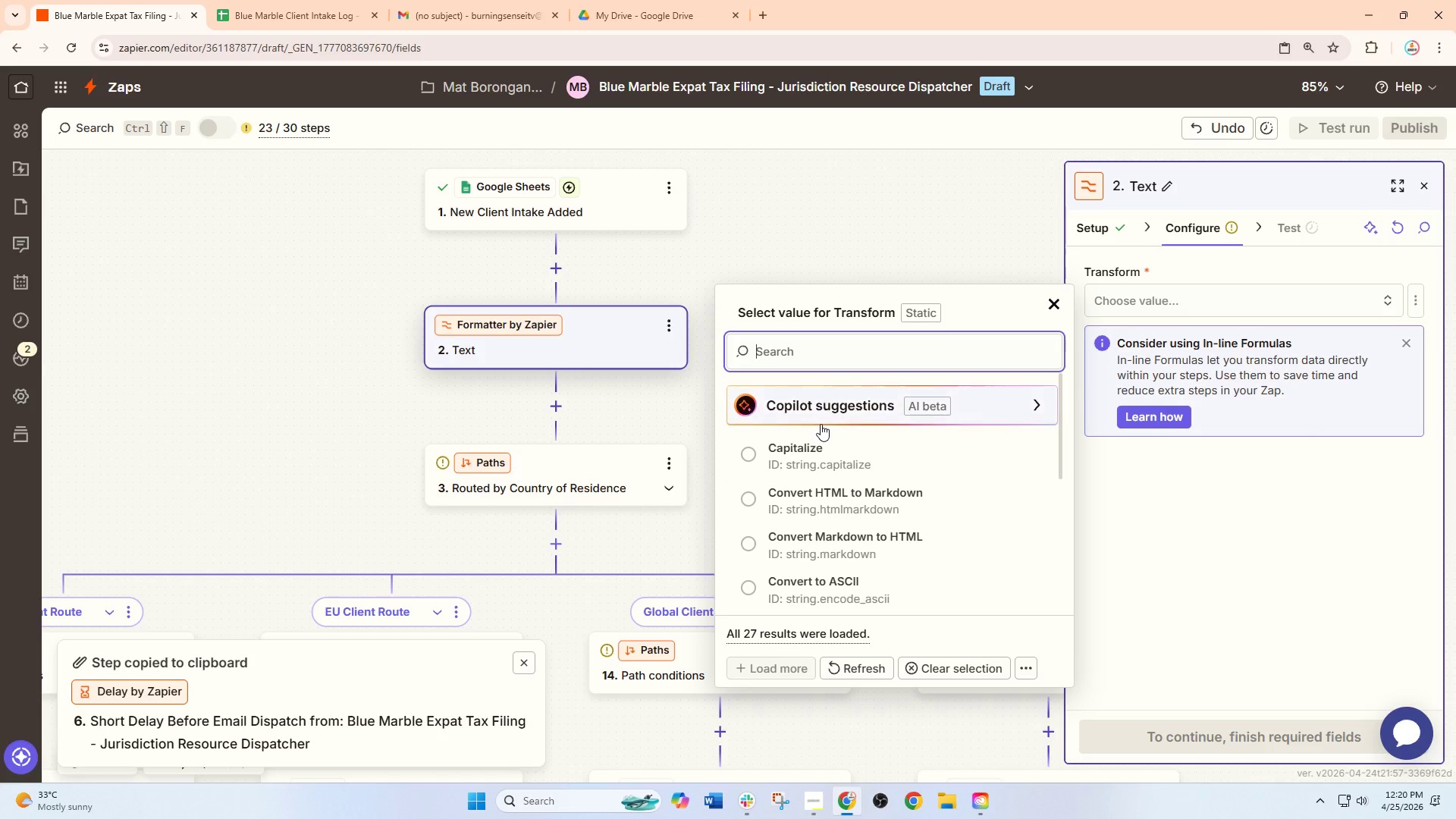 
type(re)
 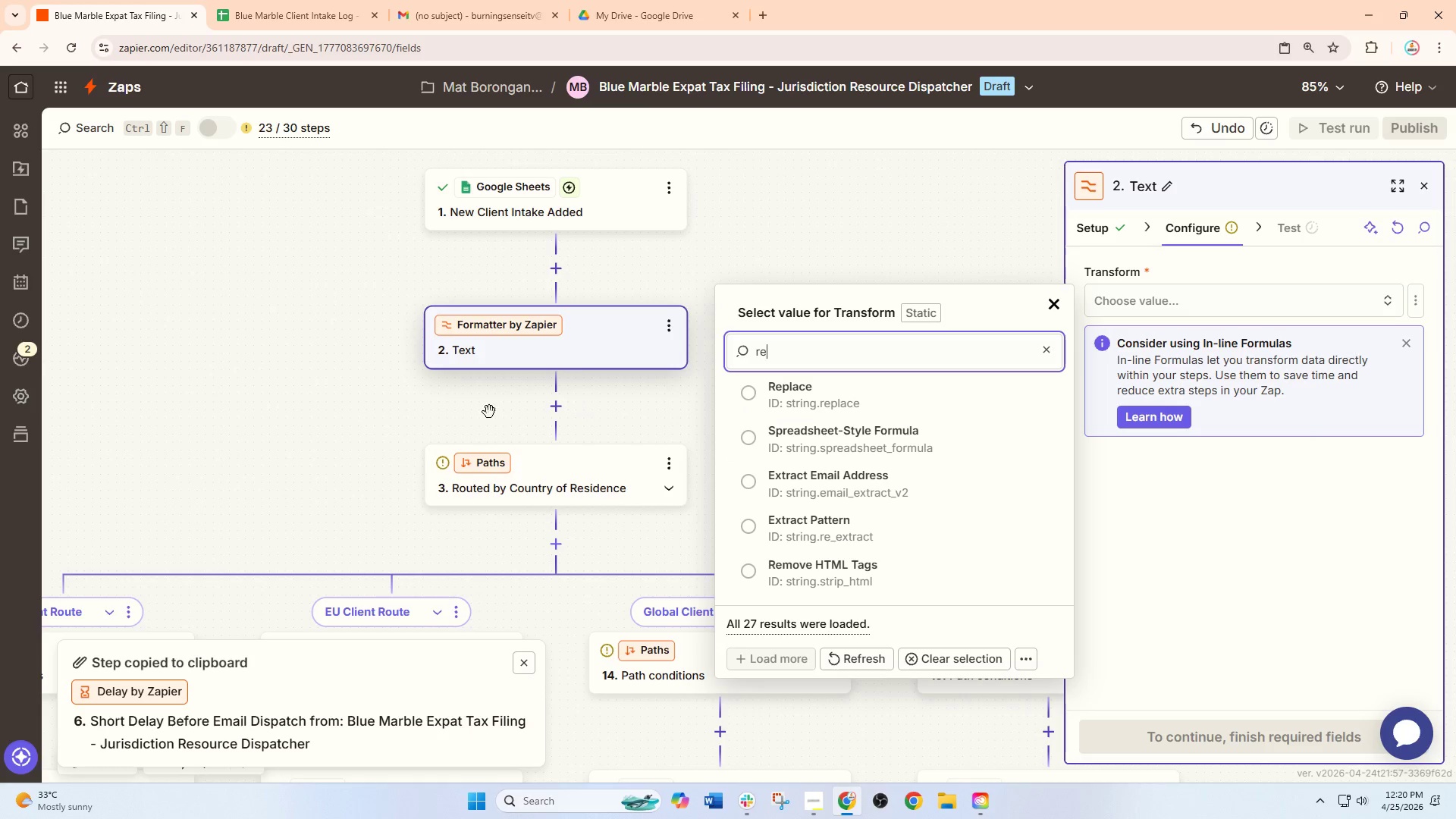 
wait(11.88)
 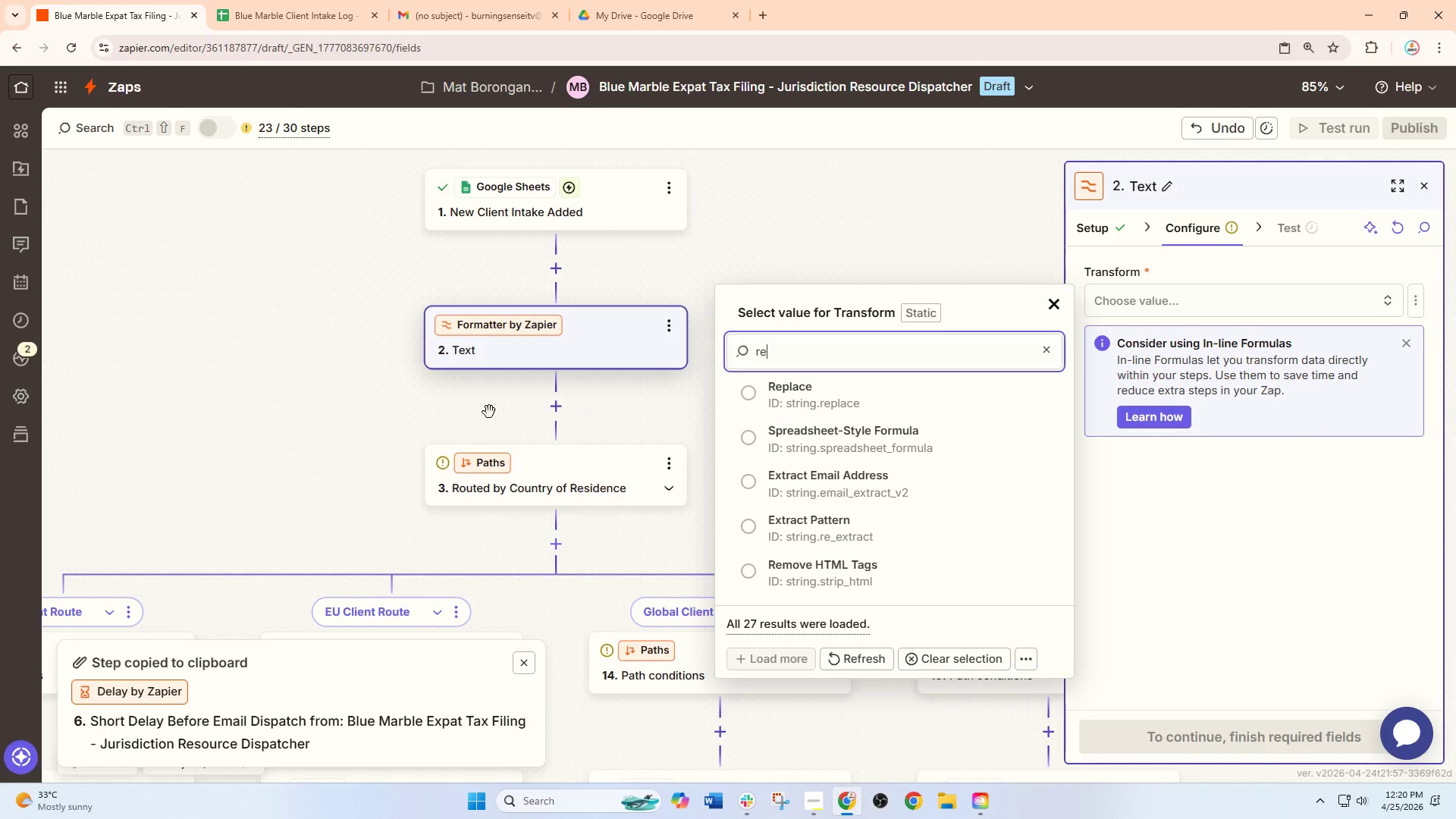 
left_click([1055, 303])
 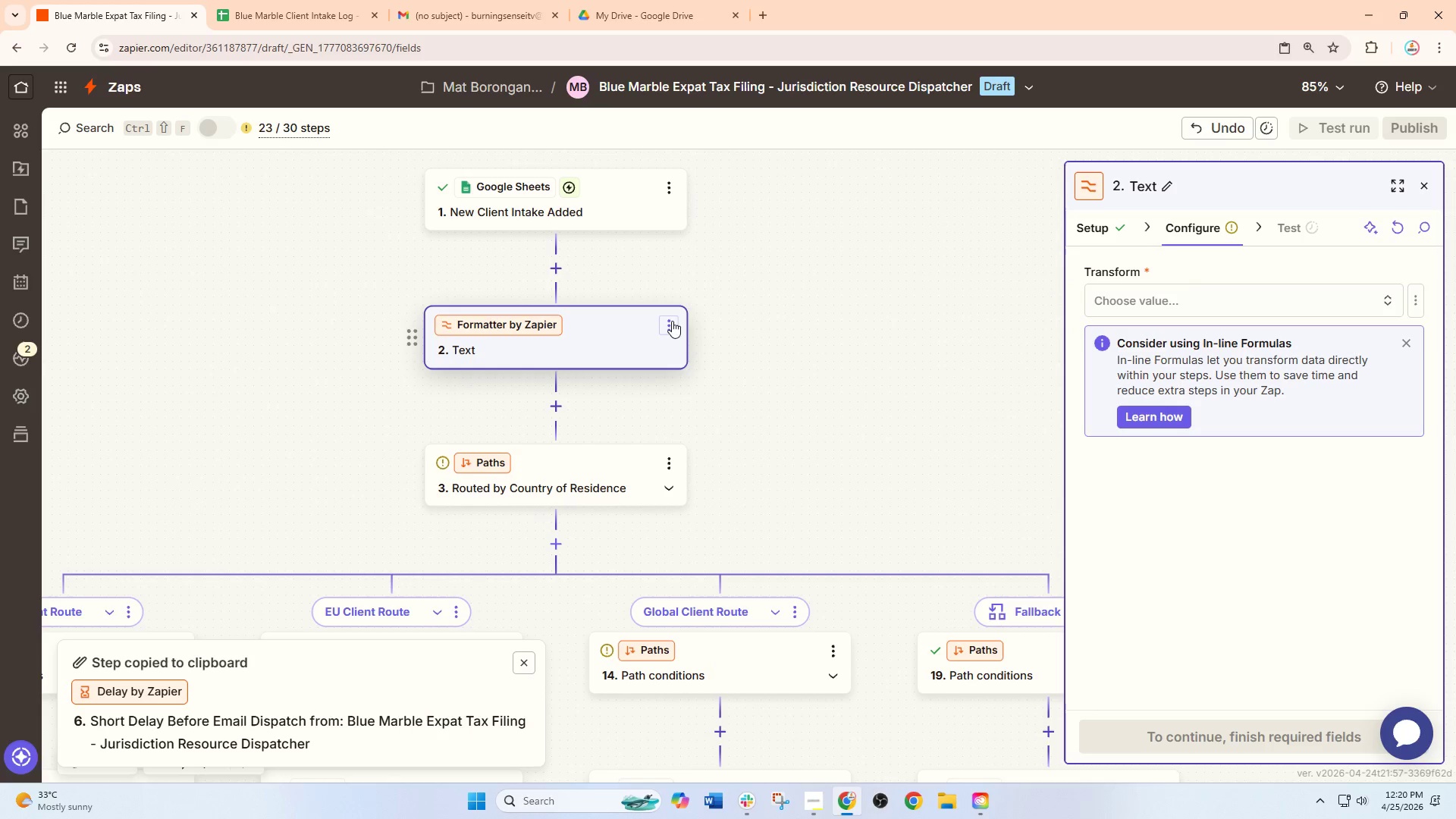 
left_click([594, 340])
 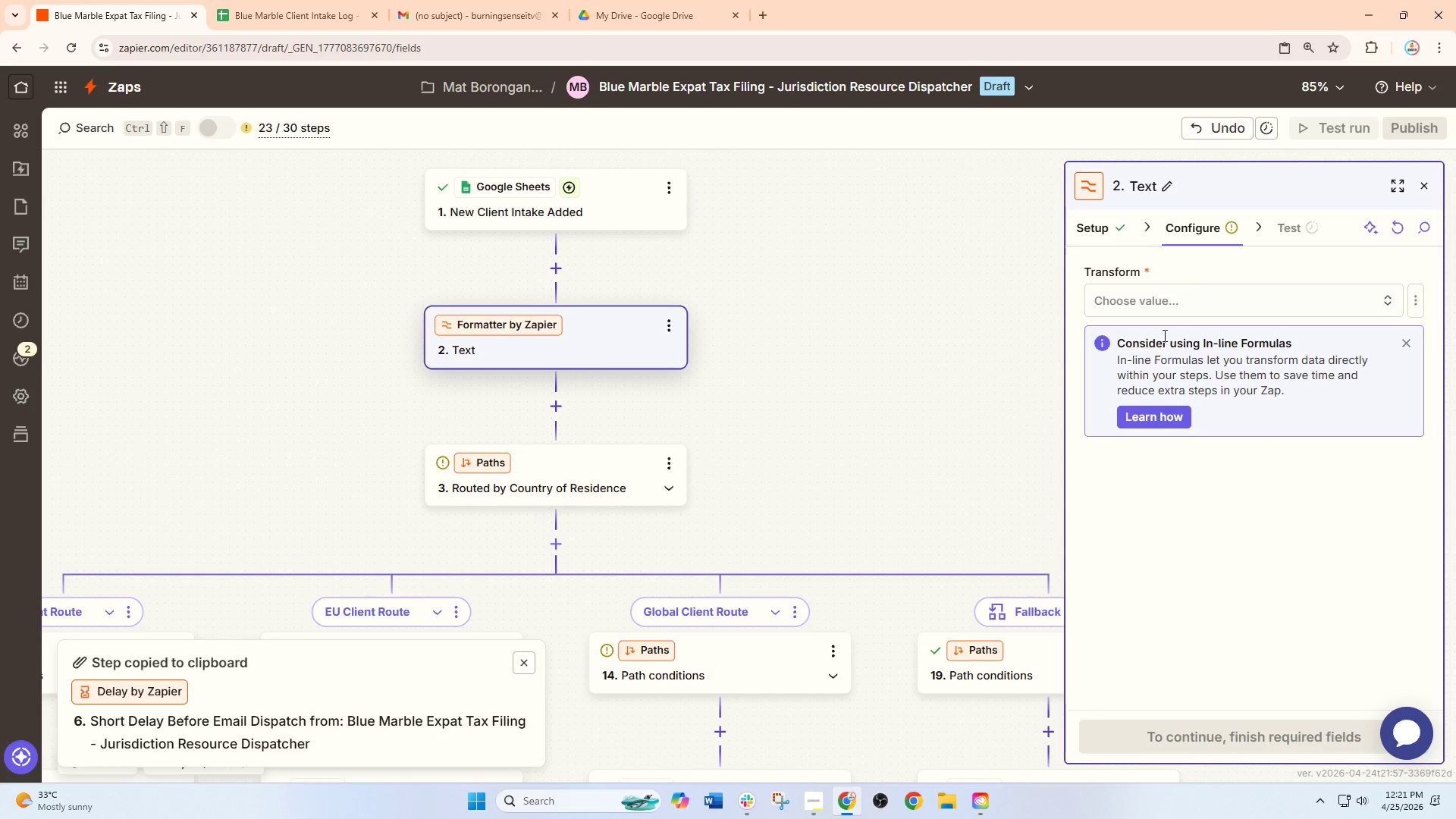 
left_click([1147, 305])
 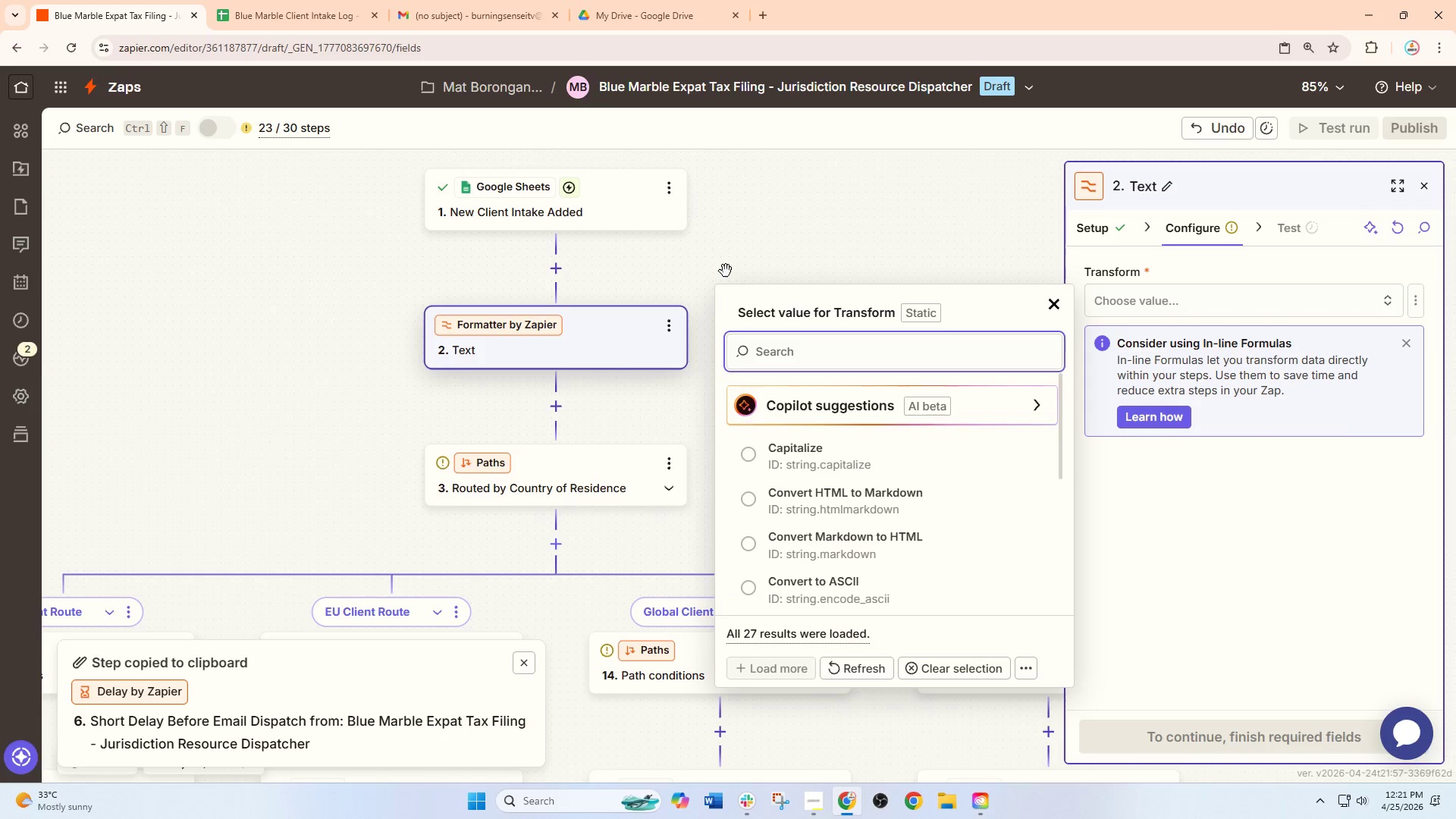 
left_click([723, 269])
 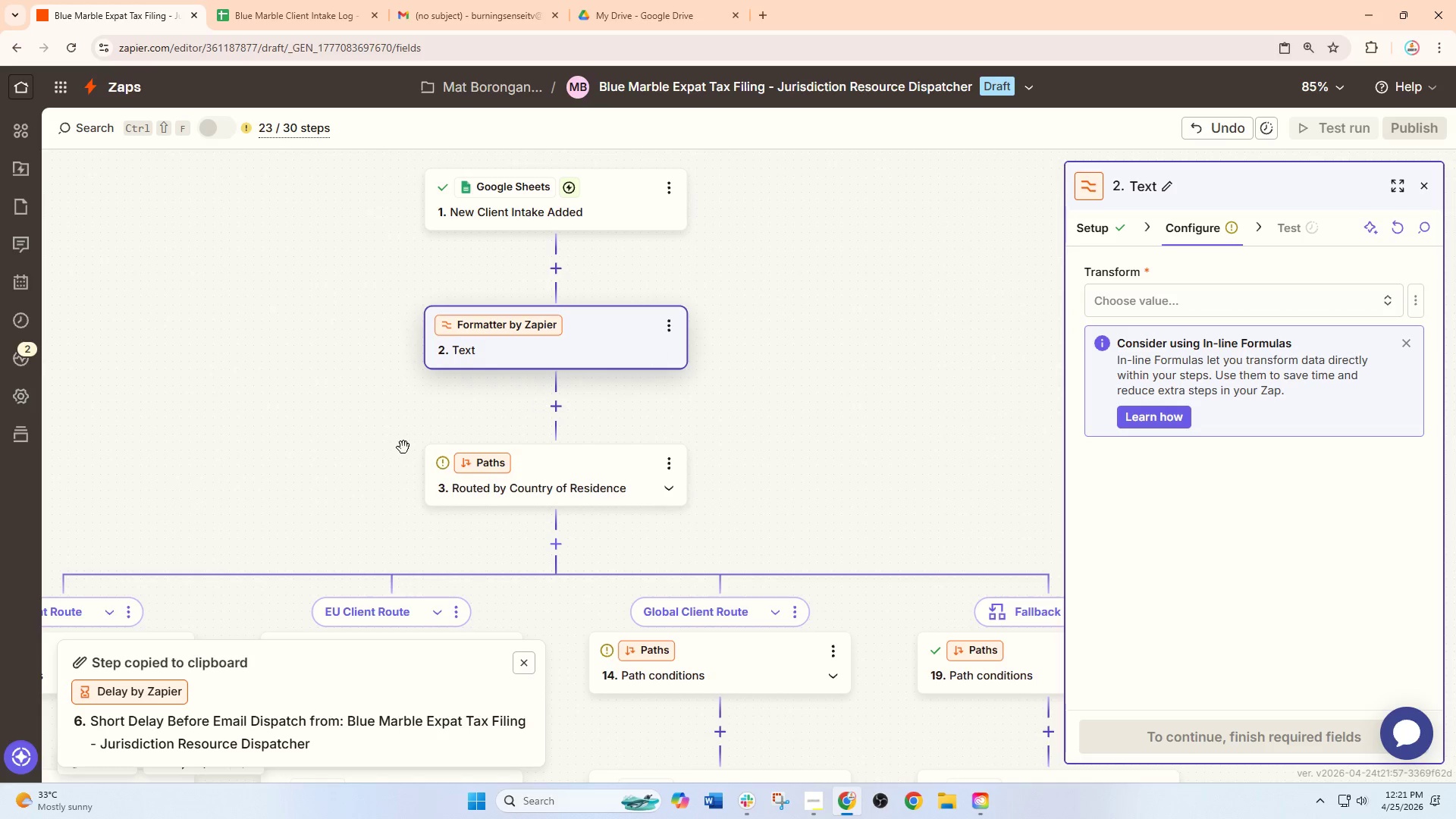 
left_click_drag(start_coordinate=[317, 472], to_coordinate=[761, 159])
 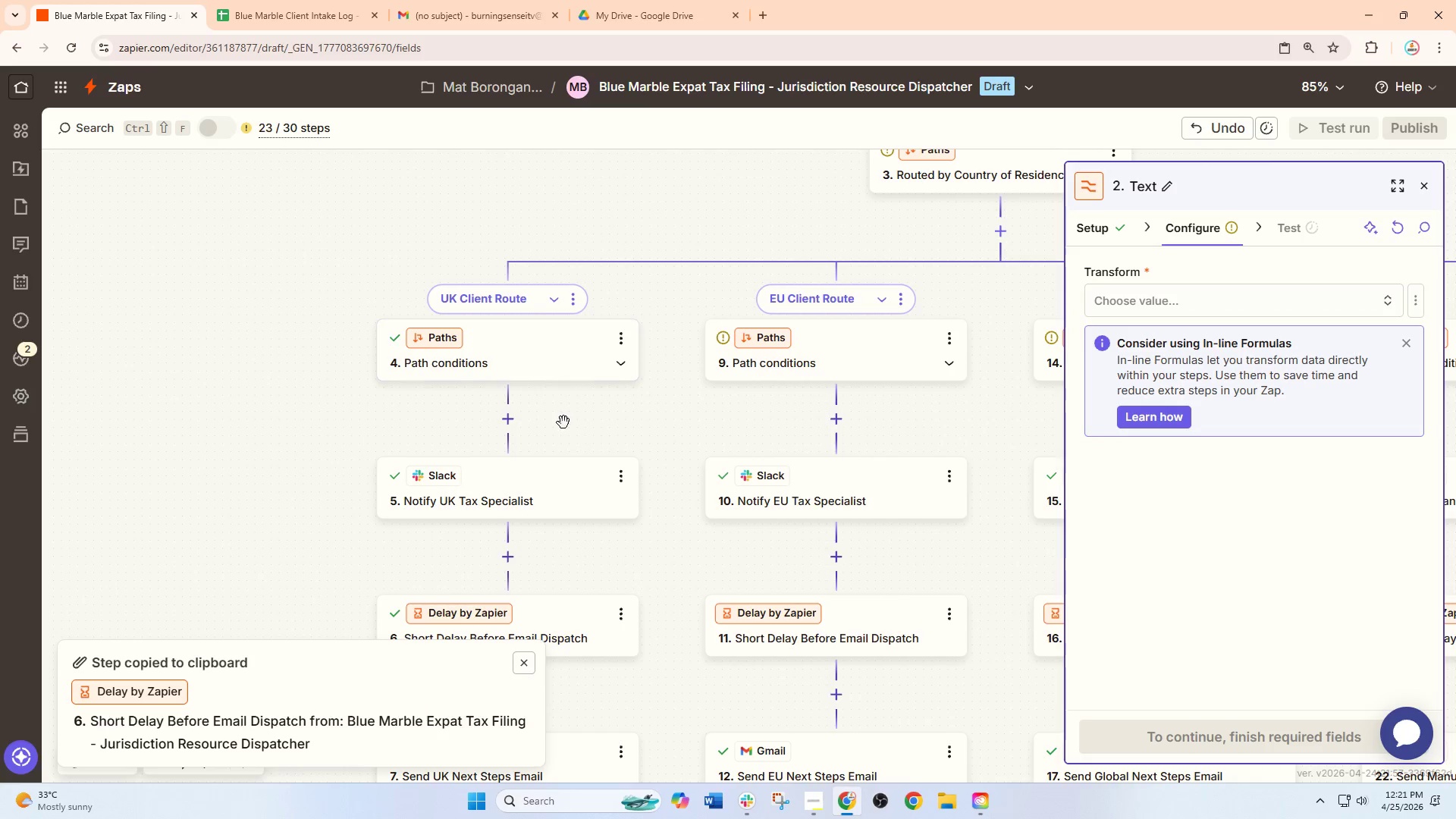 
left_click_drag(start_coordinate=[597, 435], to_coordinate=[602, 255])
 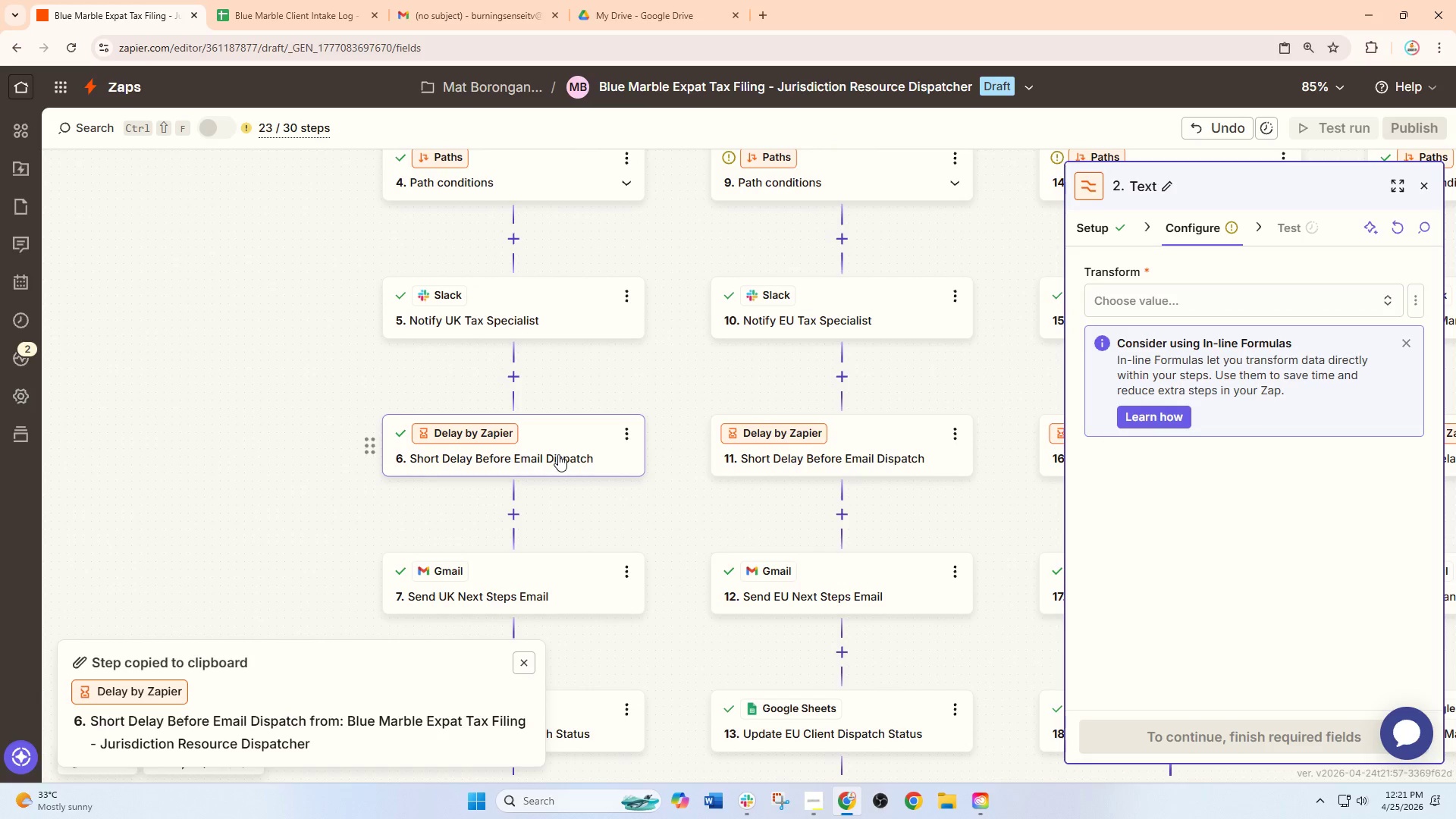 
left_click_drag(start_coordinate=[670, 504], to_coordinate=[644, 422])
 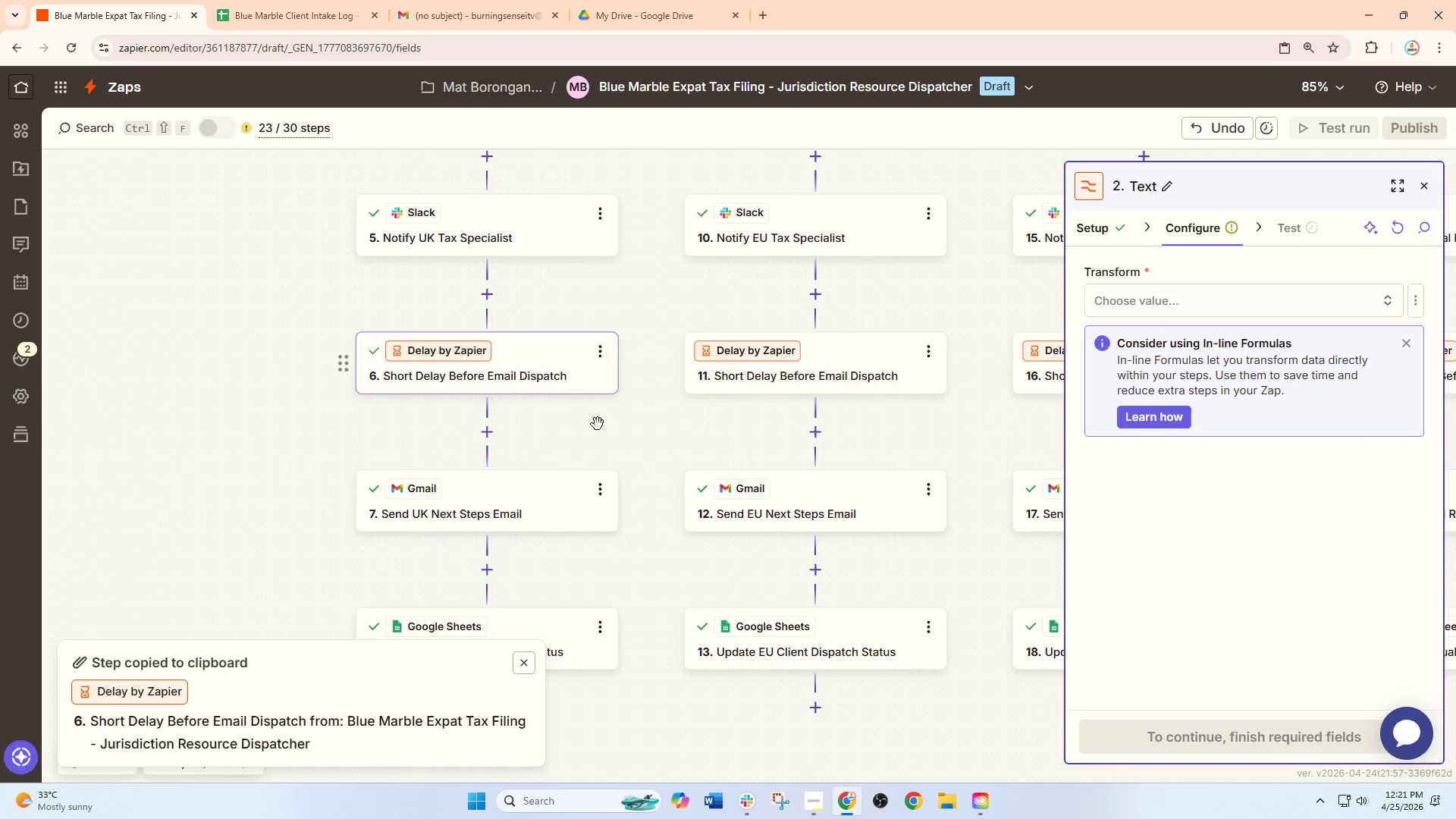 
left_click_drag(start_coordinate=[623, 442], to_coordinate=[614, 378])
 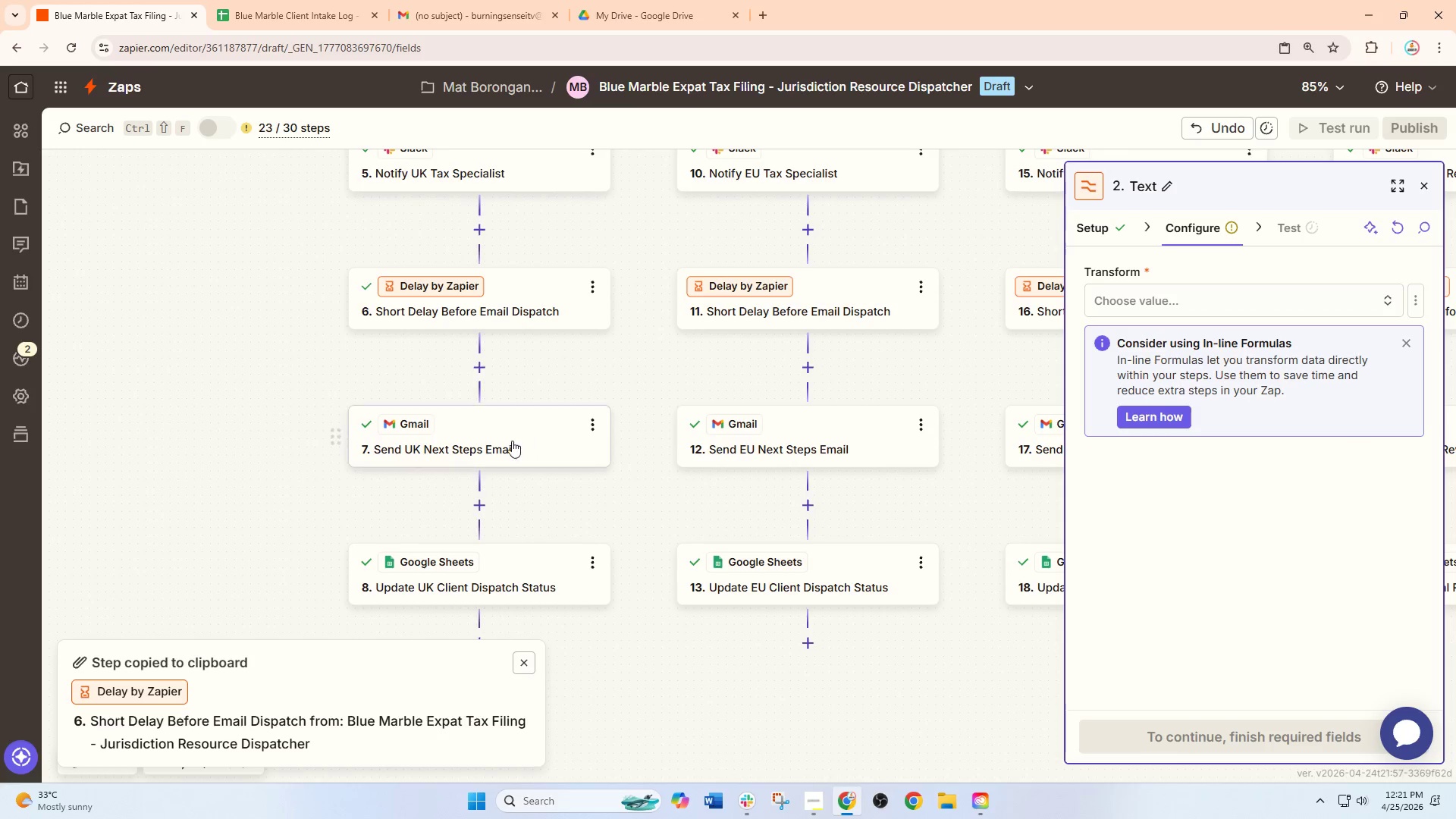 
left_click([508, 447])
 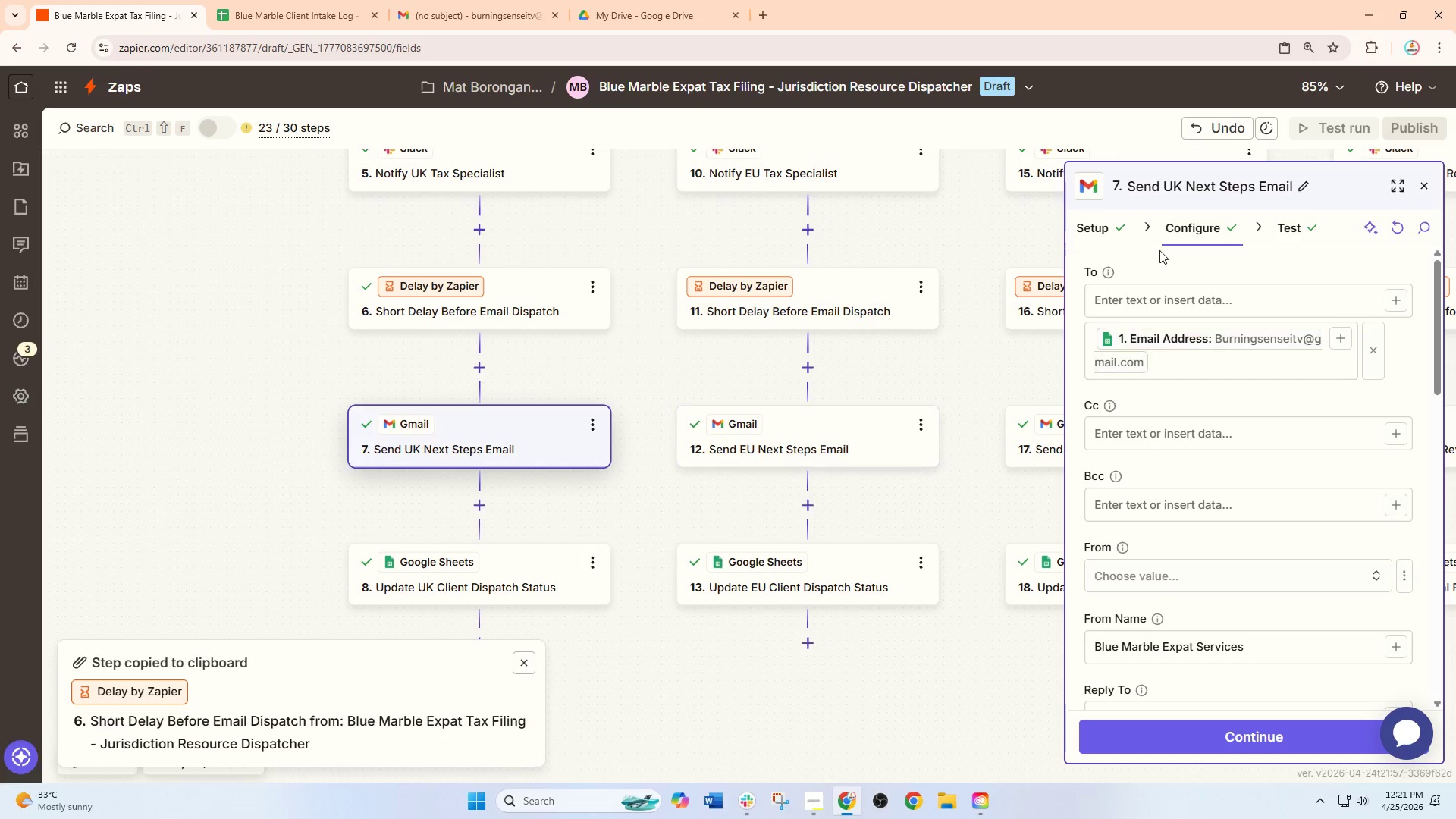 
left_click([1179, 228])
 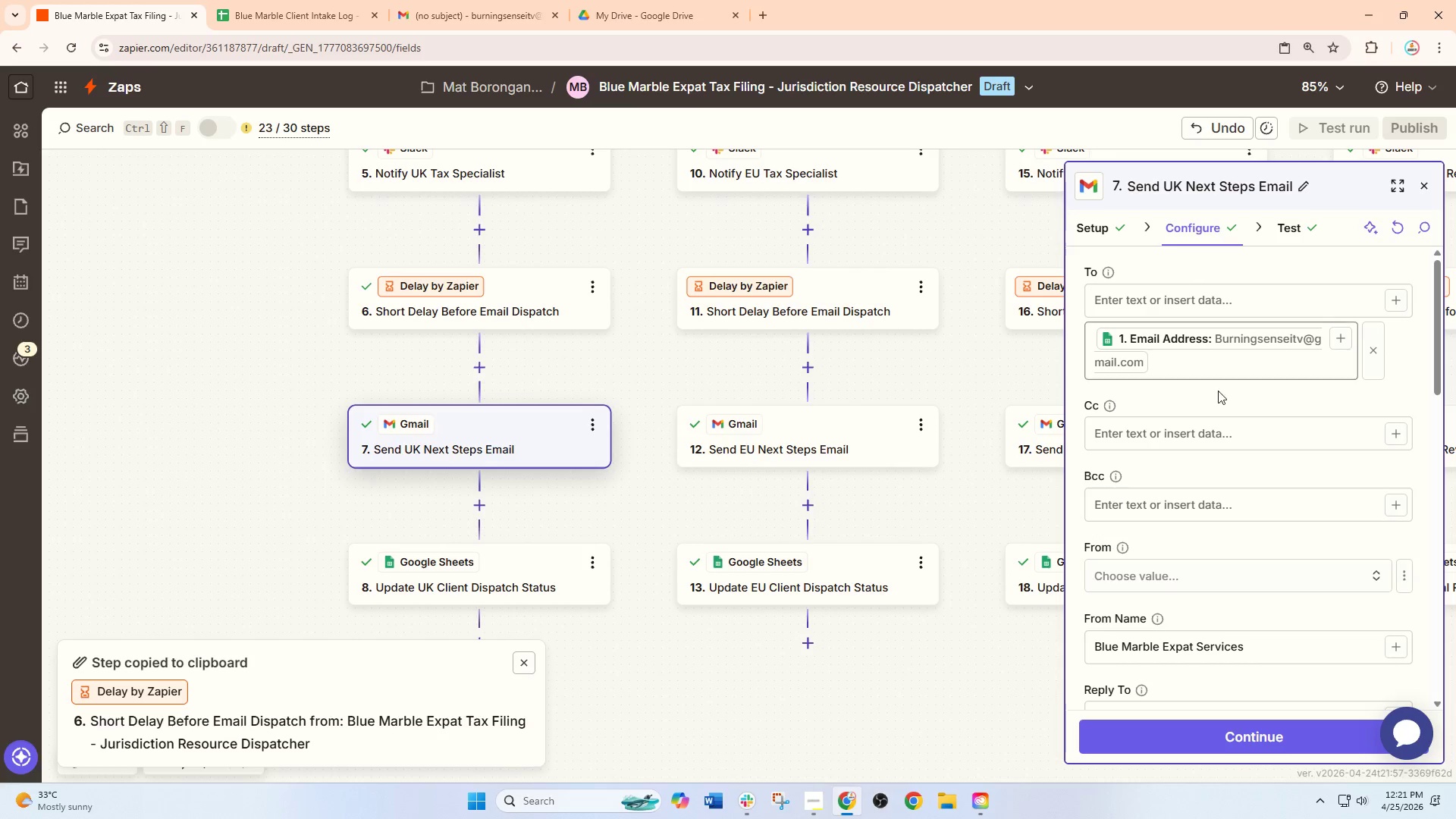 
scroll: coordinate [1019, 490], scroll_direction: down, amount: 16.0
 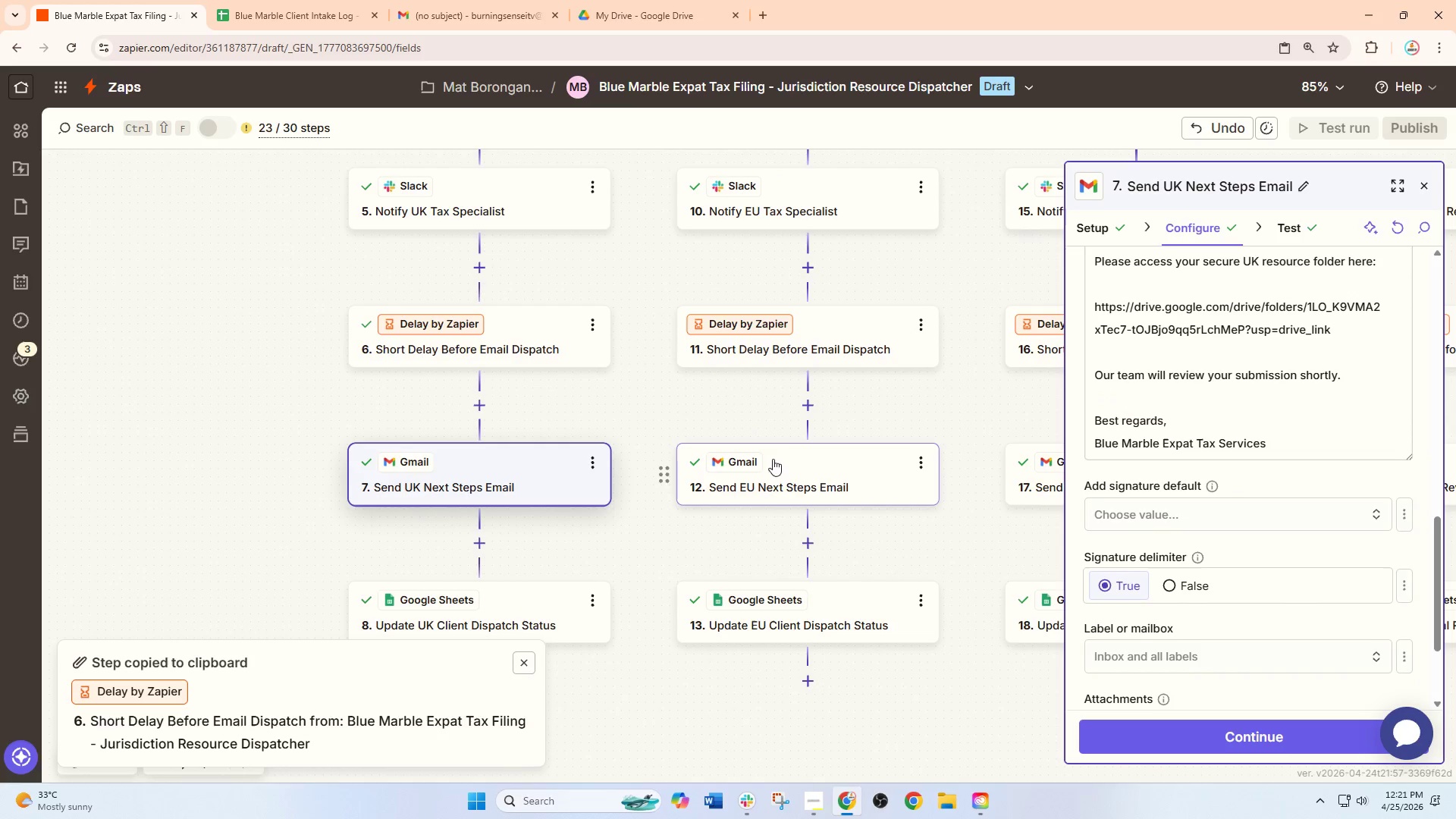 
left_click([781, 461])
 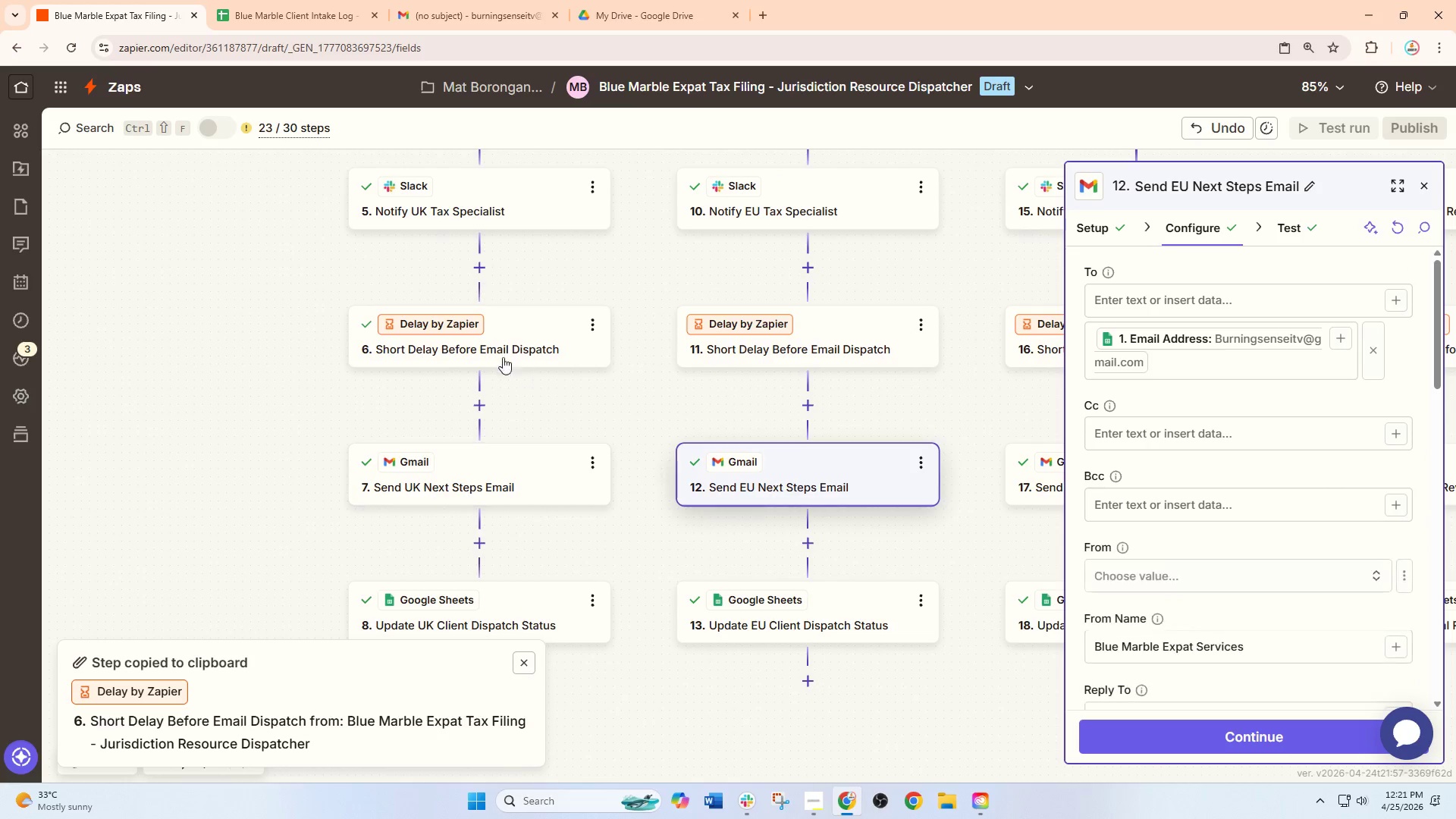 
left_click([497, 331])
 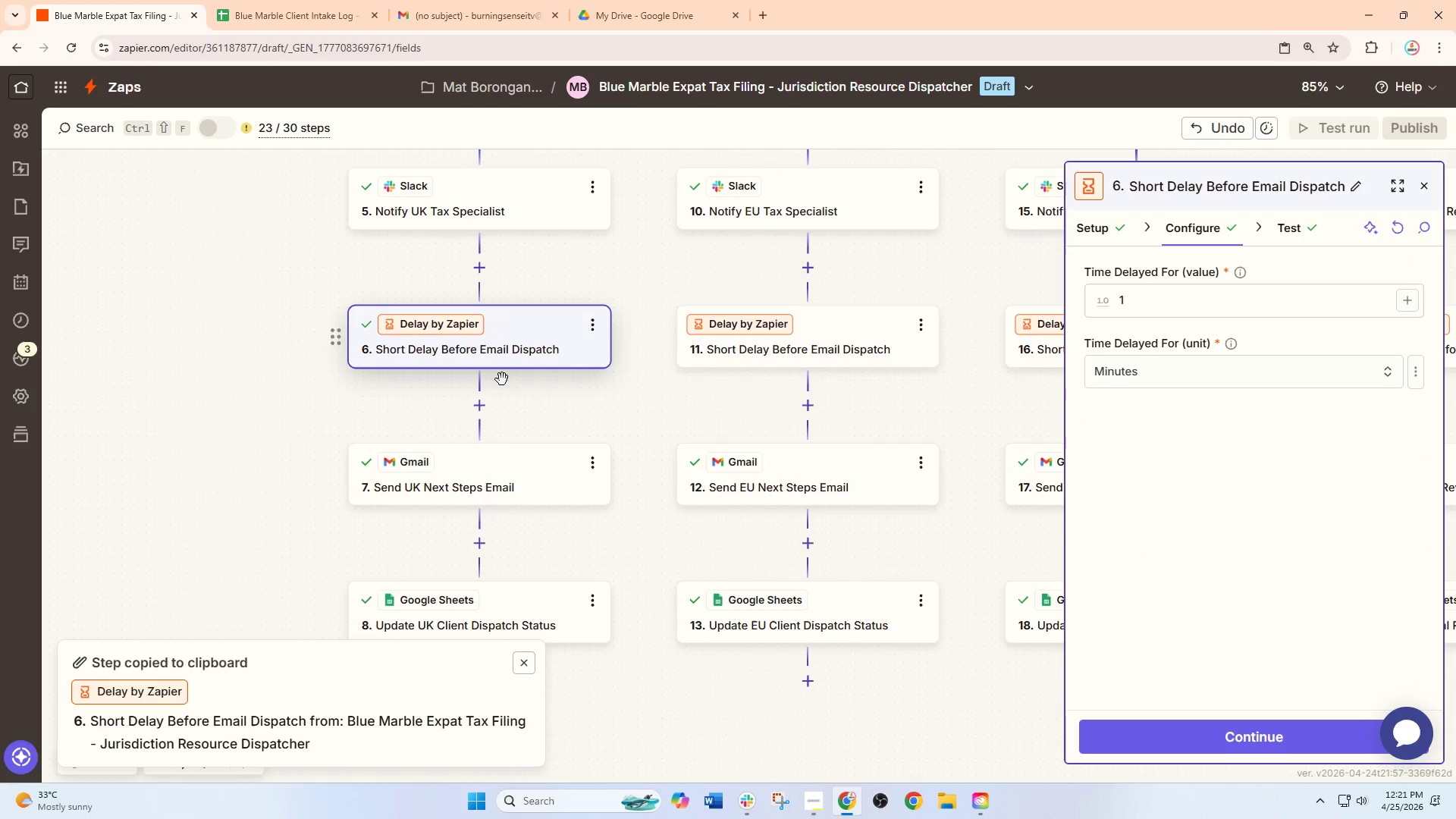 
scroll: coordinate [506, 443], scroll_direction: down, amount: 2.0
 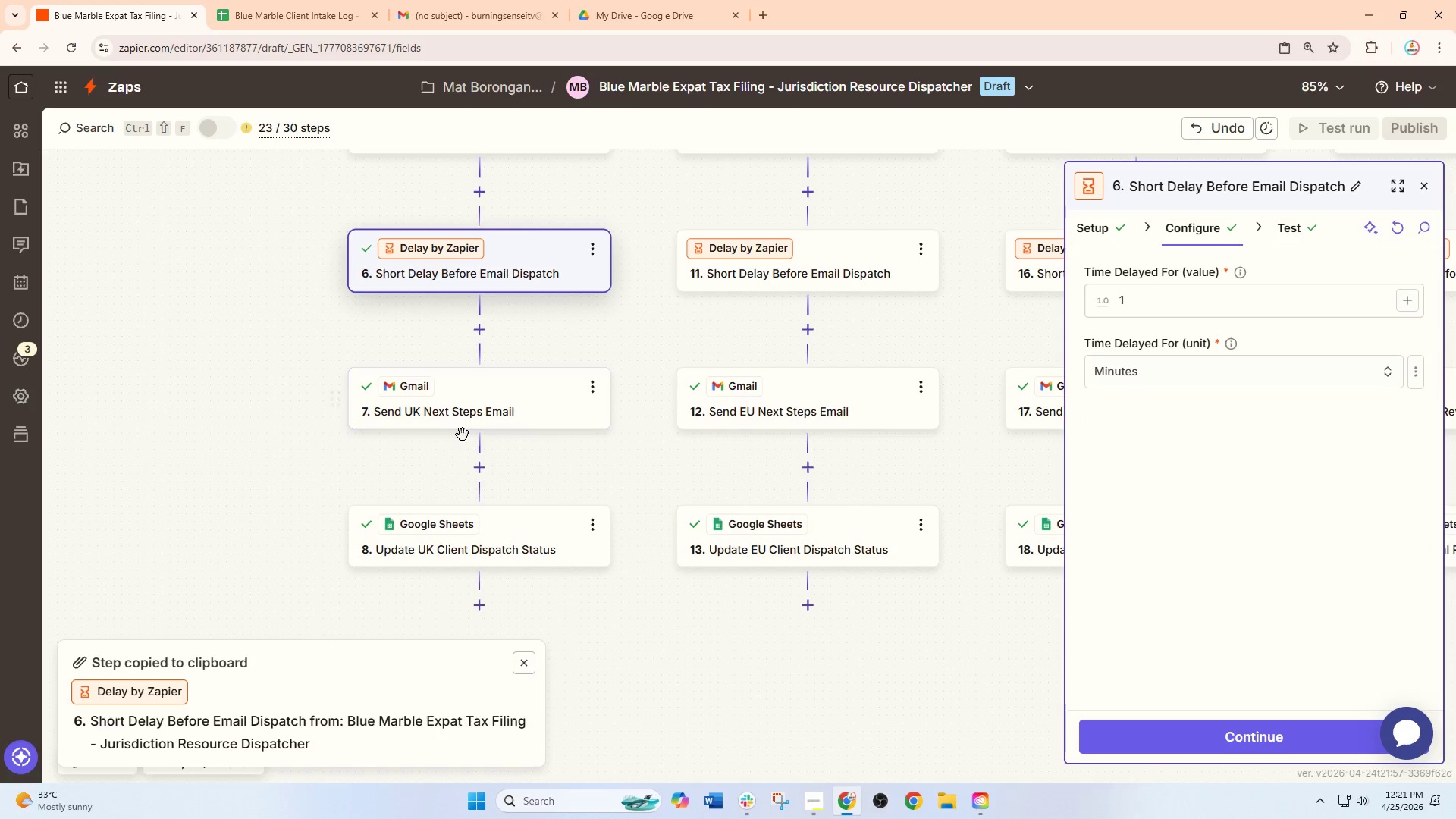 
left_click([508, 388])
 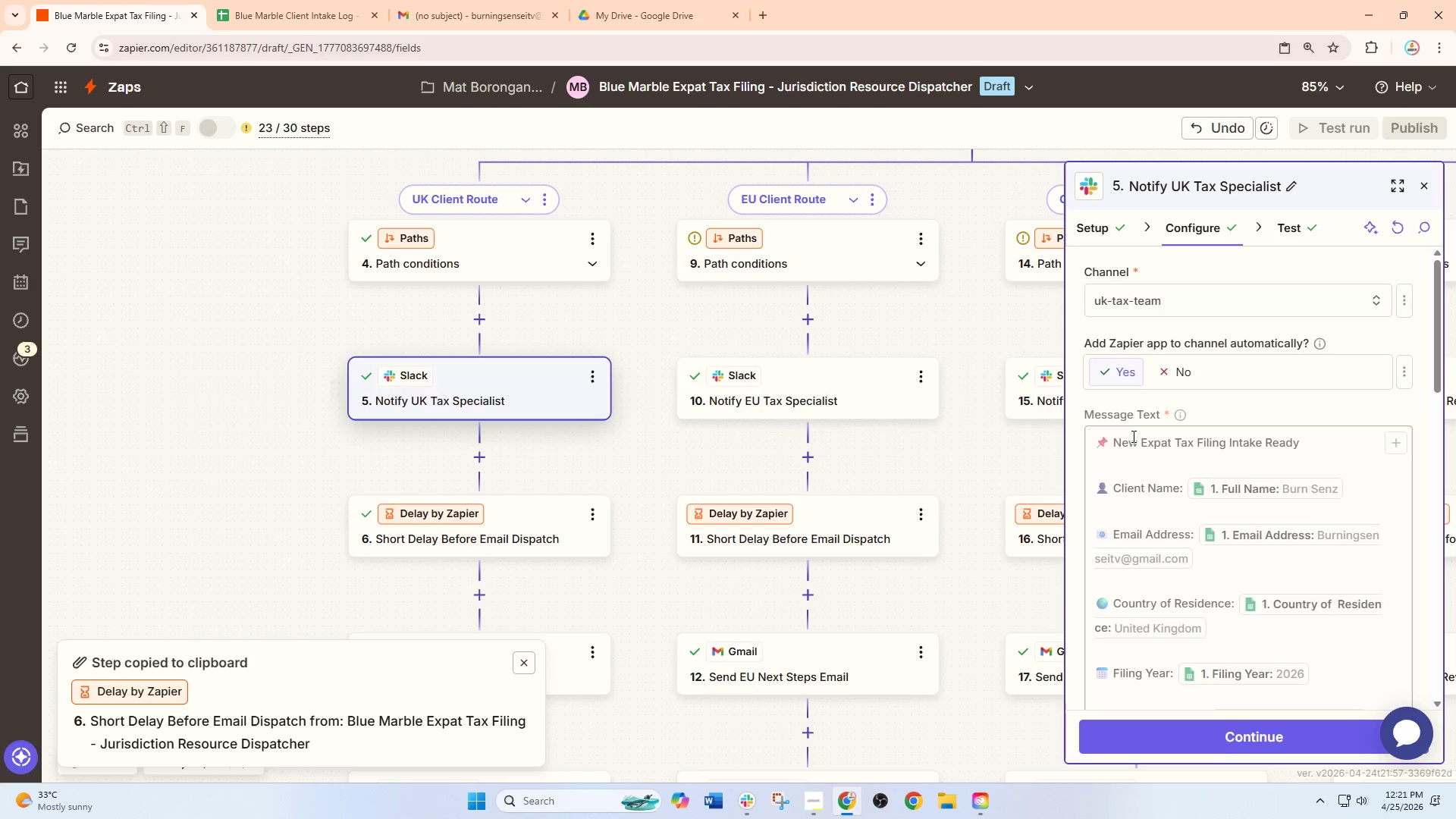 
scroll: coordinate [481, 389], scroll_direction: up, amount: 7.0
 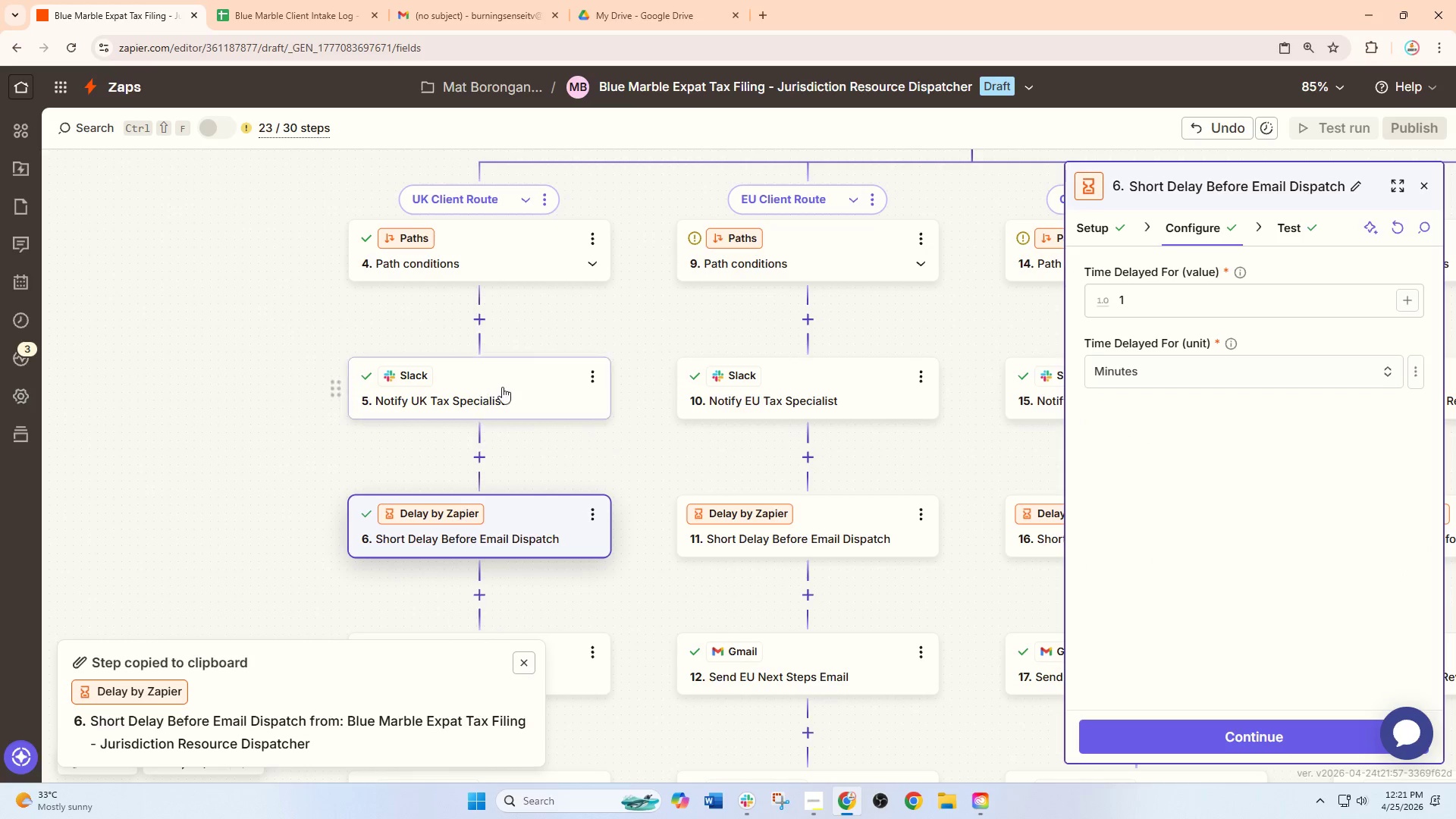 
scroll: coordinate [1200, 467], scroll_direction: down, amount: 2.0
 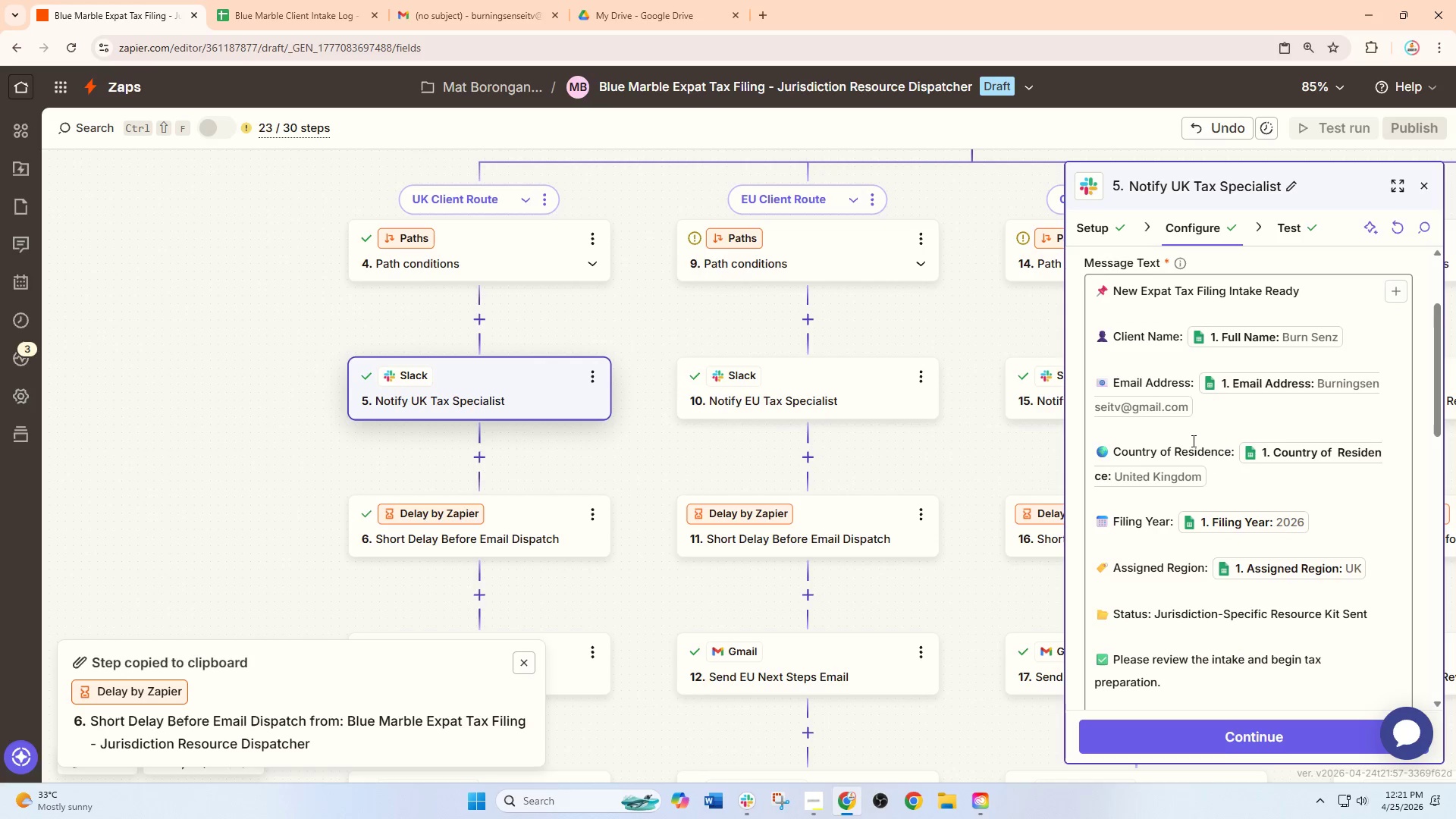 
scroll: coordinate [1200, 467], scroll_direction: none, amount: 0.0
 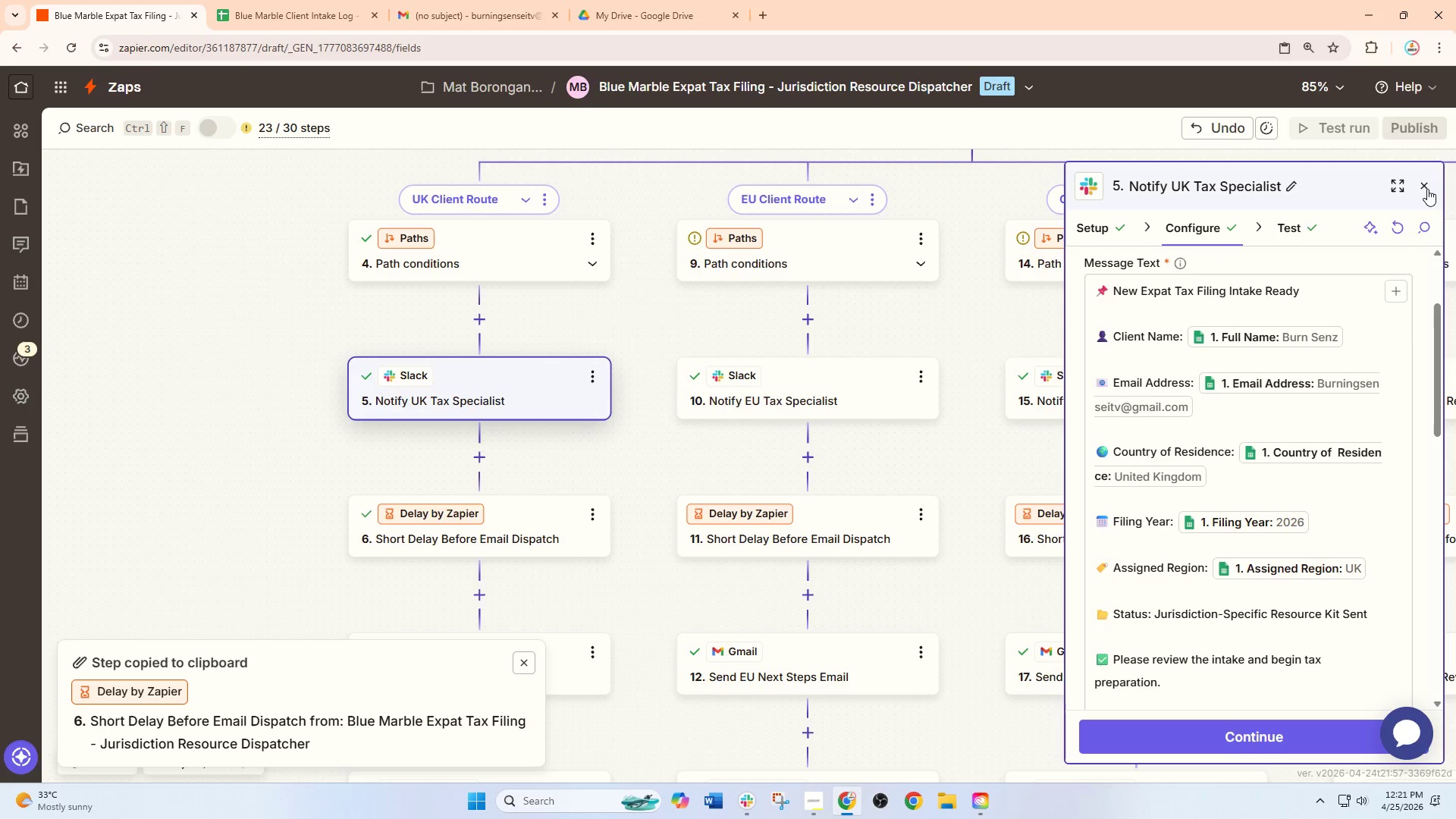 
left_click([1427, 189])
 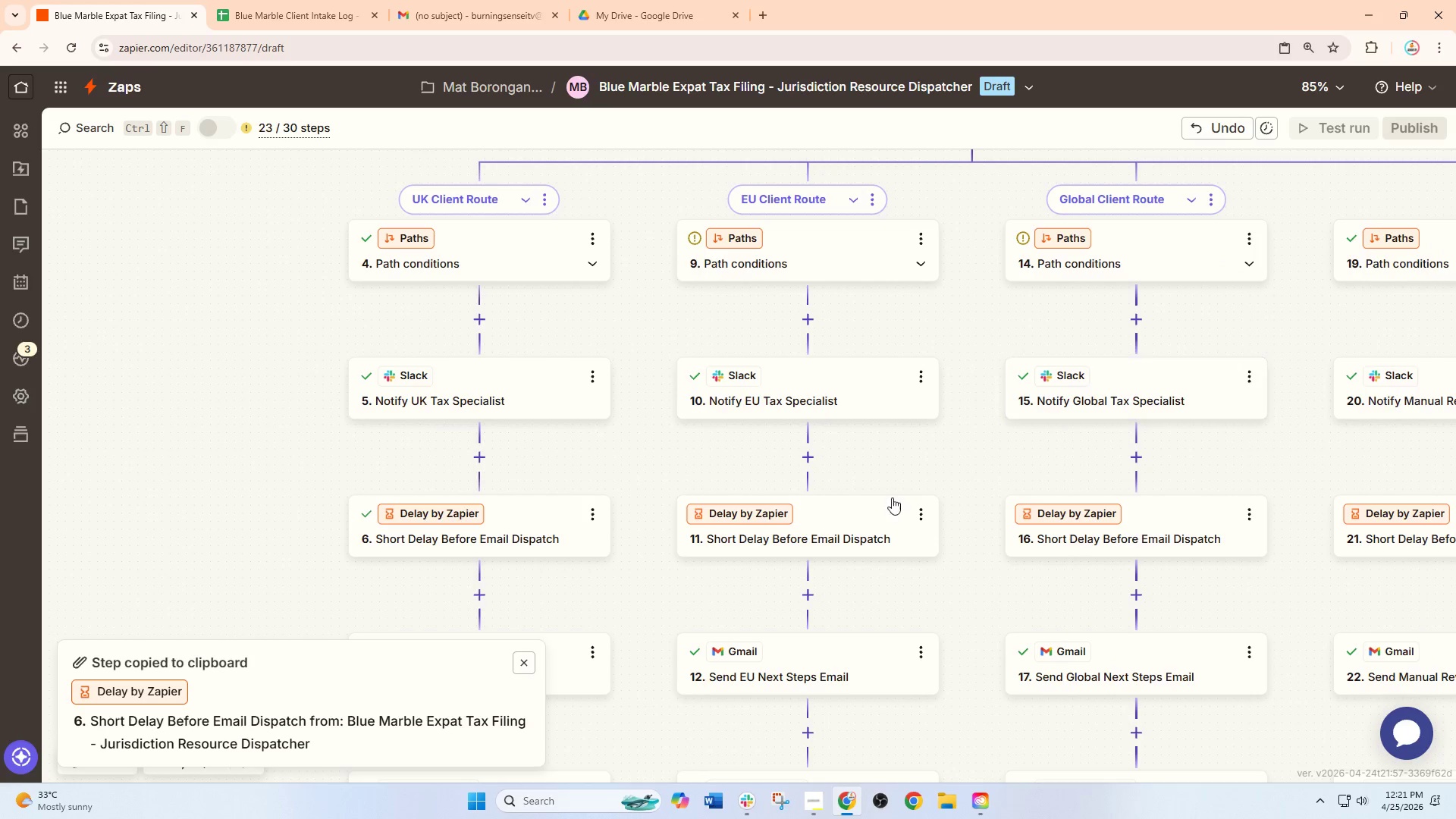 
hold_key(key=ControlLeft, duration=0.36)
 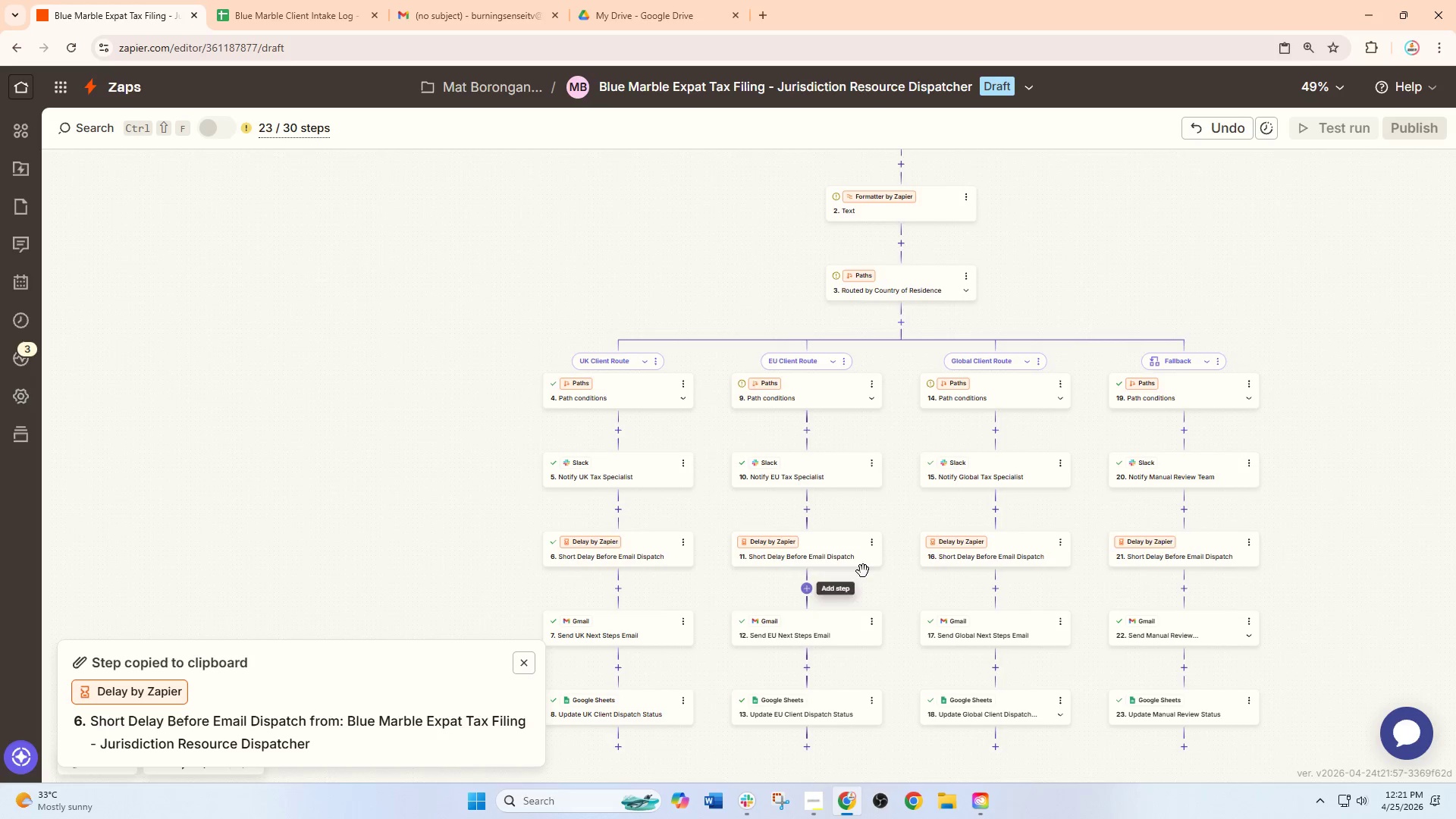 
key(Control+ControlLeft)
 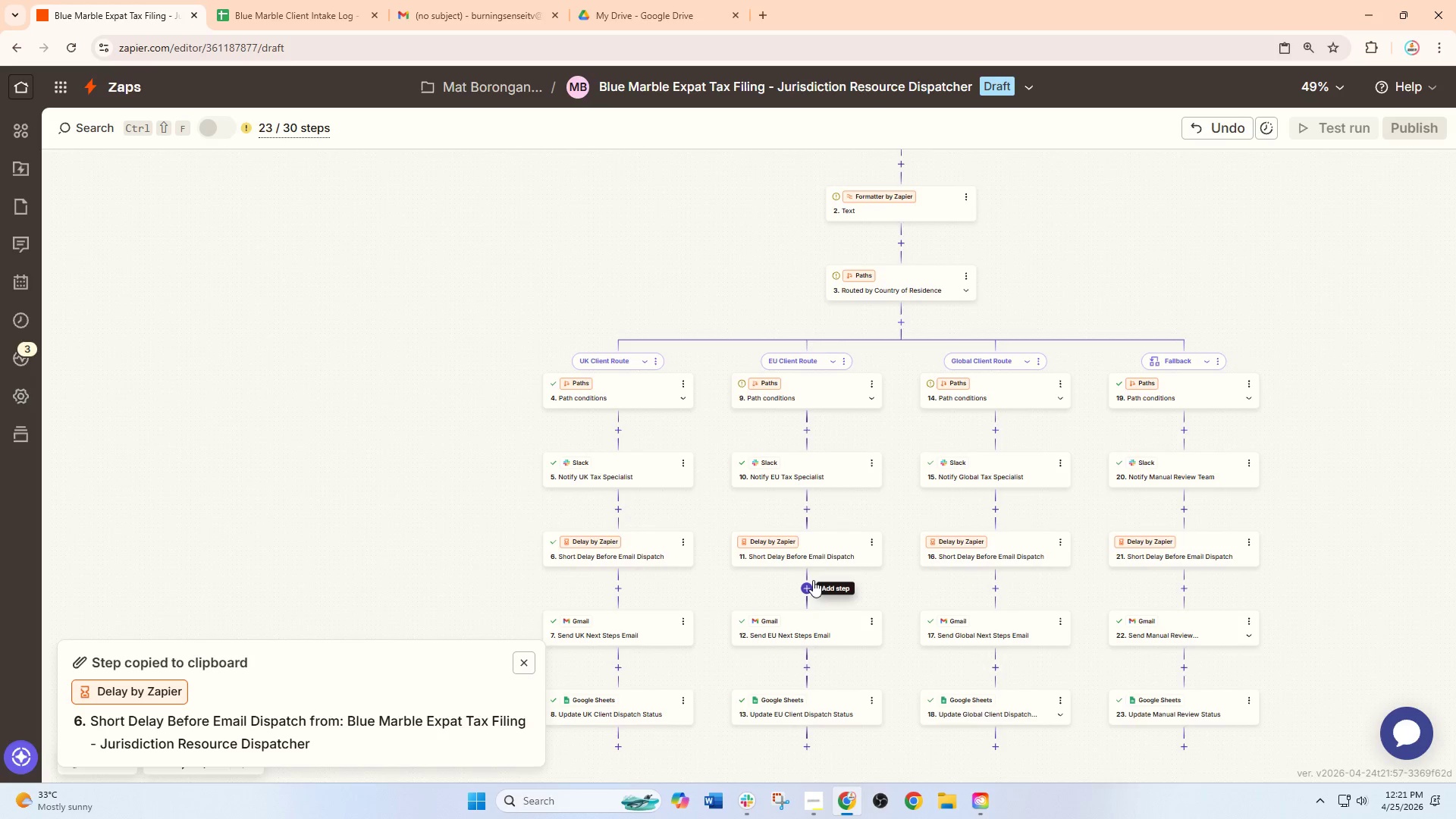 
scroll: coordinate [804, 584], scroll_direction: down, amount: 5.0
 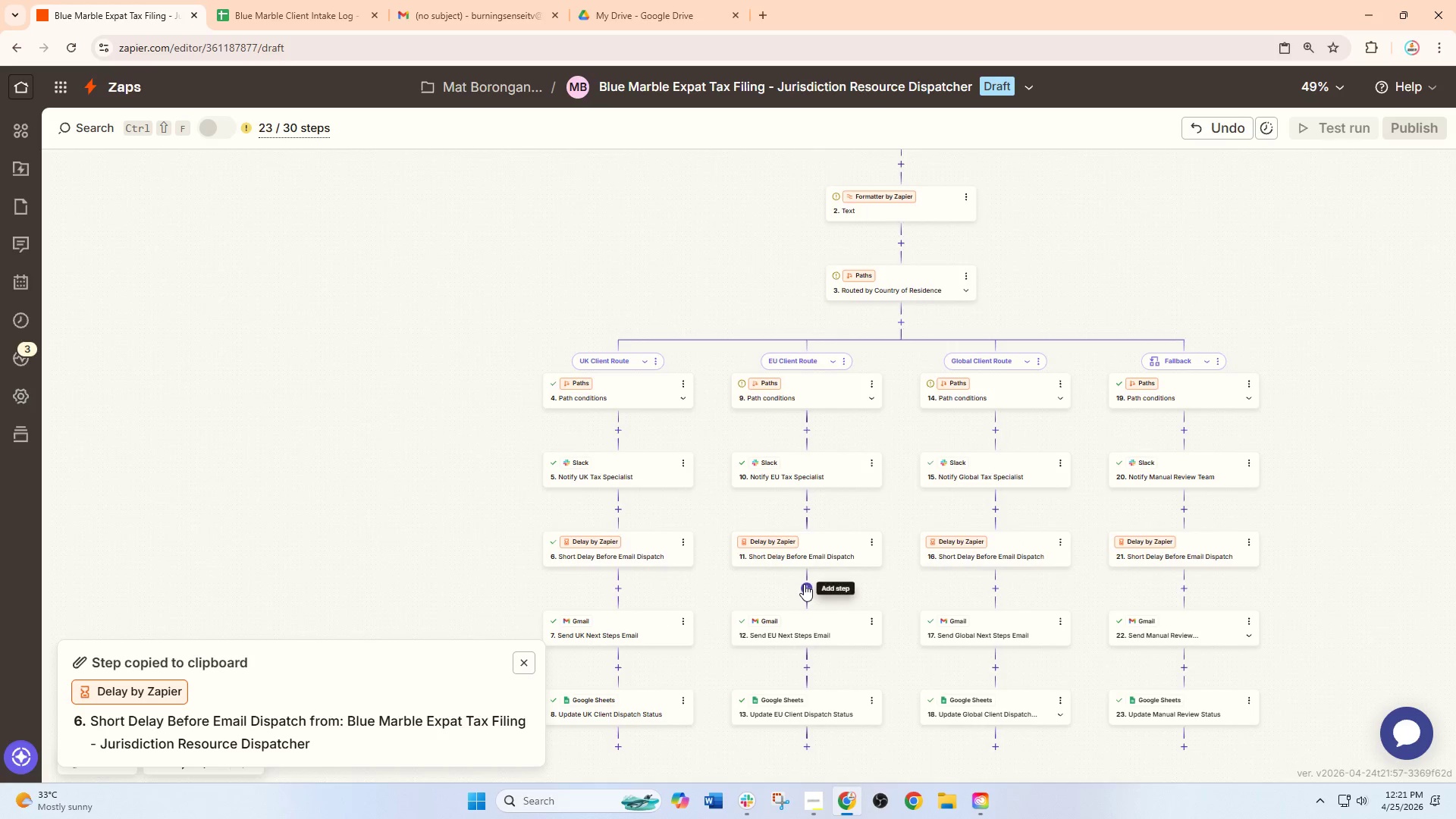 
hold_key(key=ControlLeft, duration=0.89)
scroll: coordinate [1096, 538], scroll_direction: down, amount: 1.0
 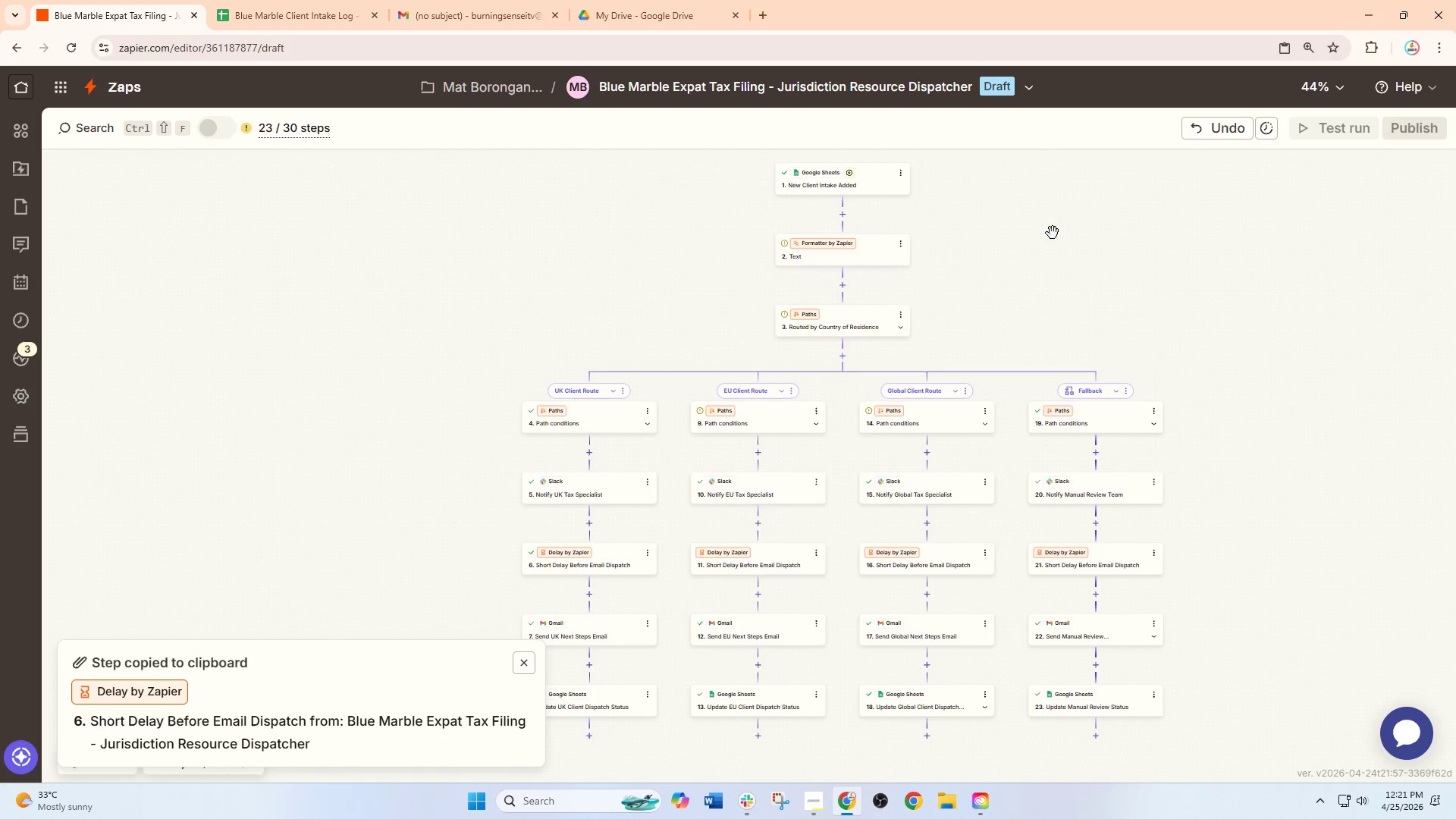 
left_click_drag(start_coordinate=[1051, 223], to_coordinate=[1033, 281])
 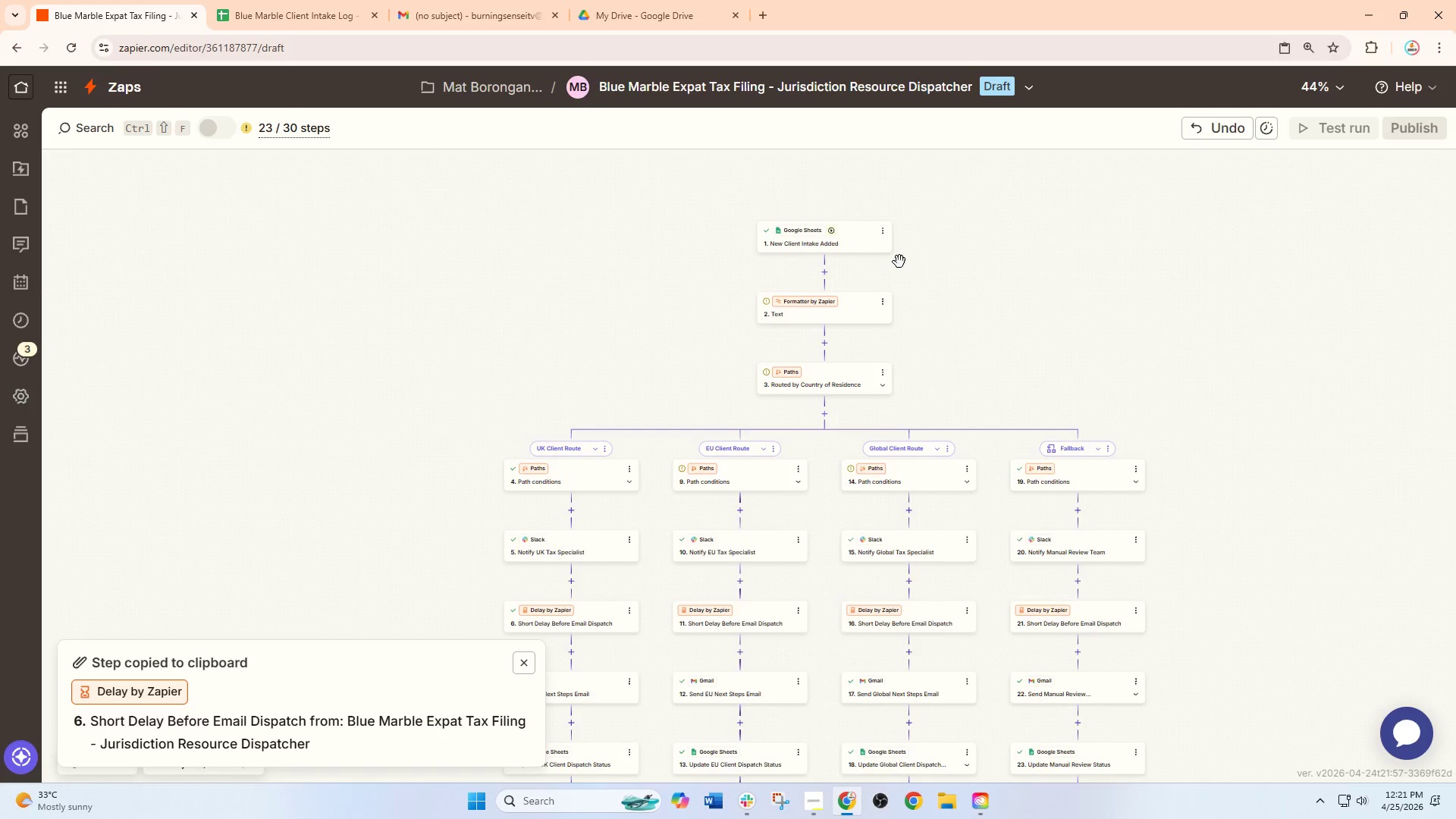 
hold_key(key=ControlLeft, duration=0.41)
scroll: coordinate [897, 258], scroll_direction: up, amount: 5.0
 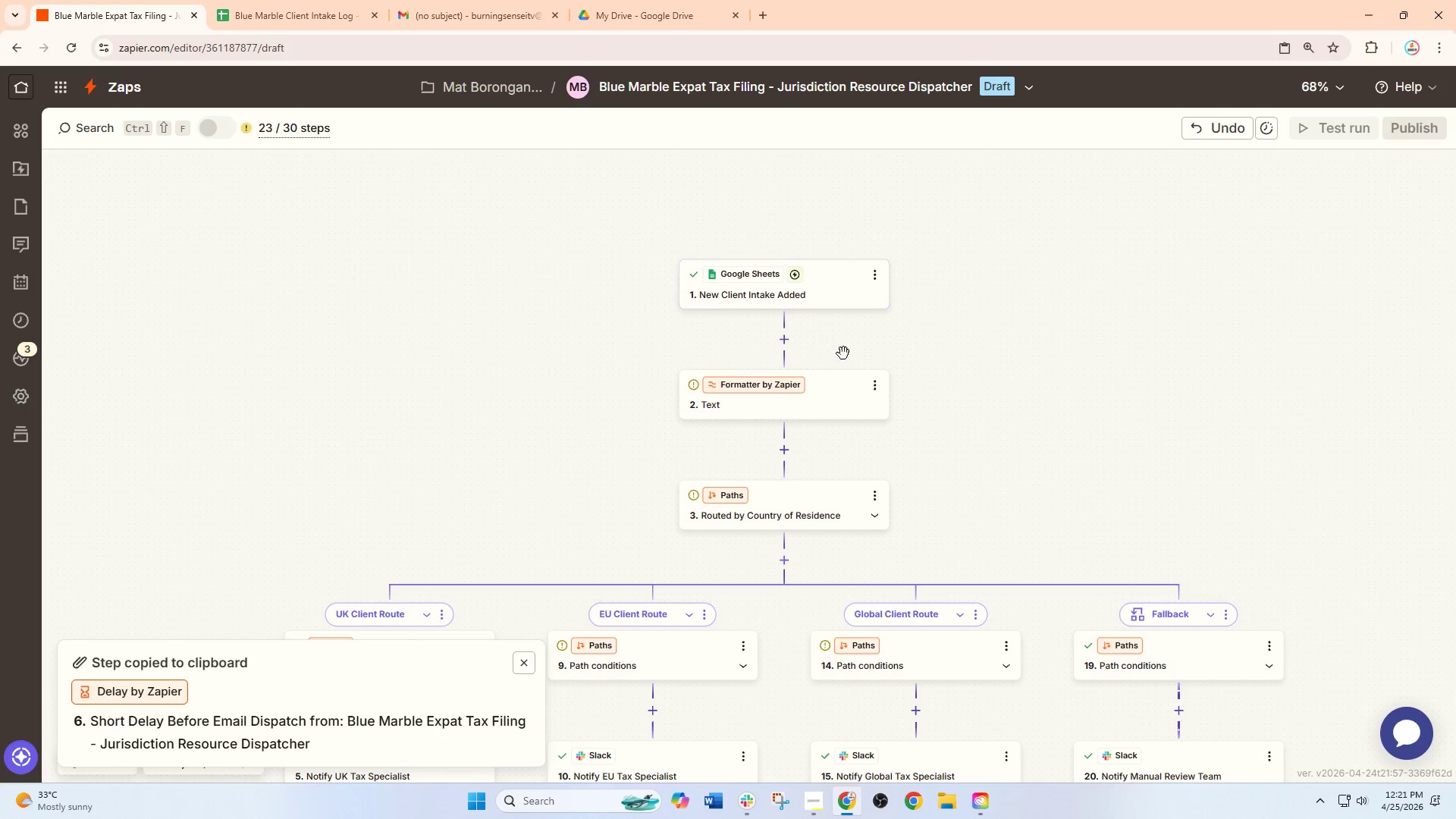 
left_click([870, 386])
 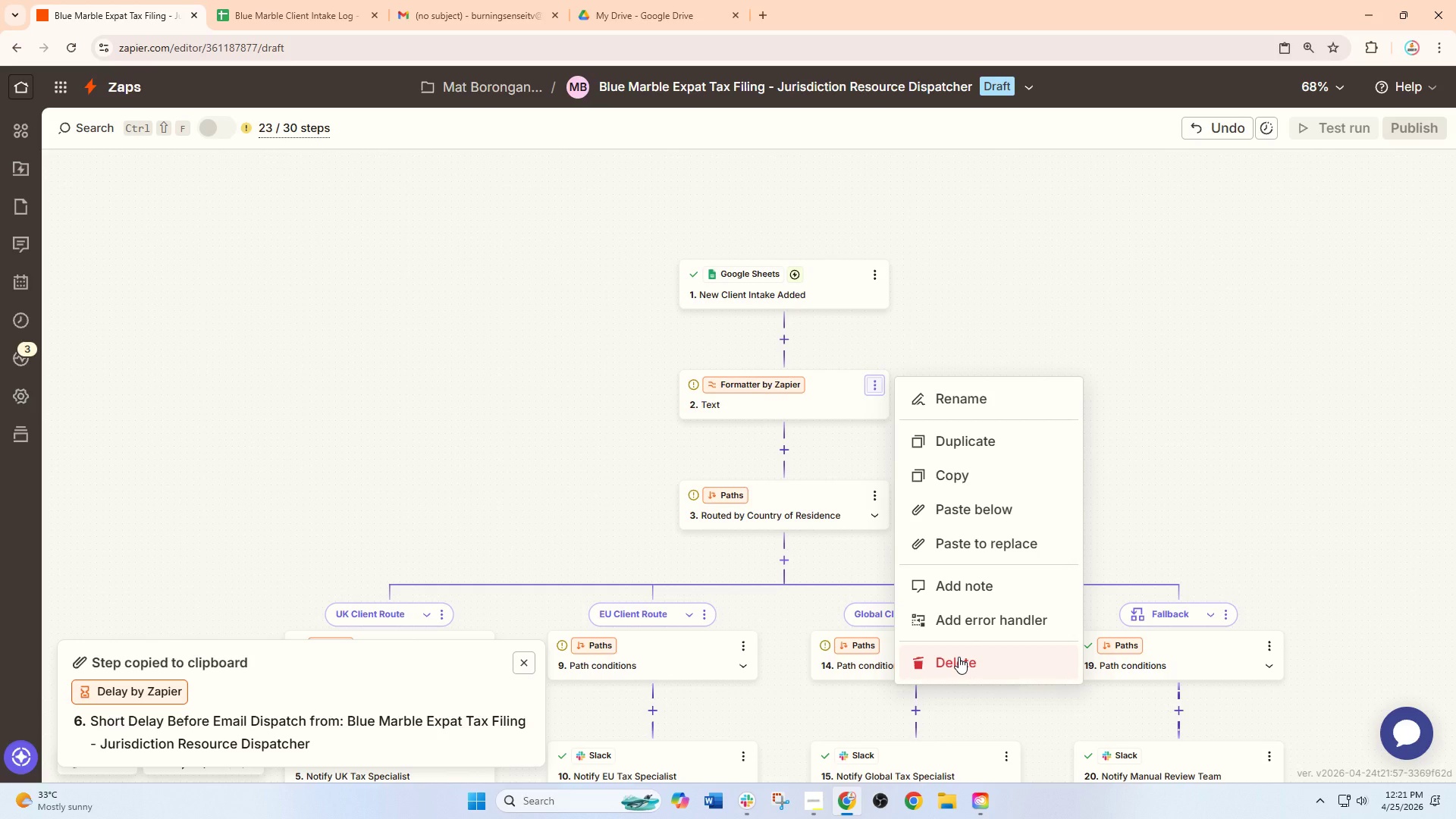 
left_click([959, 657])
 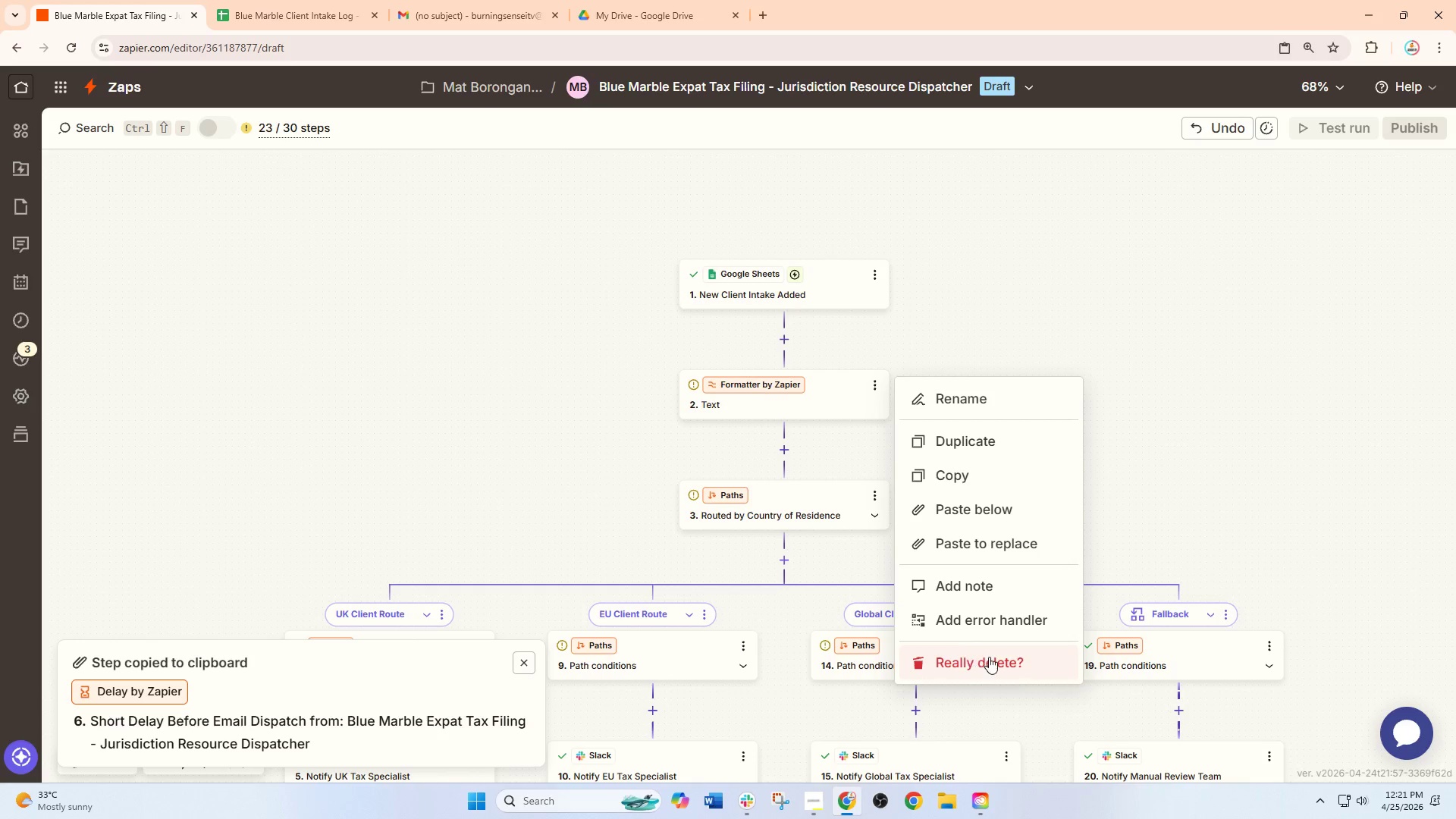 
left_click([989, 657])
 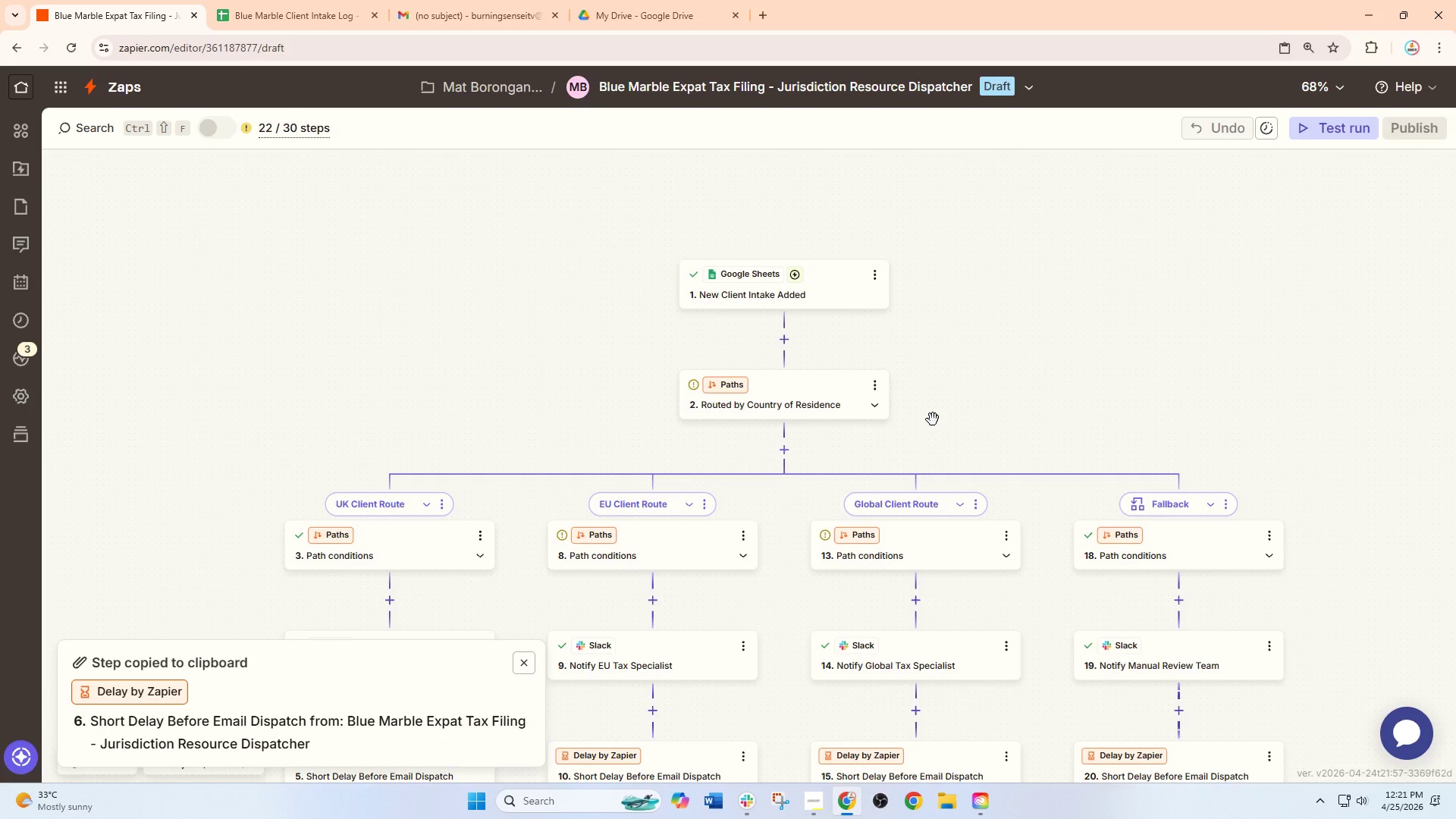 
scroll: coordinate [933, 419], scroll_direction: down, amount: 8.0
 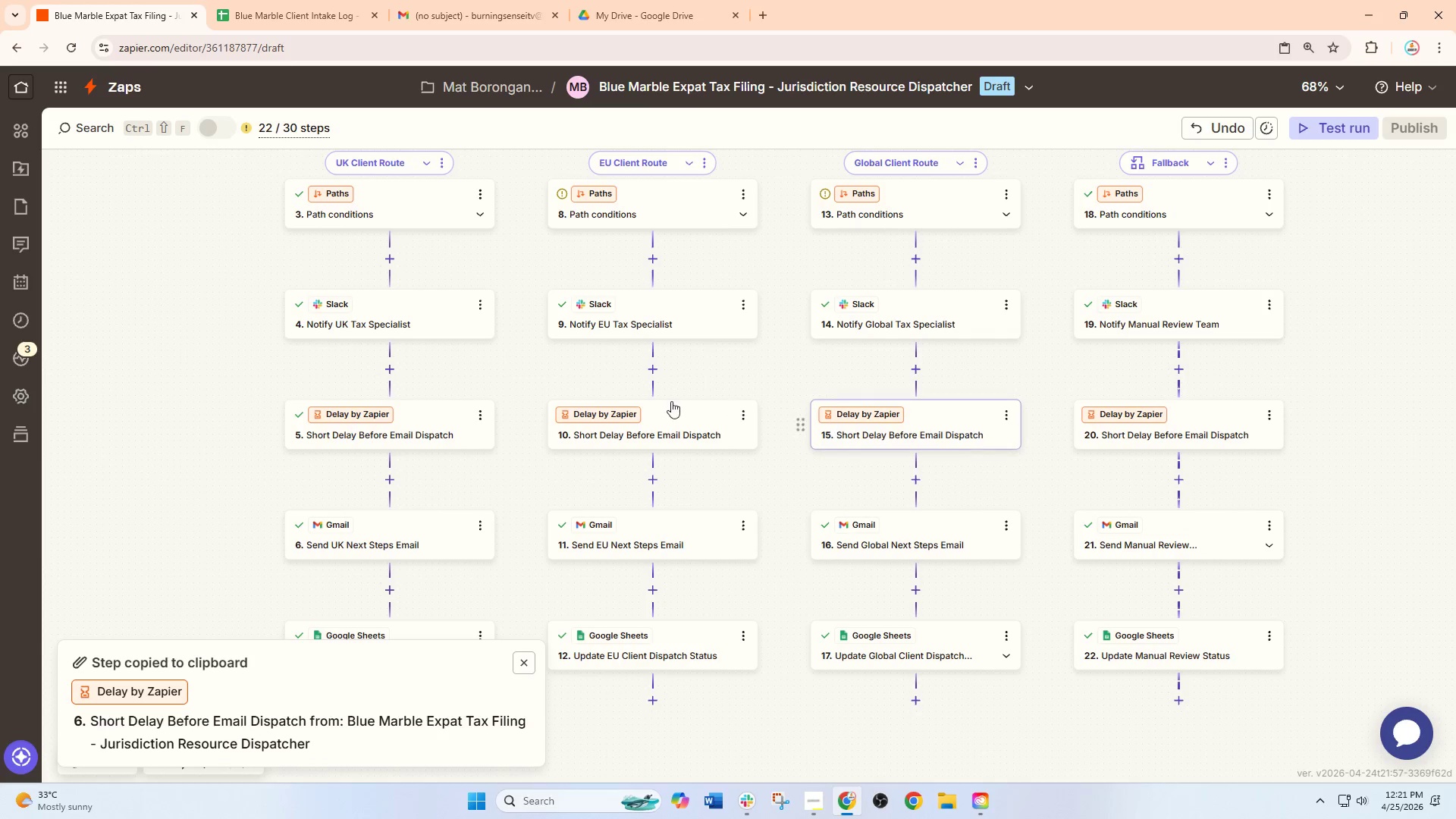 
left_click([637, 401])
 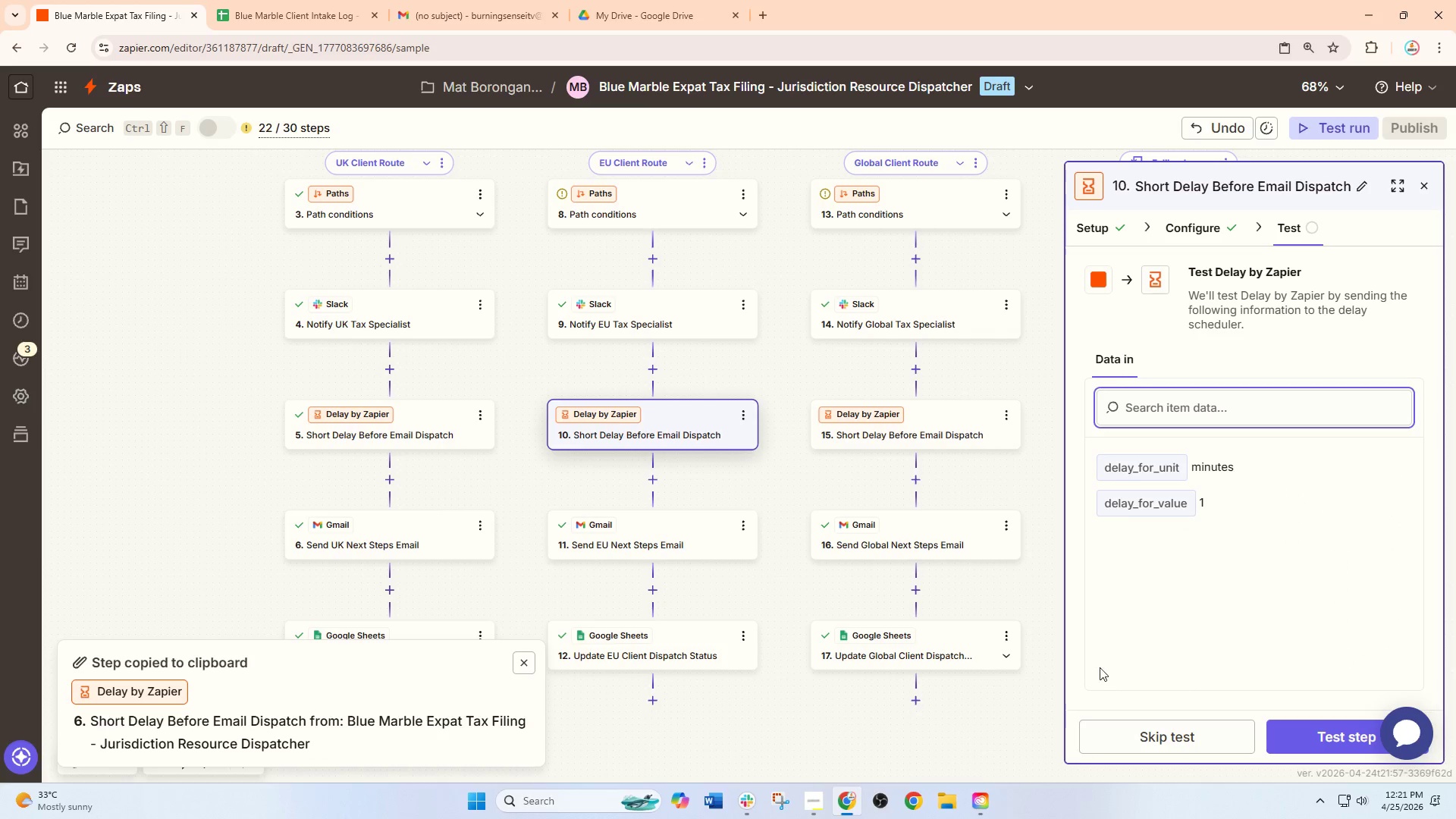 
left_click([1128, 727])
 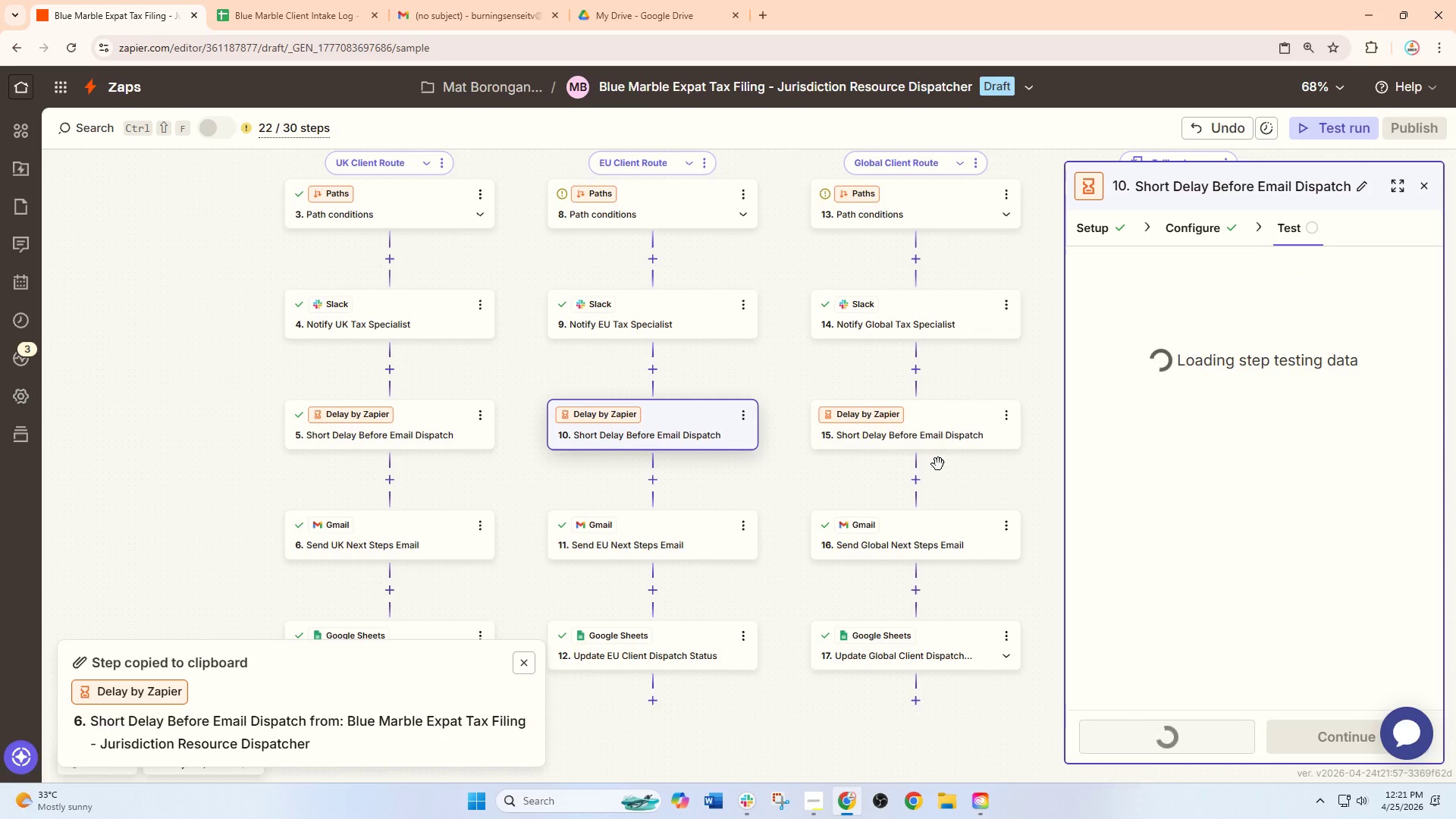 
left_click([935, 433])
 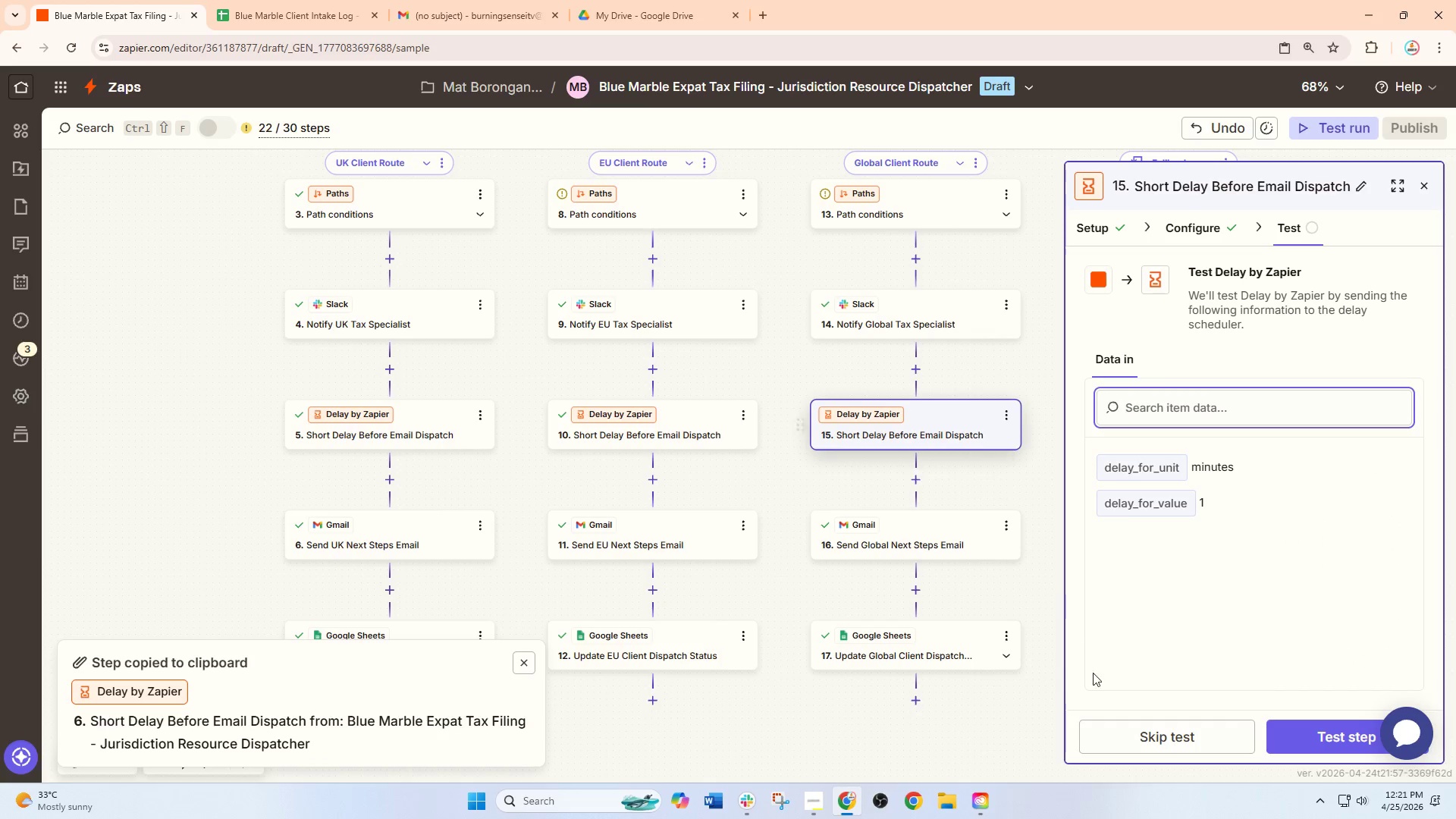 
left_click([1150, 739])
 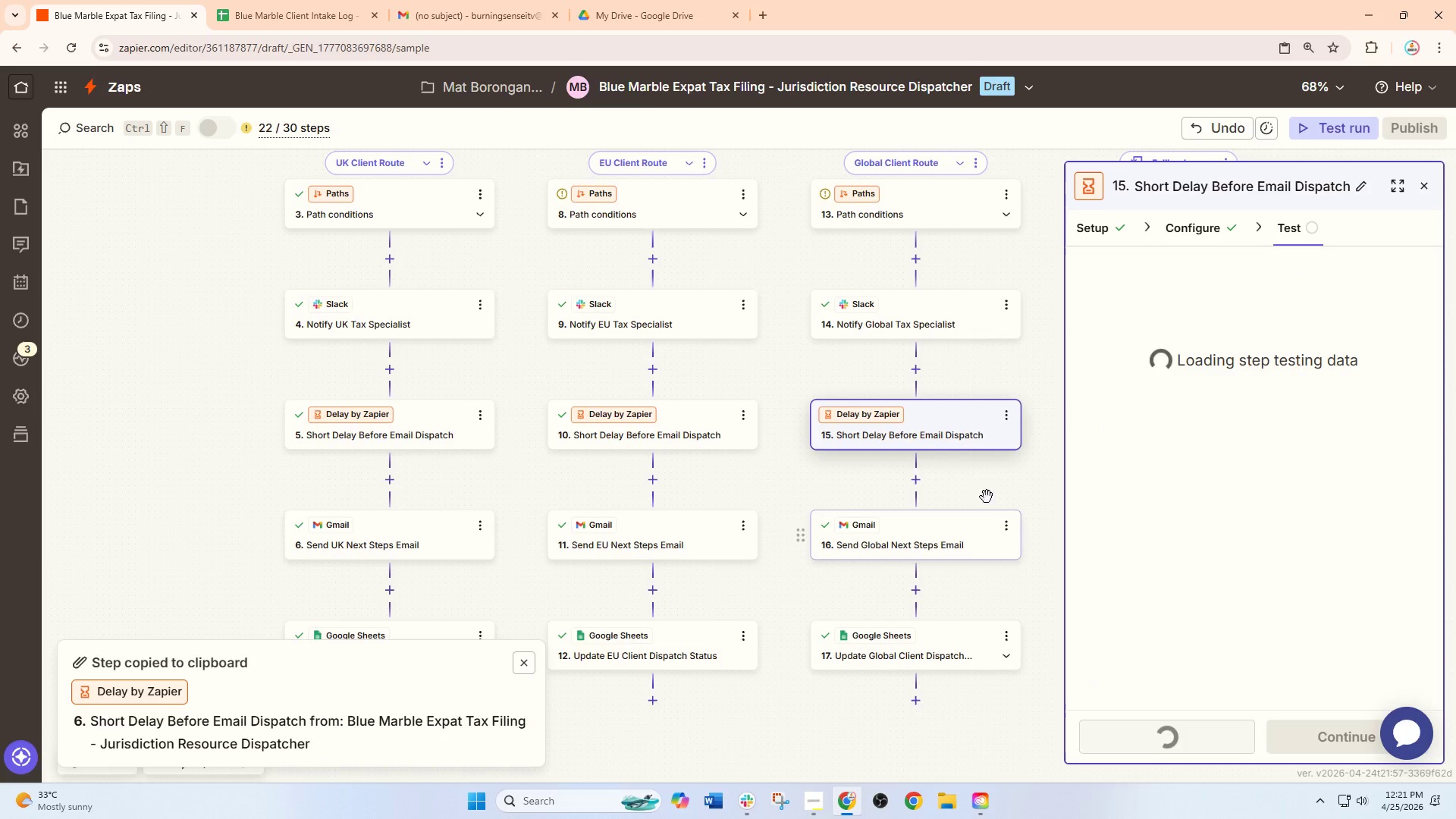 
left_click_drag(start_coordinate=[990, 488], to_coordinate=[783, 469])
 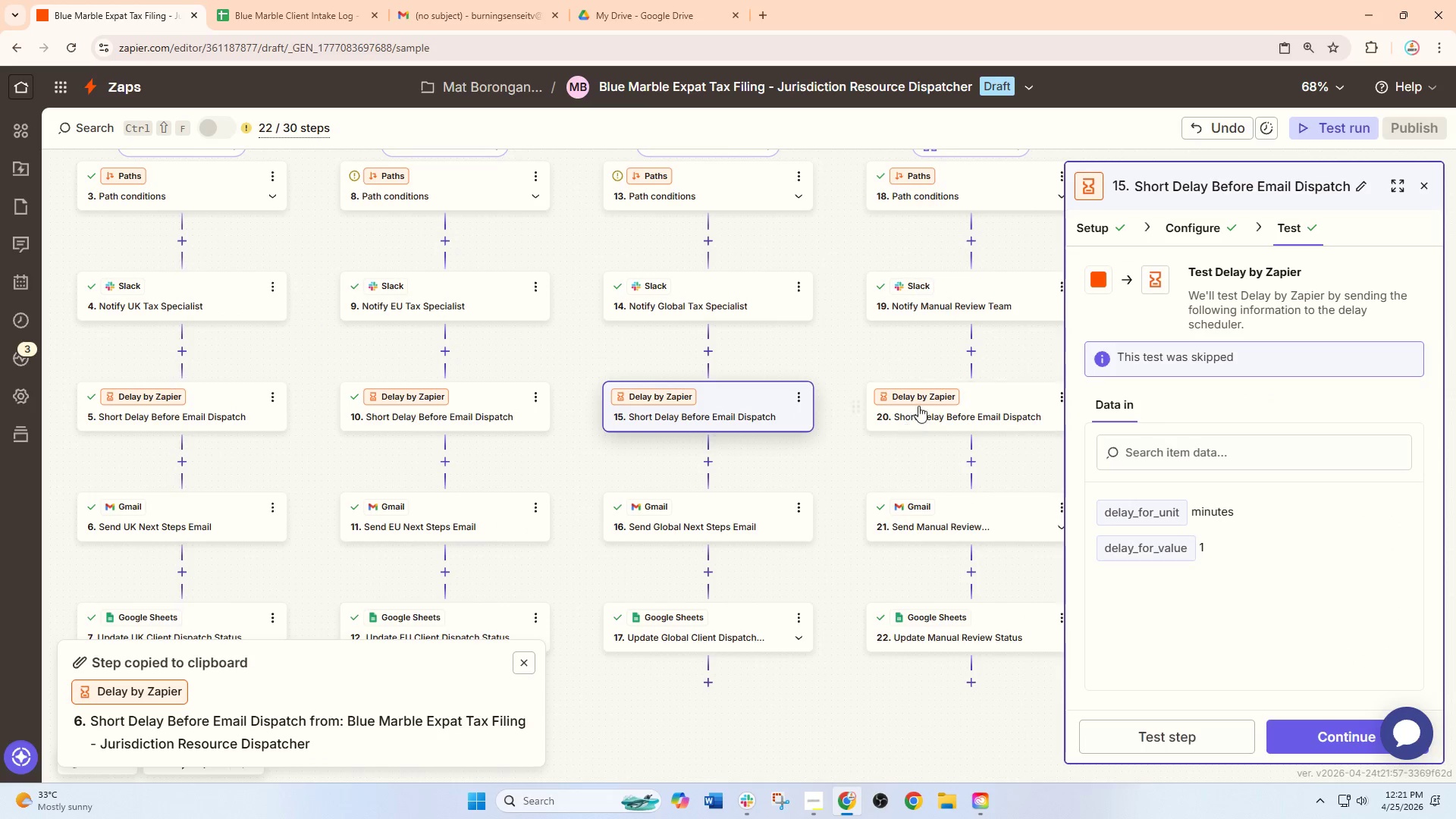 
left_click([927, 396])
 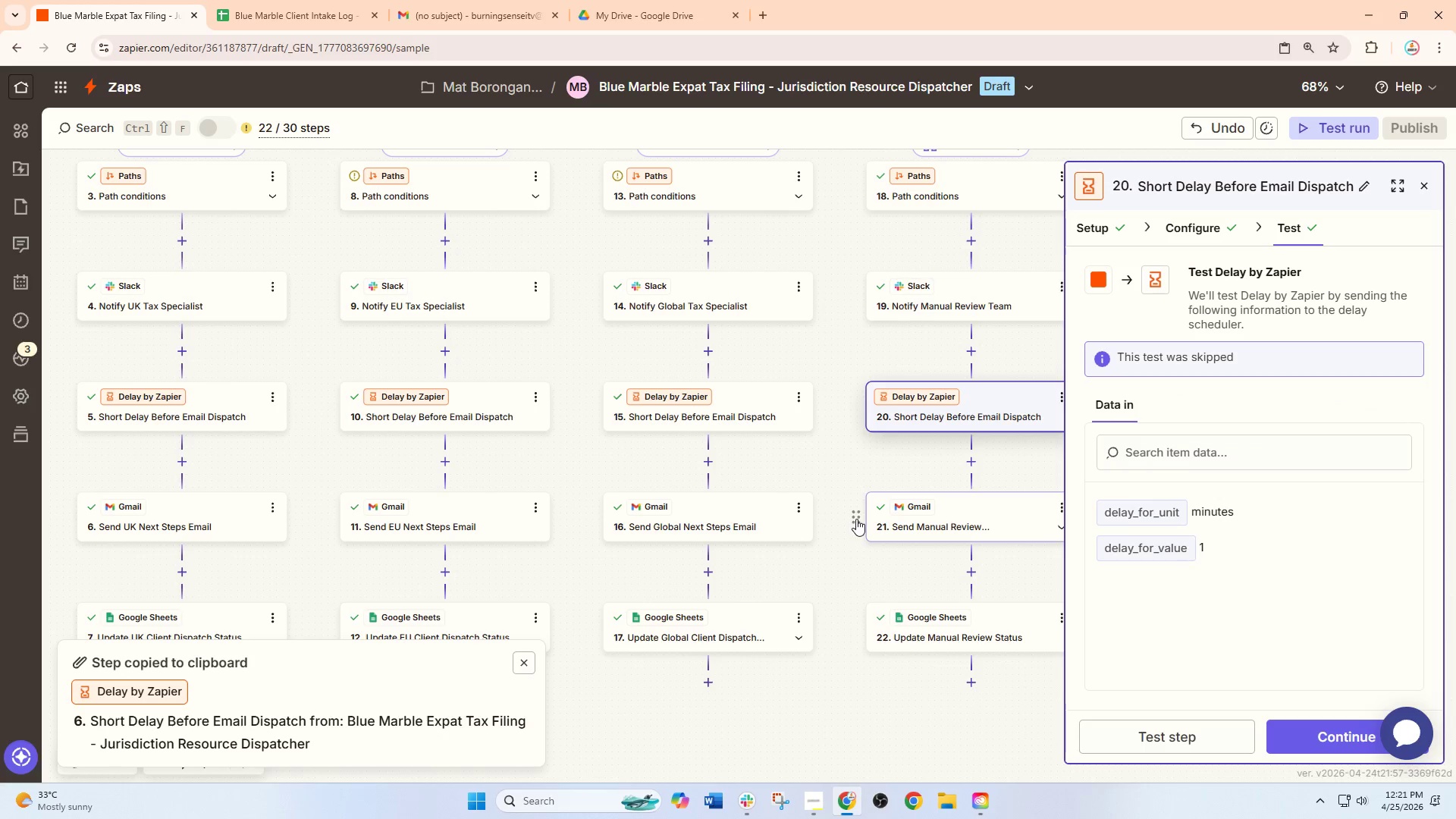 
left_click([851, 588])
 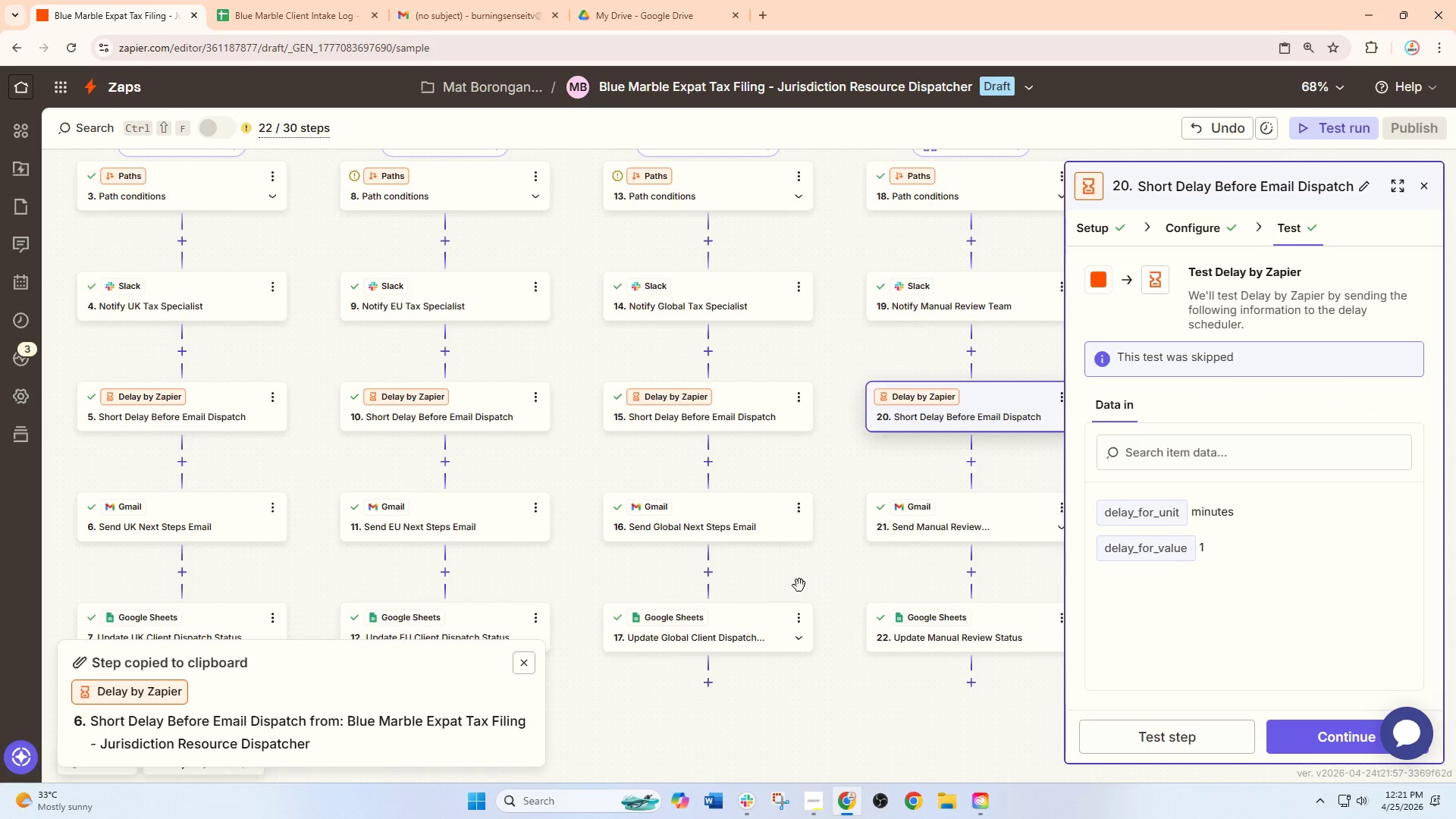 
hold_key(key=ControlLeft, duration=0.72)
scroll: coordinate [788, 592], scroll_direction: down, amount: 1.0
 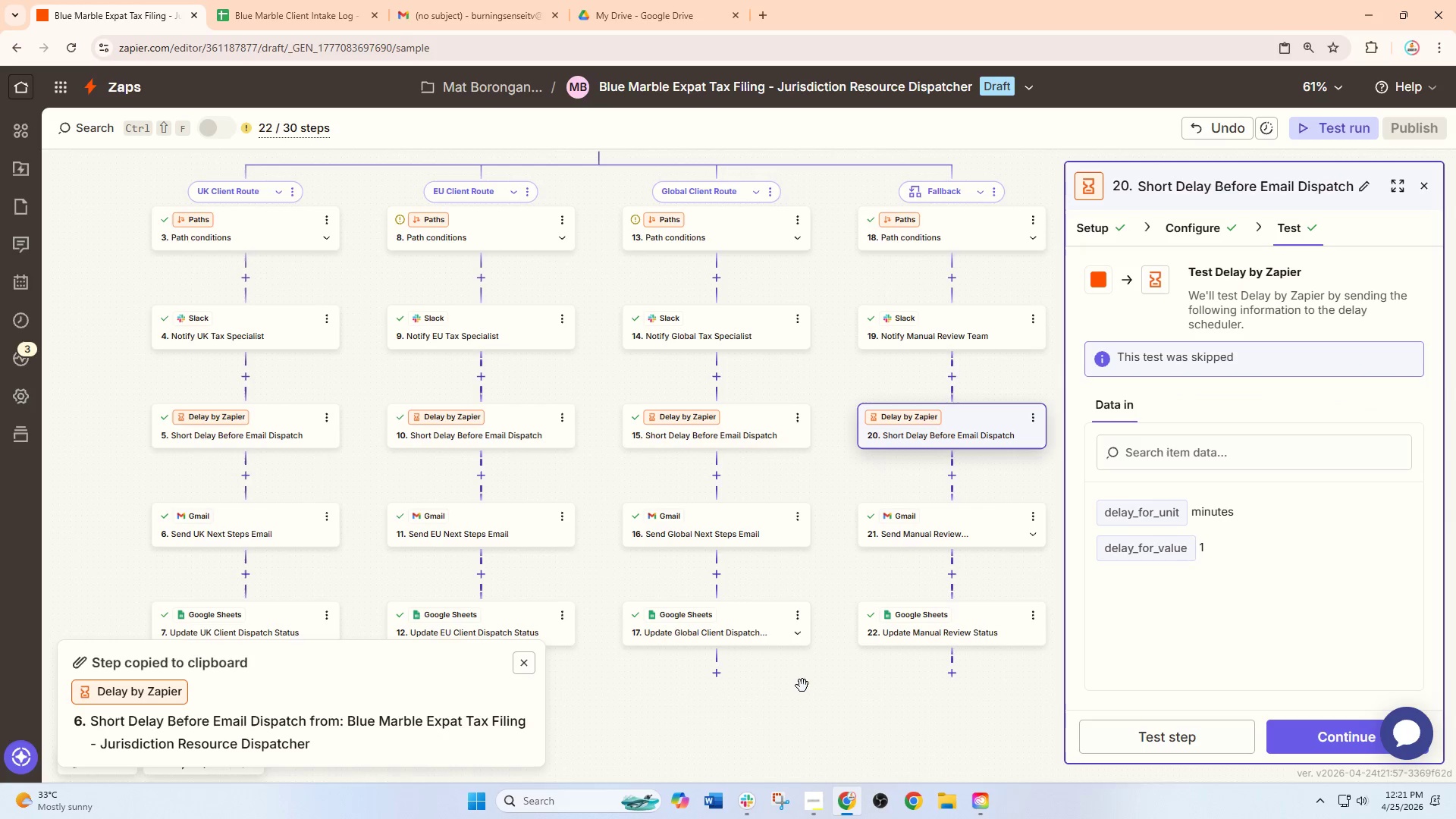 
left_click_drag(start_coordinate=[802, 686], to_coordinate=[850, 692])
 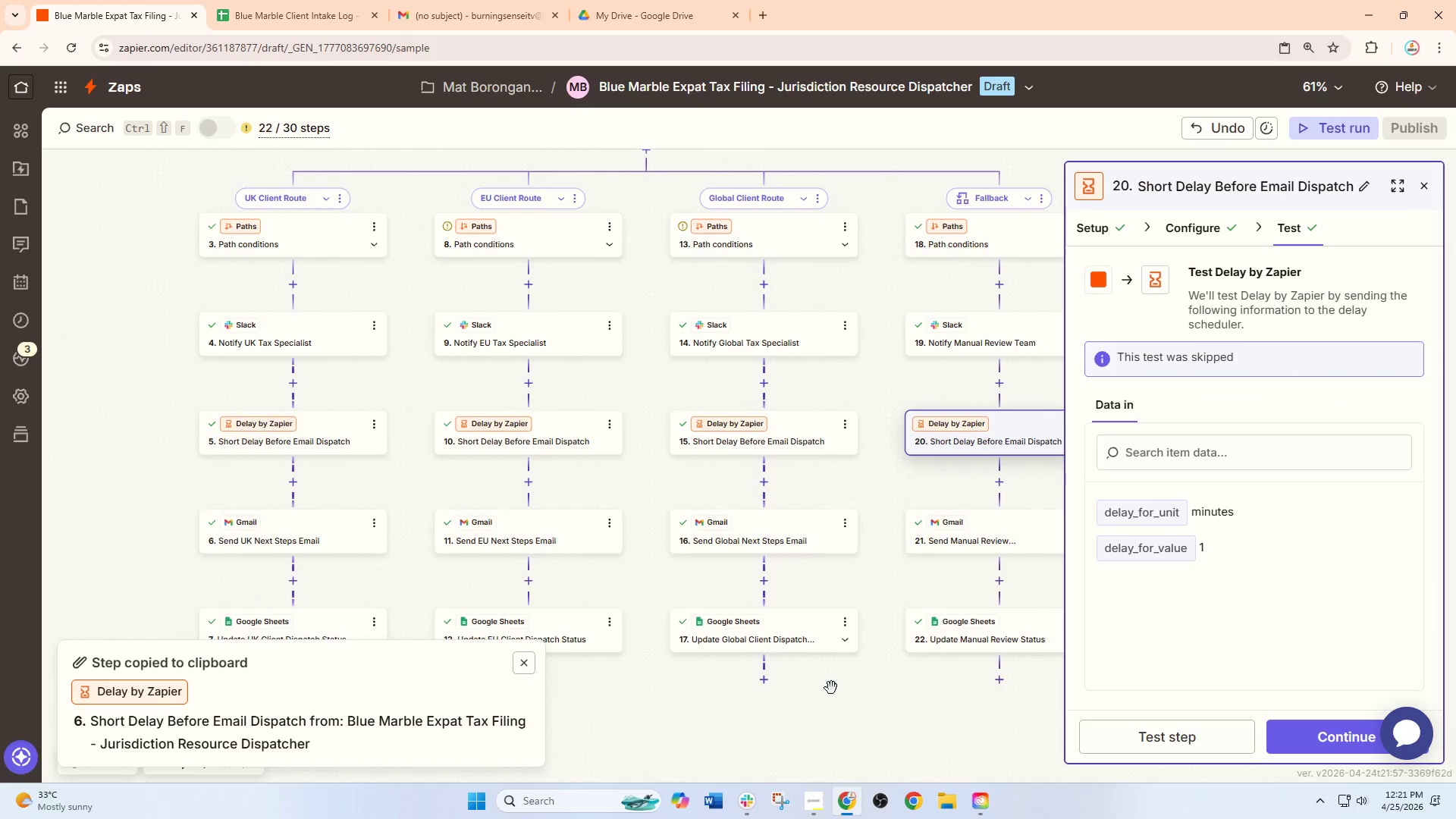 
hold_key(key=ControlLeft, duration=0.52)
scroll: coordinate [795, 679], scroll_direction: down, amount: 3.0
 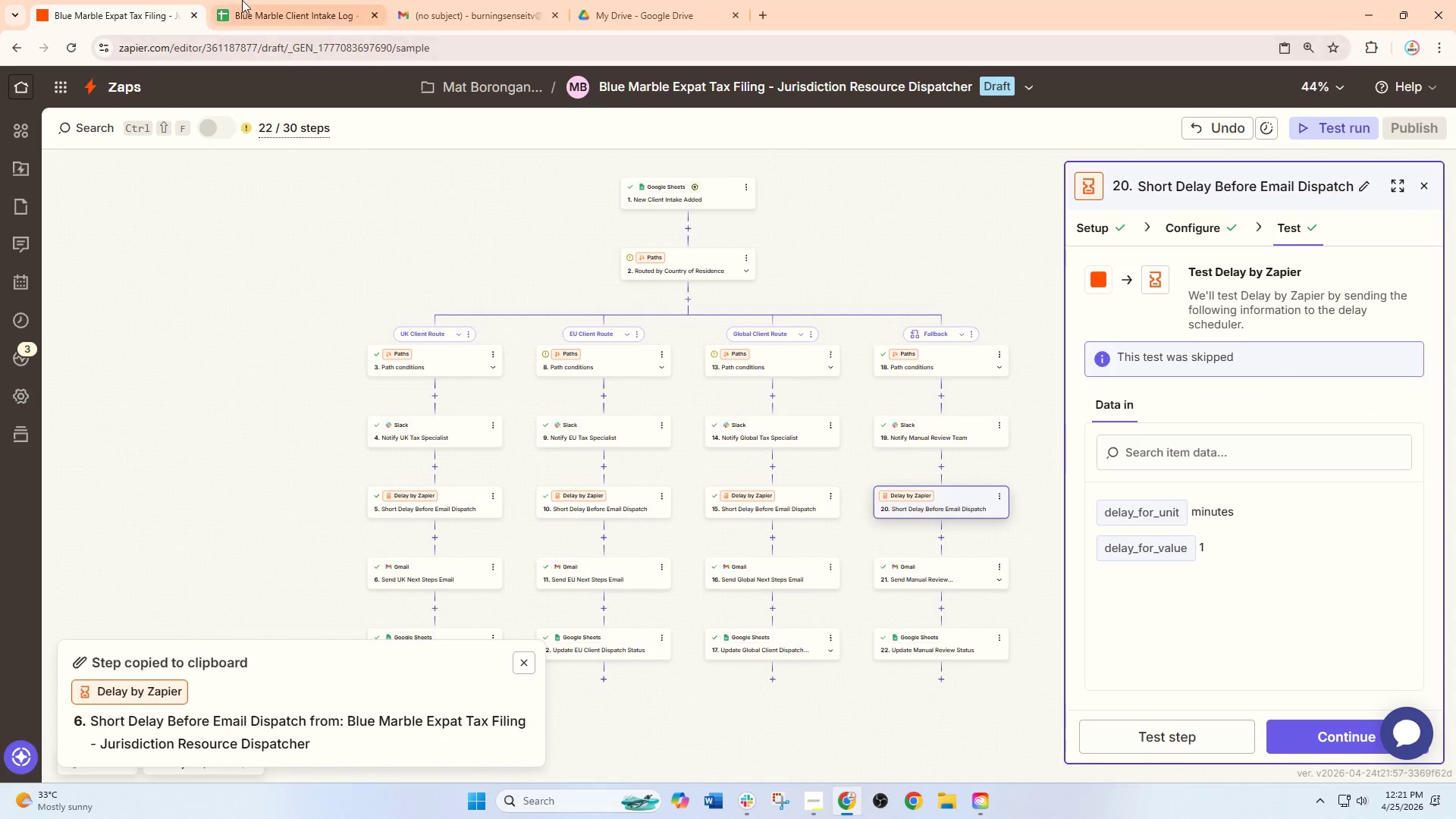 
left_click([258, 0])
 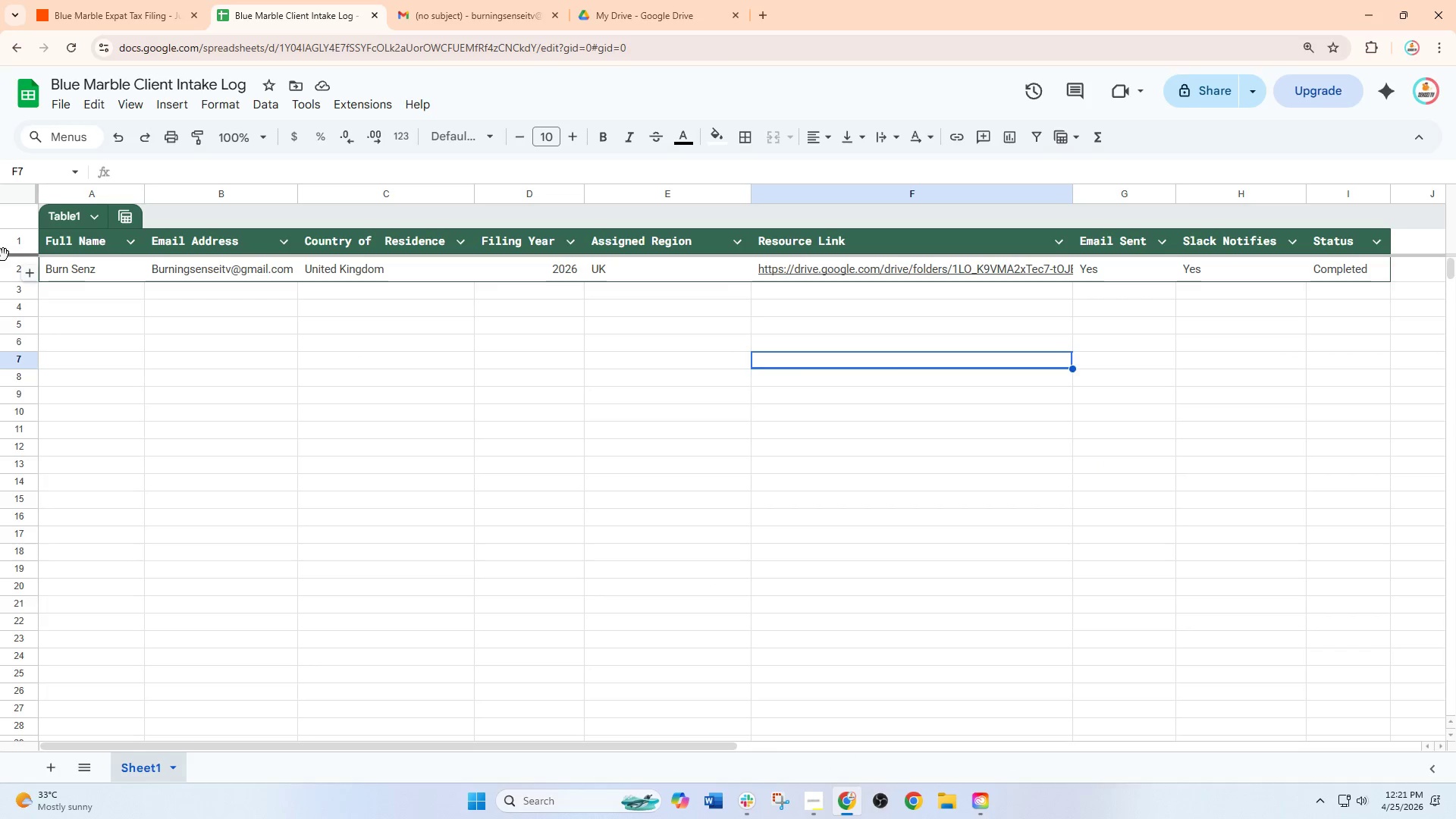 
left_click([0, 261])
 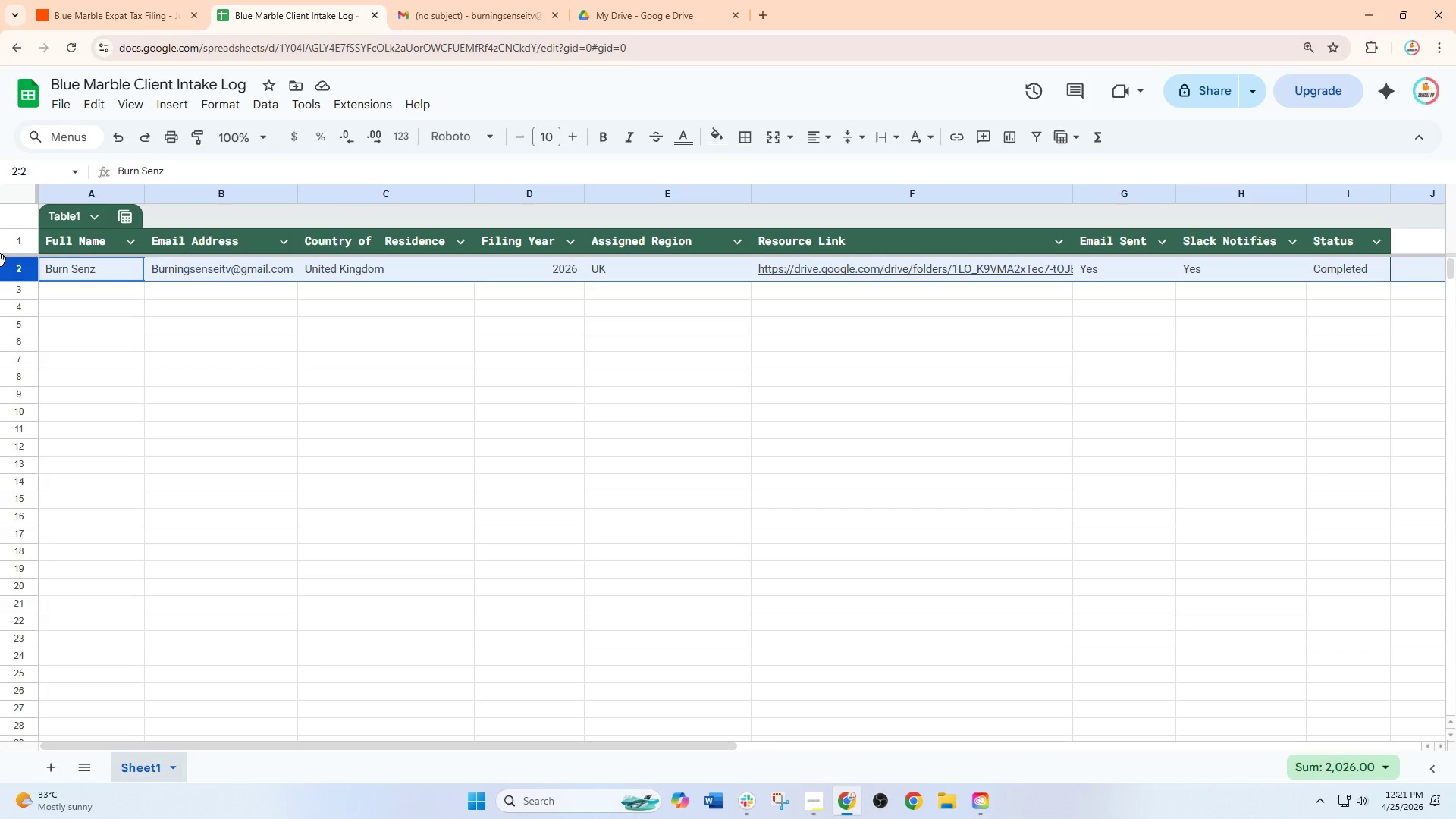 
right_click([0, 261])
 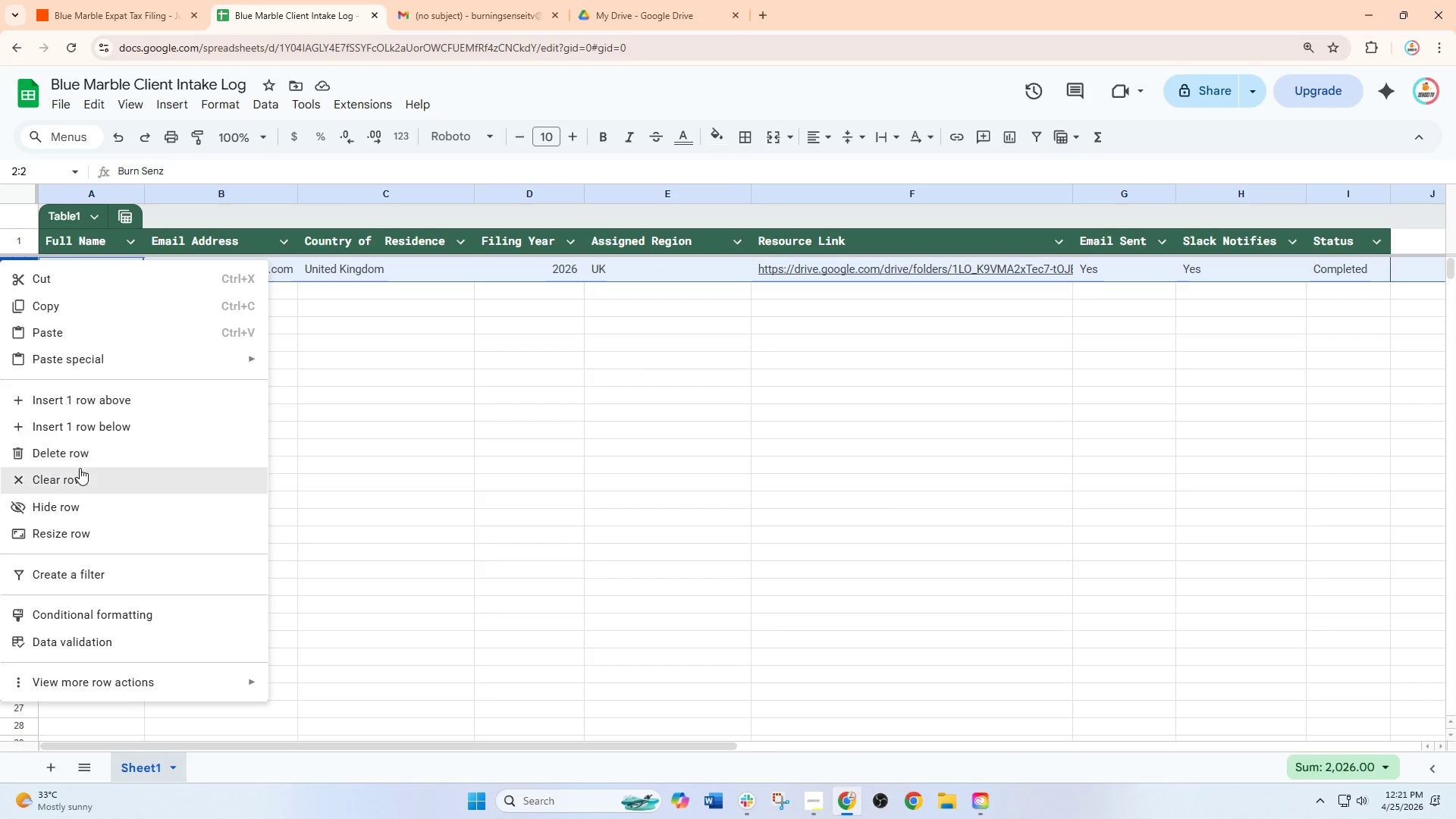 
left_click([83, 453])
 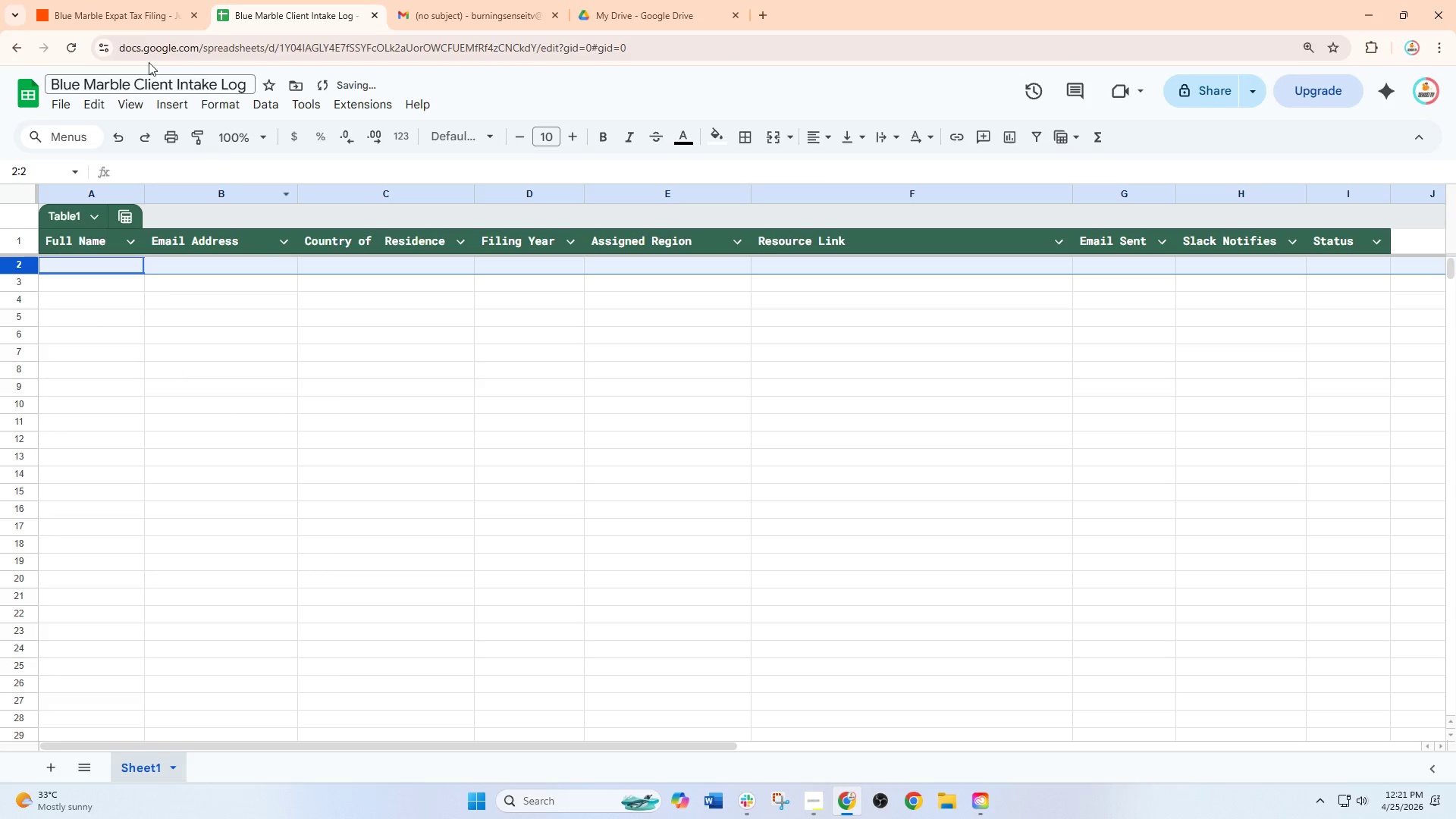 
left_click([115, 0])
 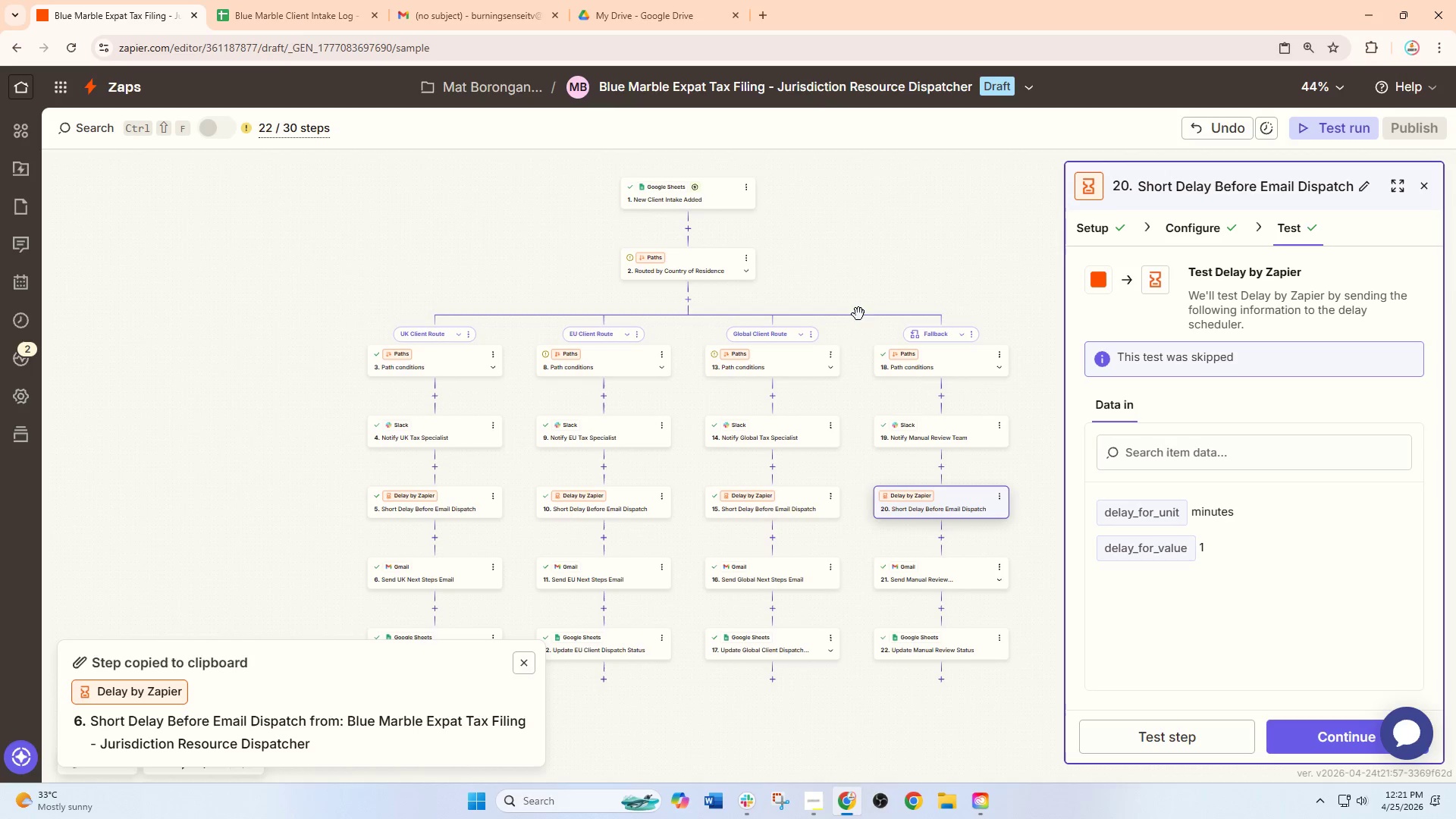 
left_click_drag(start_coordinate=[945, 300], to_coordinate=[921, 296])
 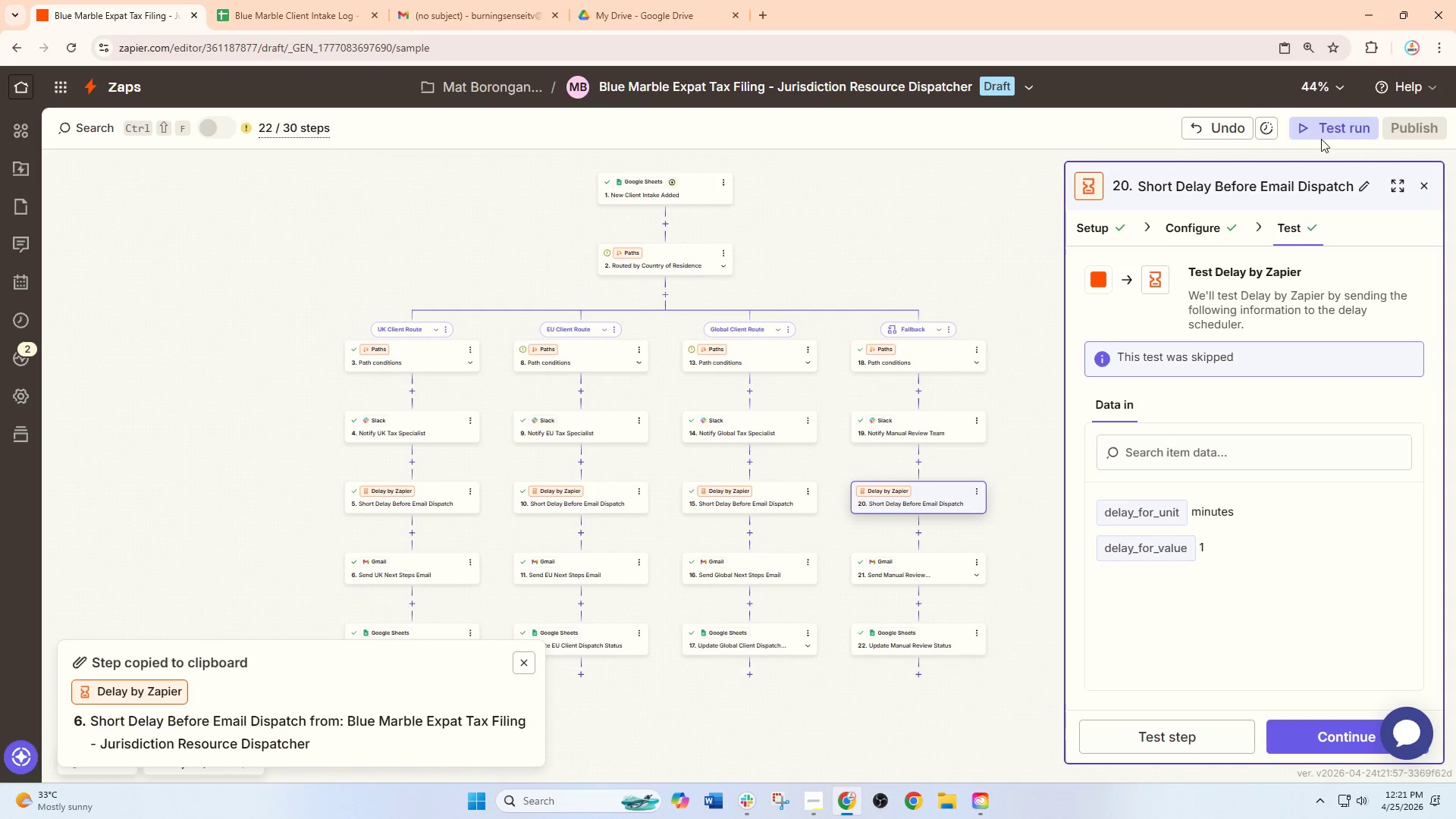 
left_click([1328, 115])
 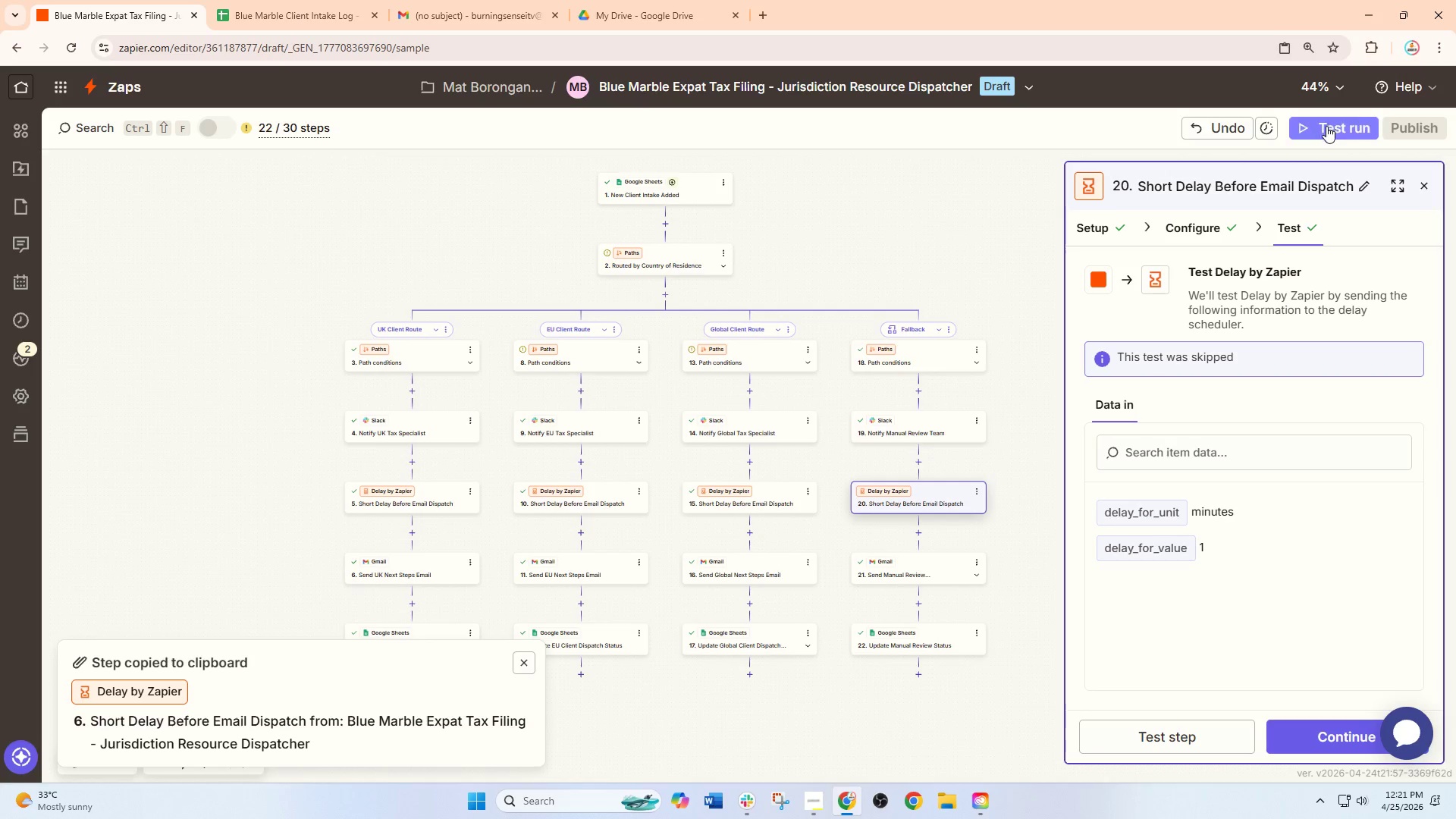 
left_click([1326, 126])
 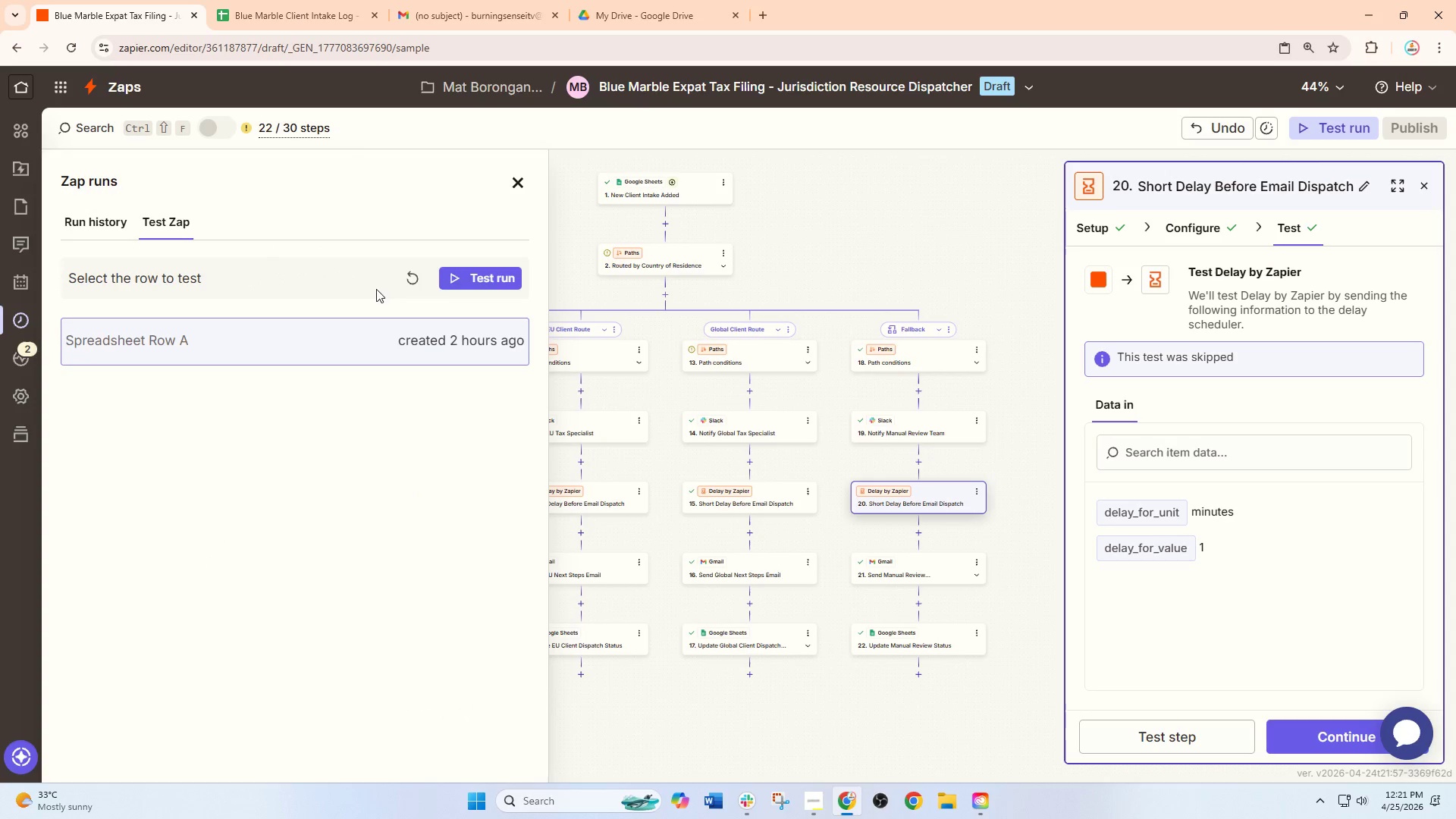 
left_click([472, 279])
 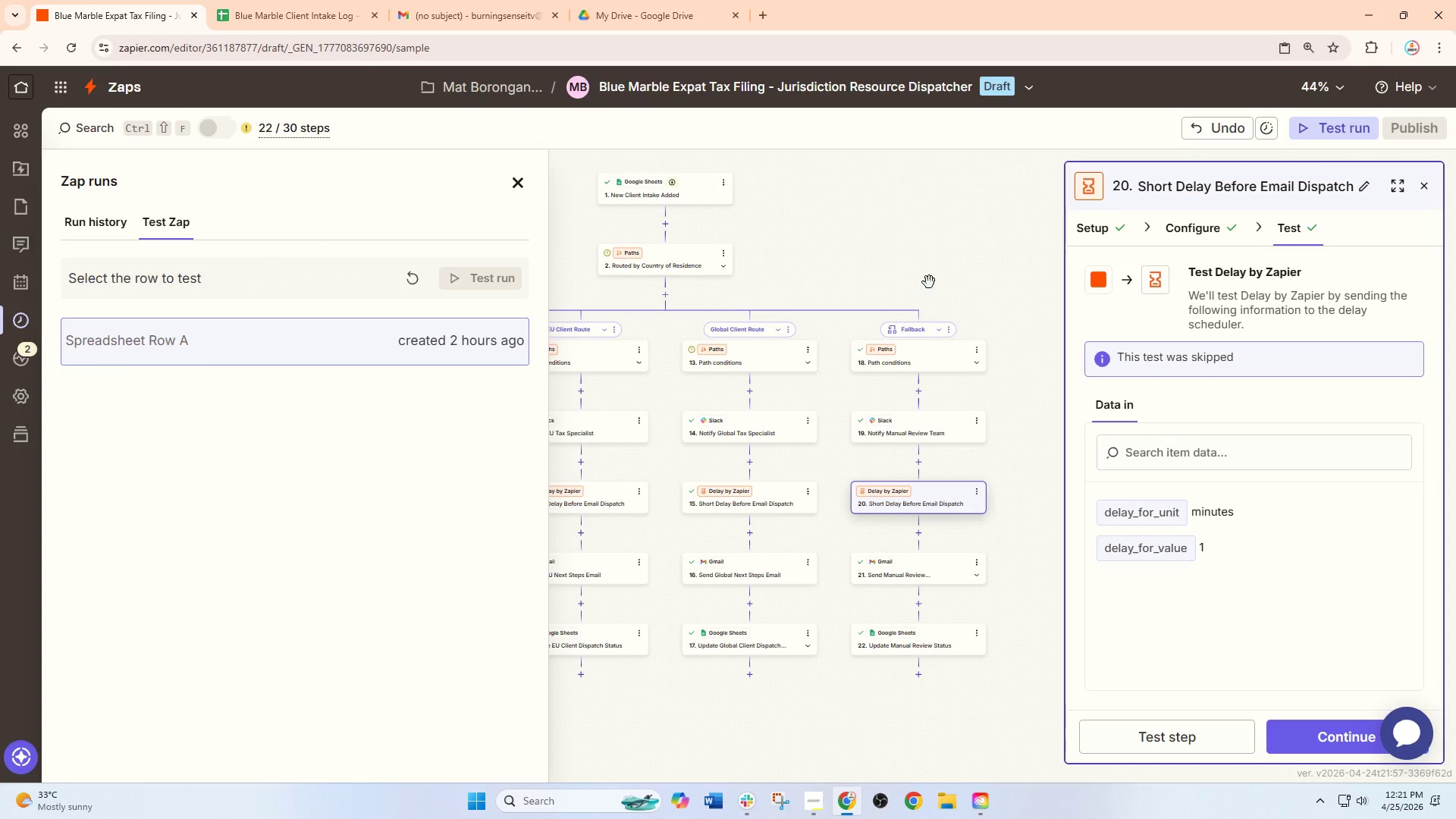 
left_click_drag(start_coordinate=[945, 257], to_coordinate=[995, 241])
 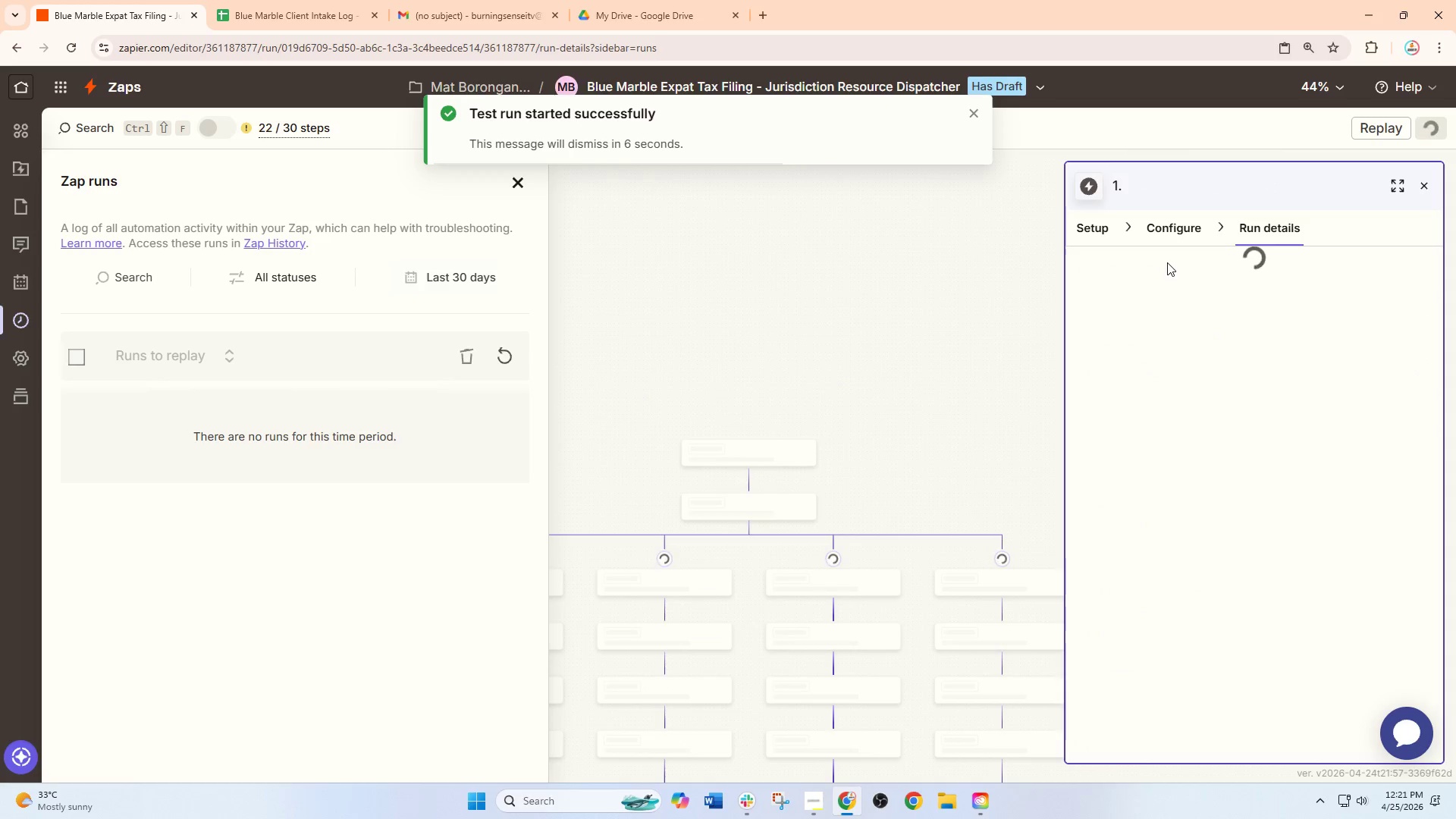 
wait(5.03)
 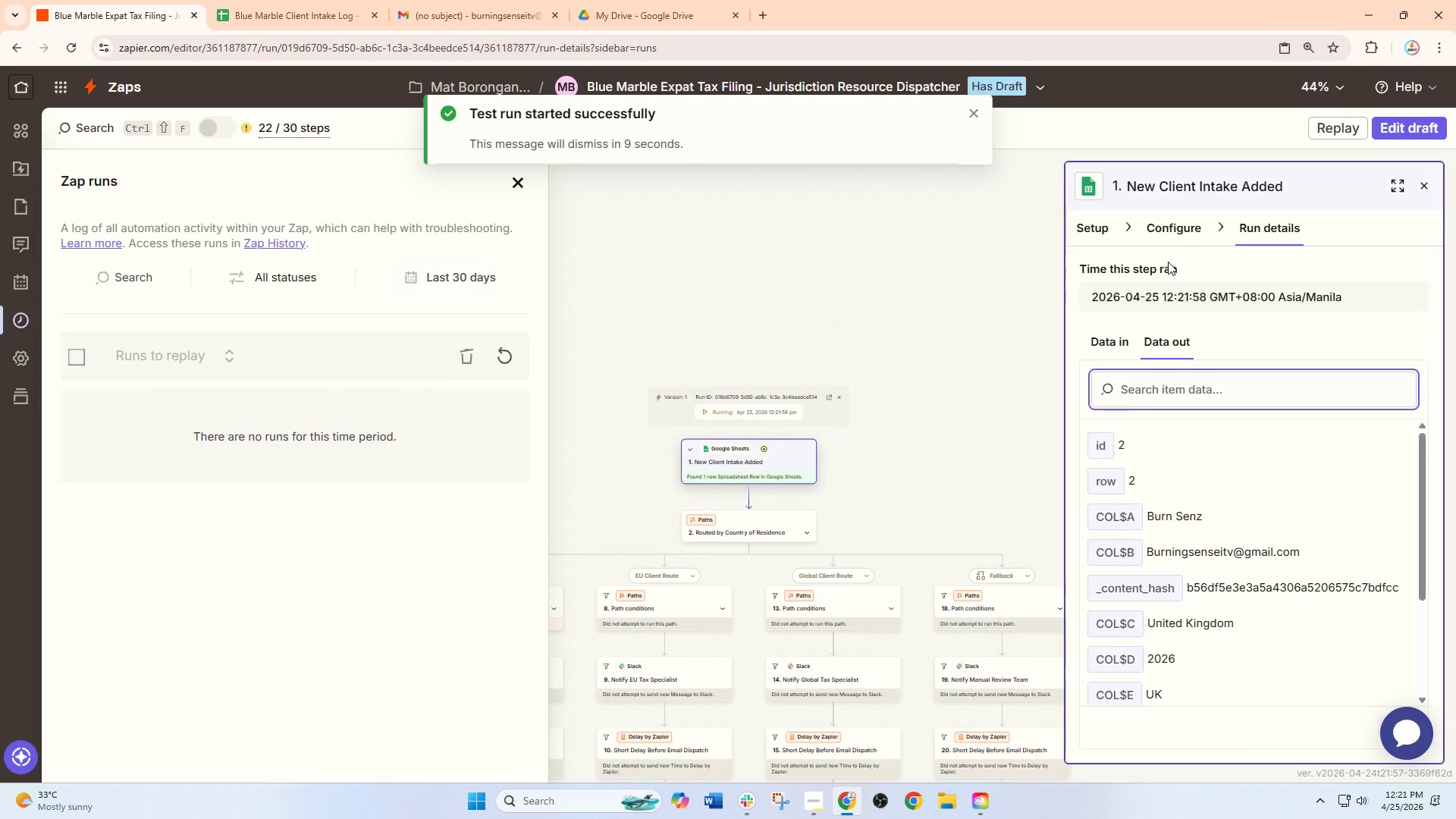 
hold_key(key=ControlLeft, duration=1.26)
scroll: coordinate [867, 357], scroll_direction: down, amount: 4.0
 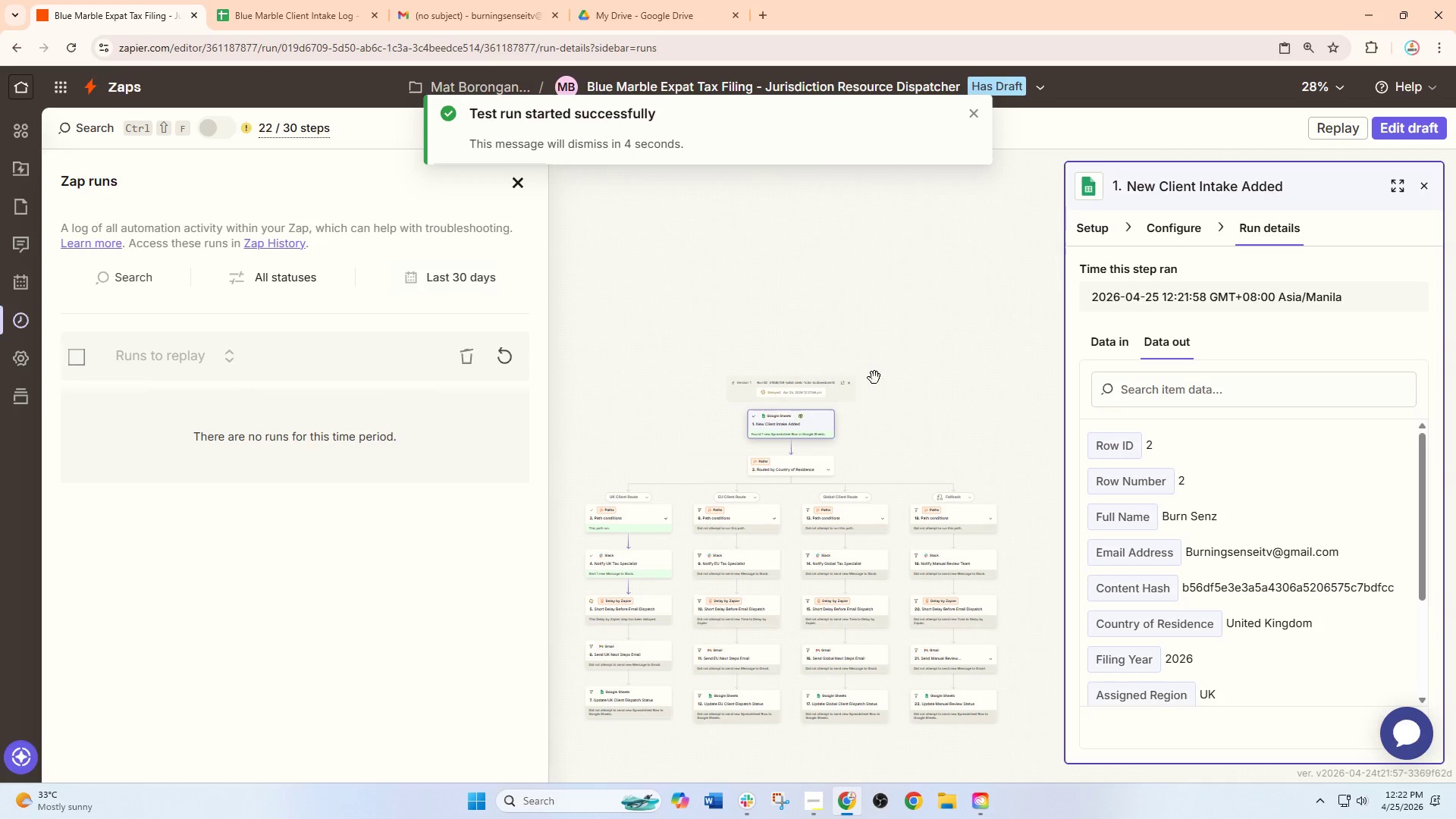 
left_click_drag(start_coordinate=[877, 401], to_coordinate=[876, 336])
 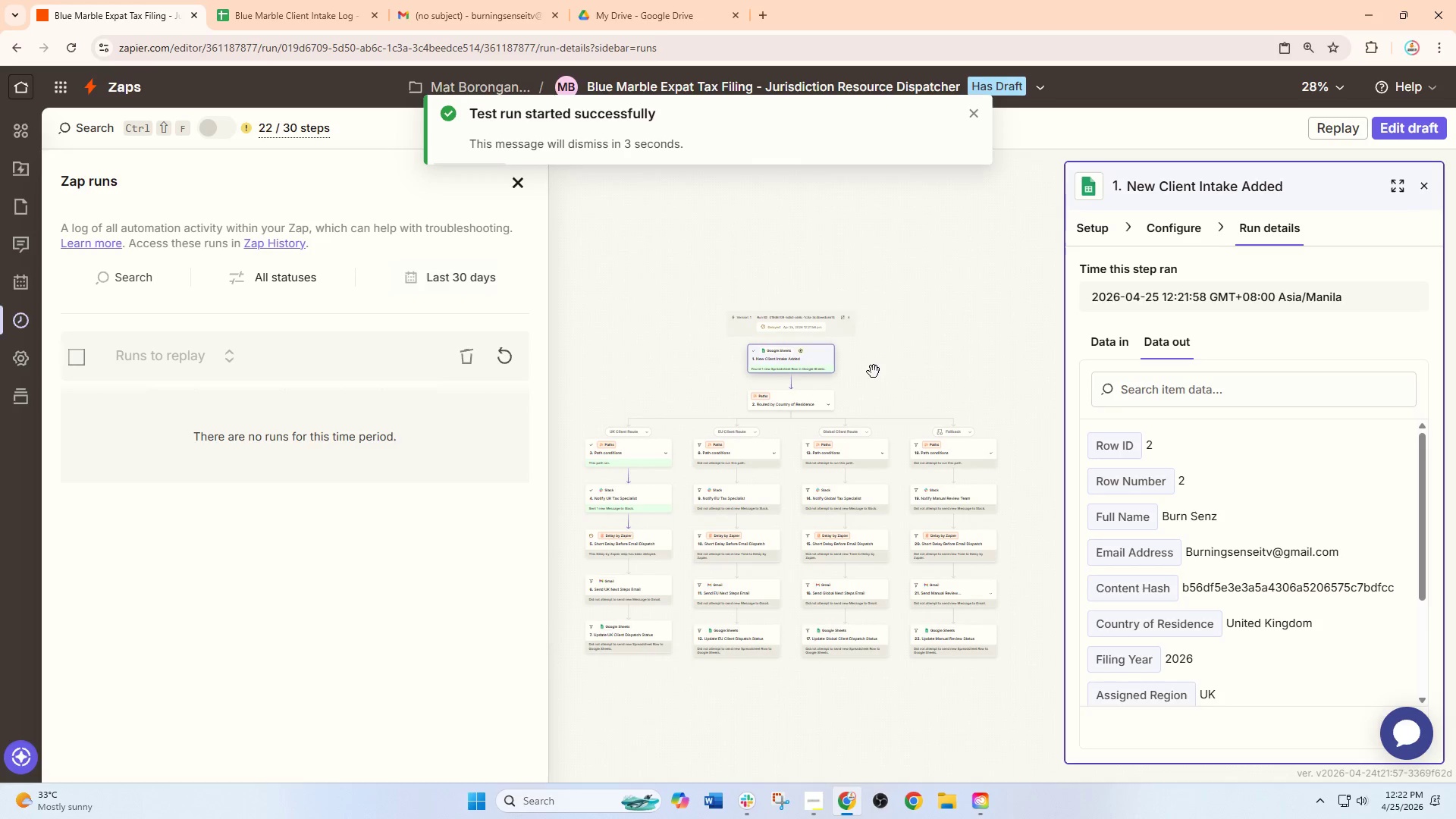 
hold_key(key=ControlLeft, duration=0.58)
 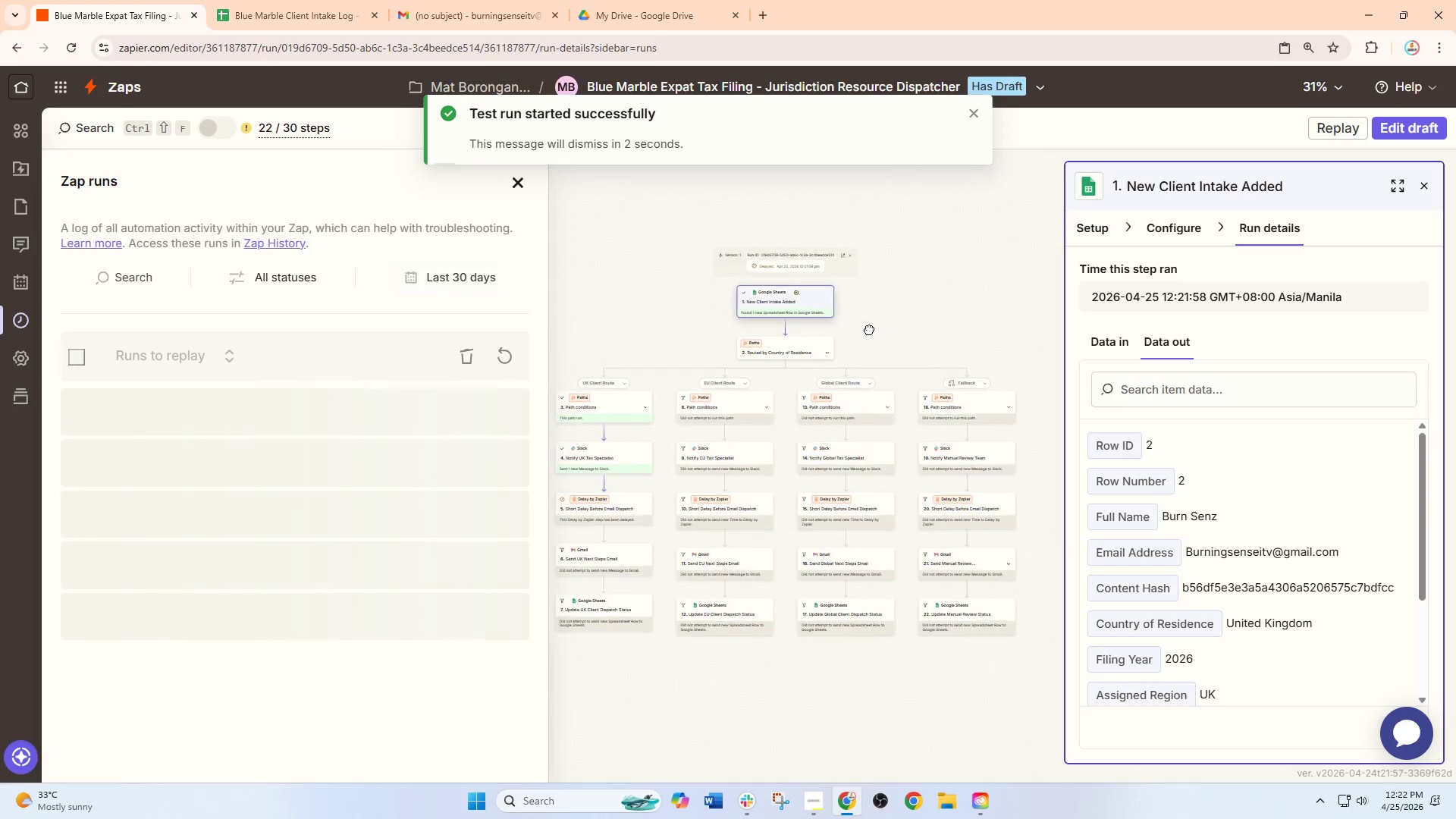 
left_click_drag(start_coordinate=[873, 385], to_coordinate=[888, 335])
 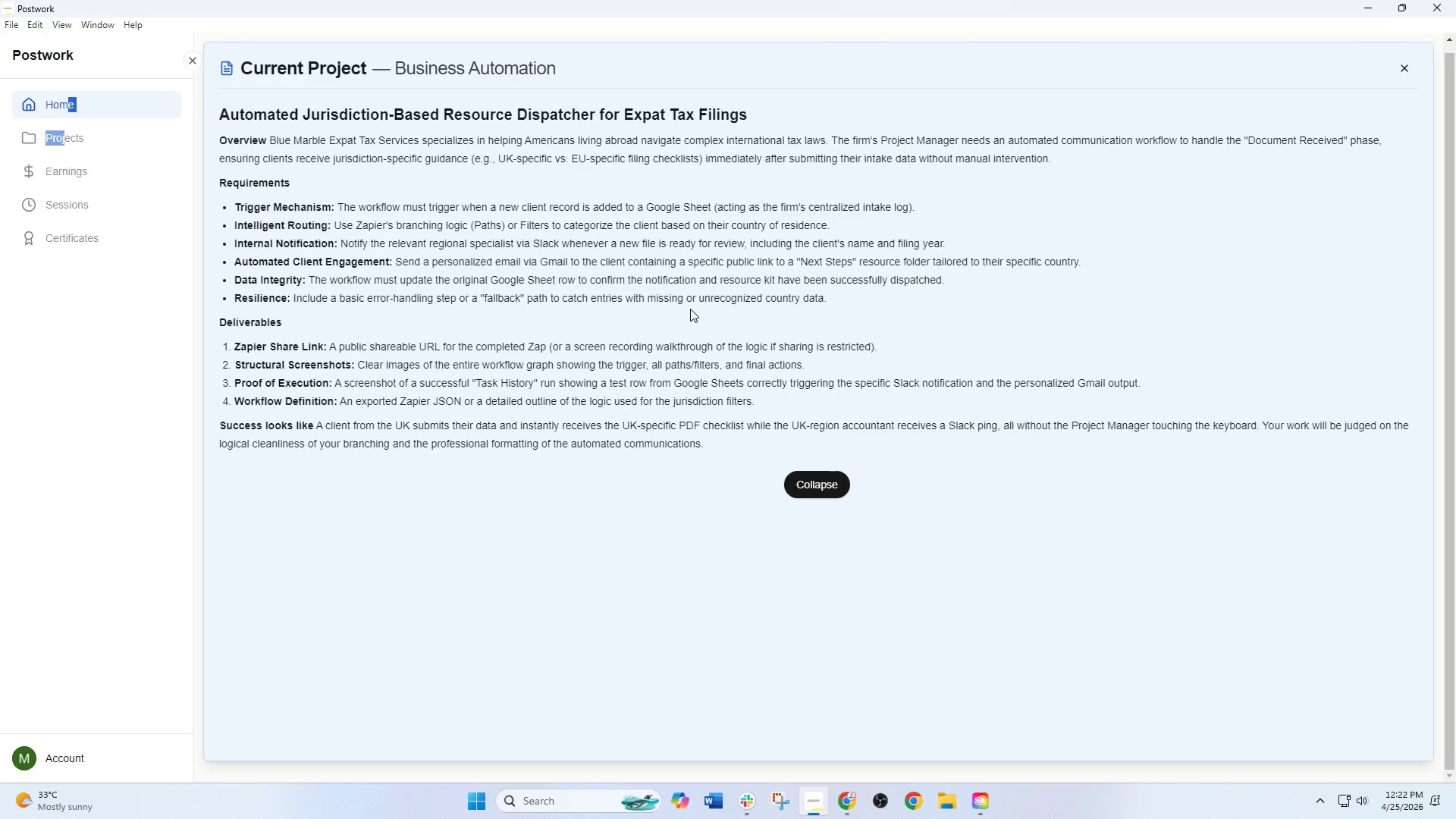 
scroll: coordinate [871, 378], scroll_direction: up, amount: 1.0
 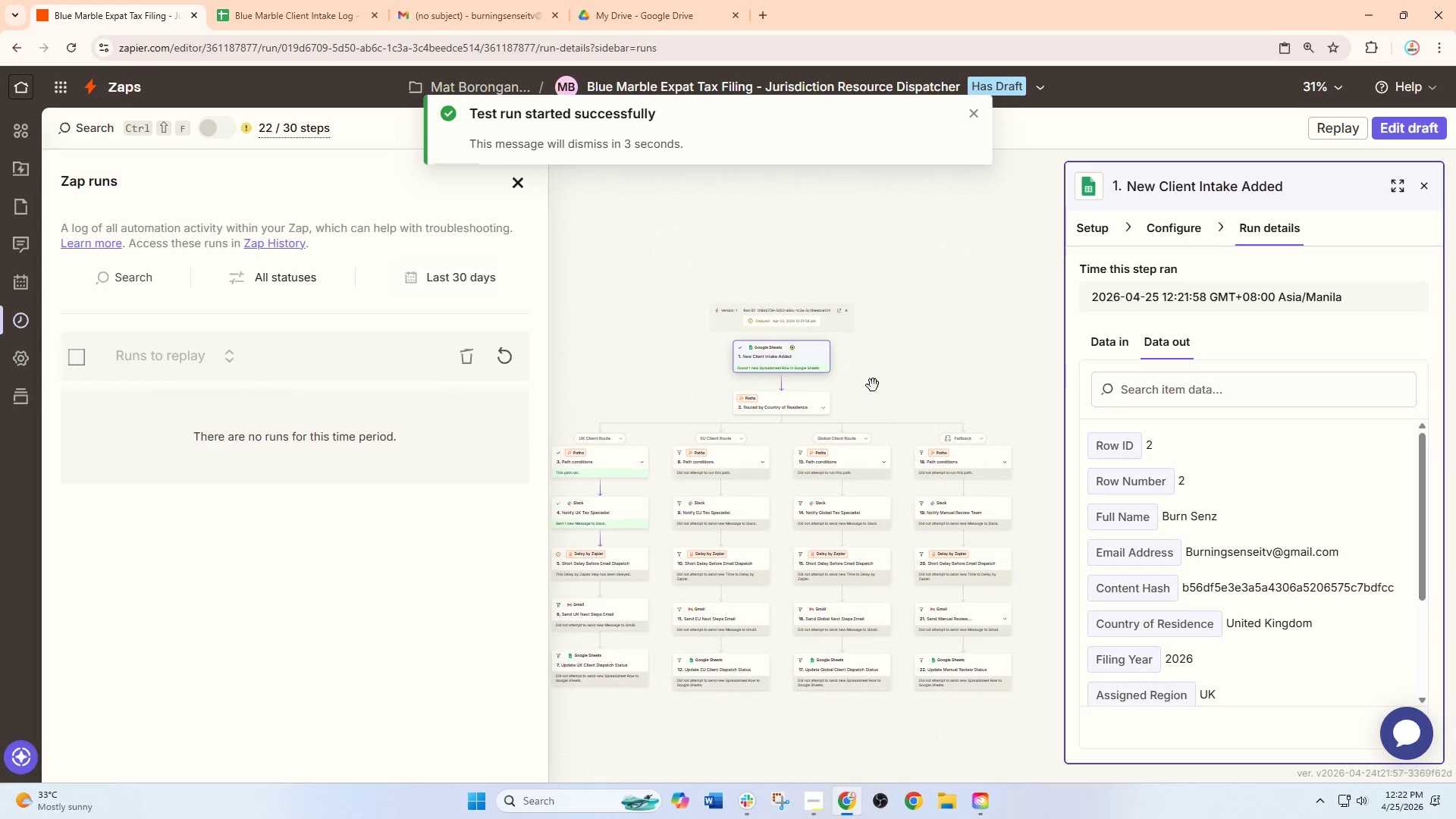 
wait(32.91)
 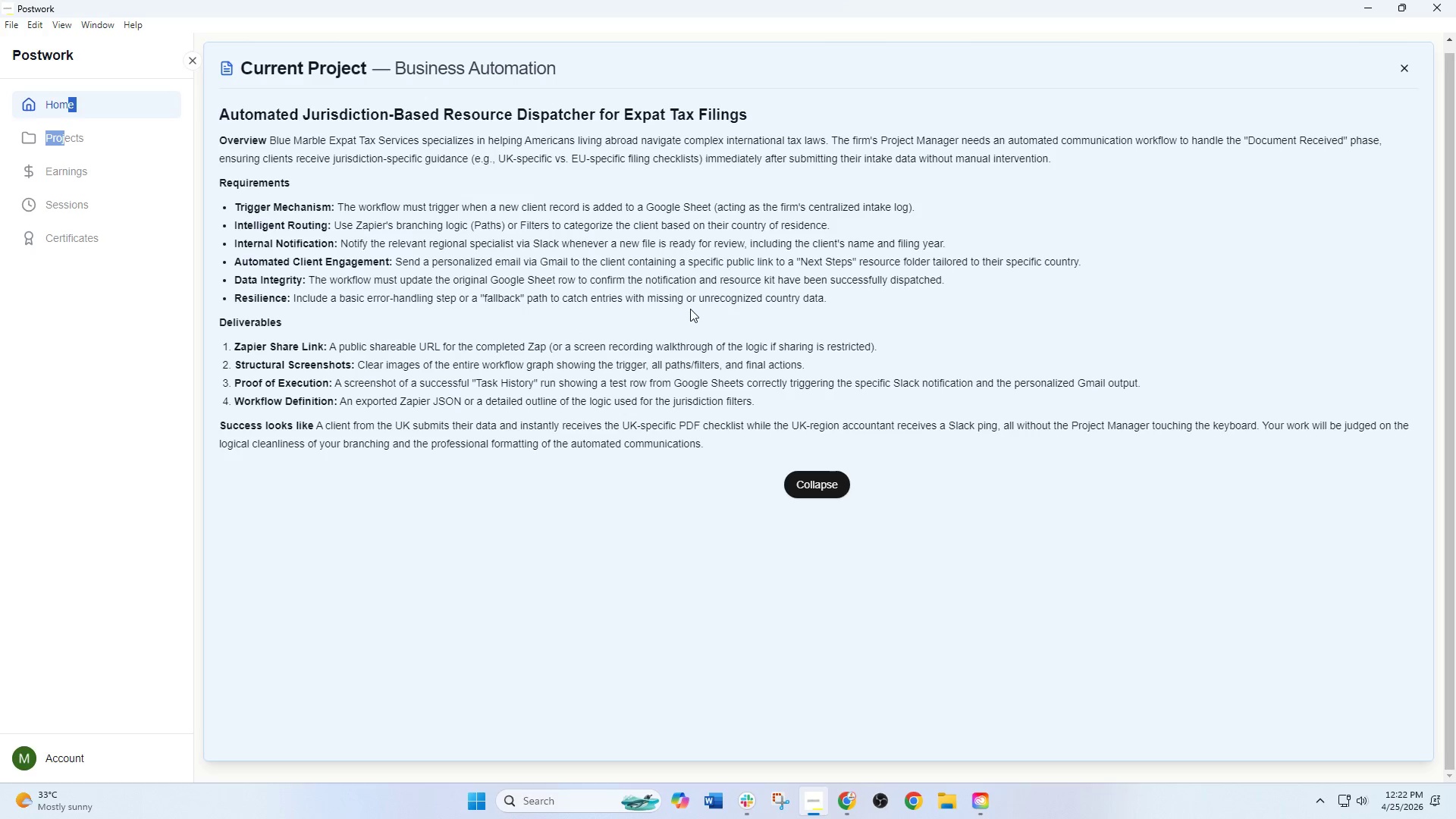 
left_click([846, 799])
 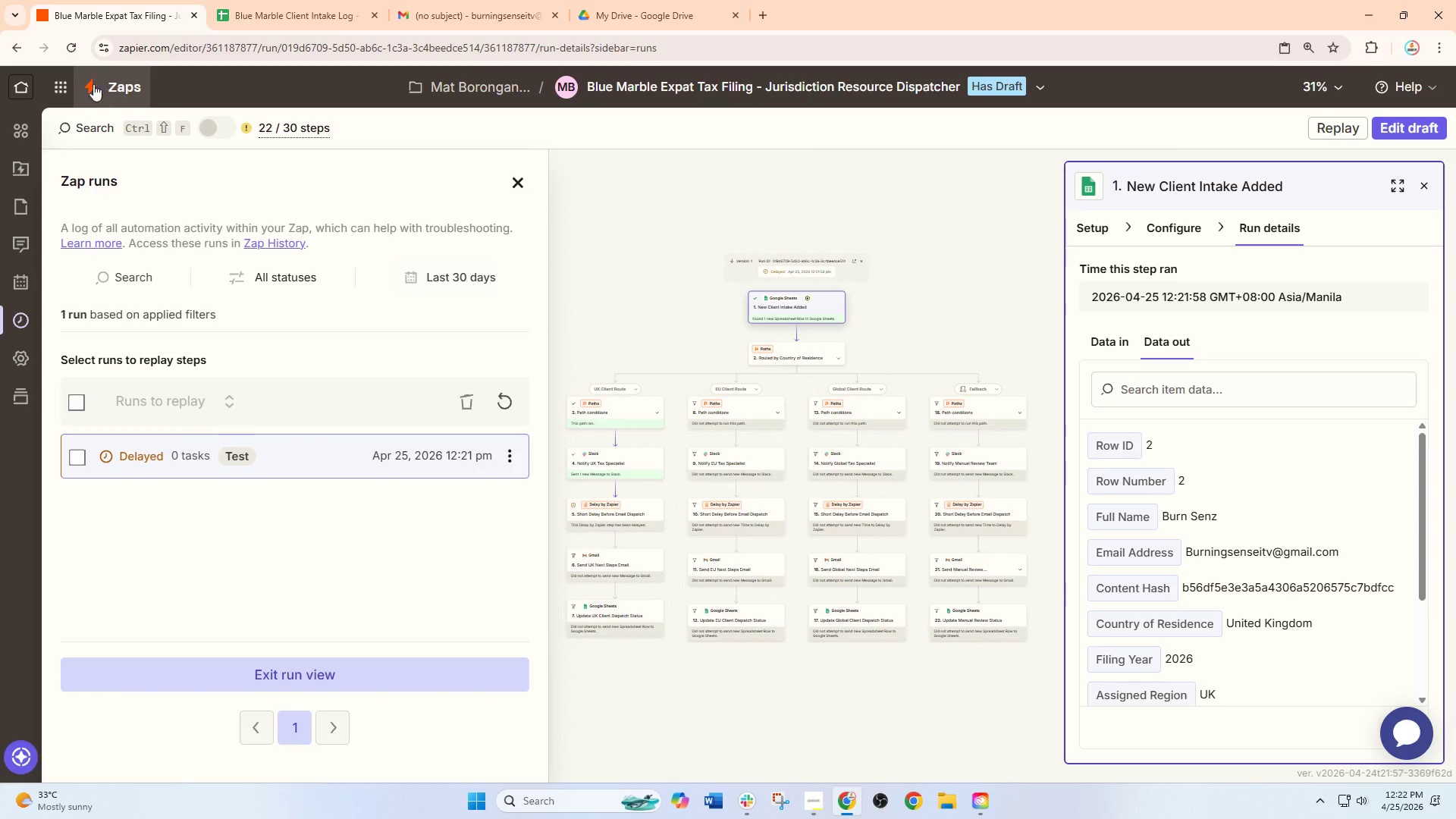 
left_click([65, 47])
 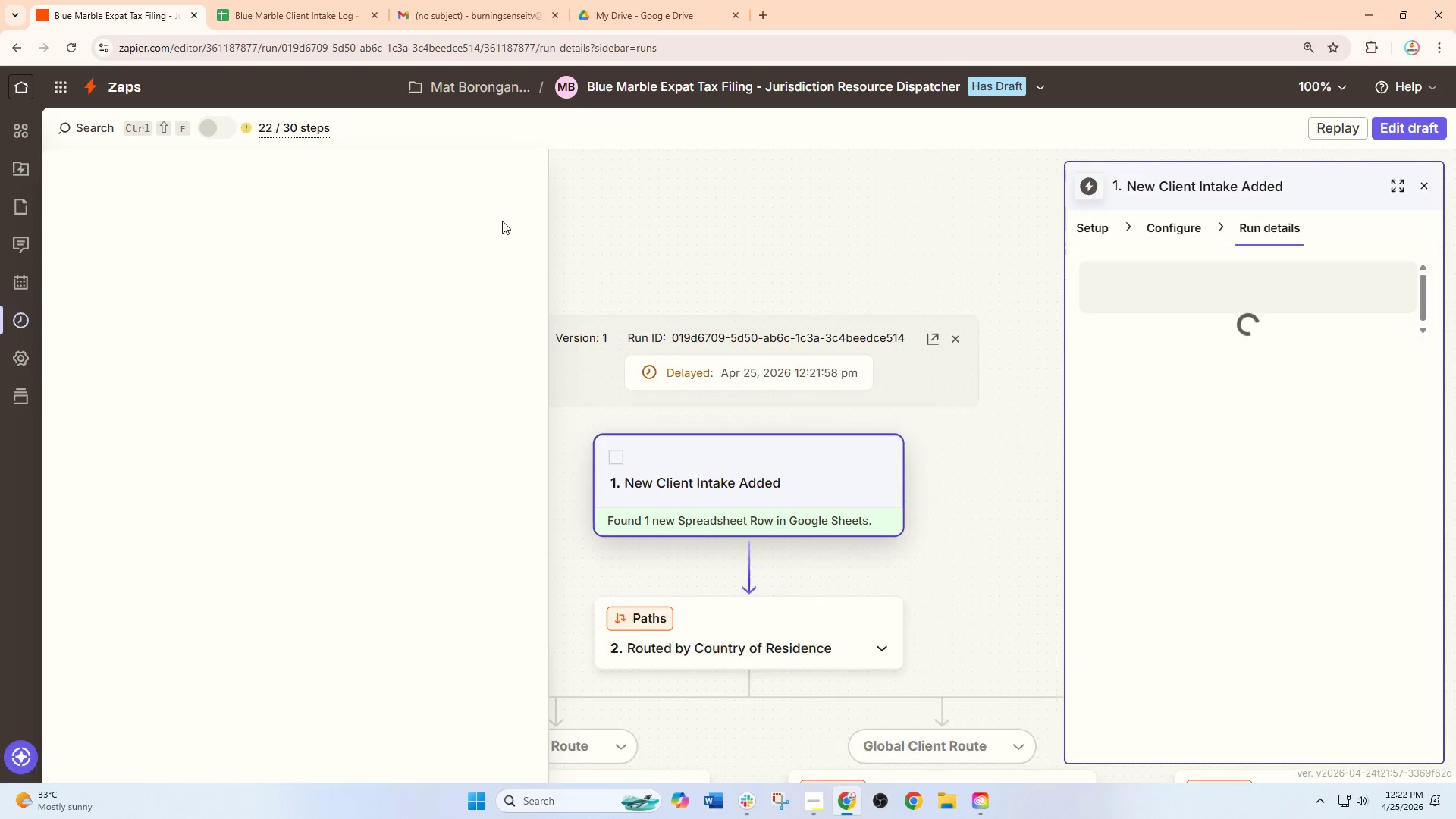 
left_click_drag(start_coordinate=[907, 278], to_coordinate=[986, 135])
 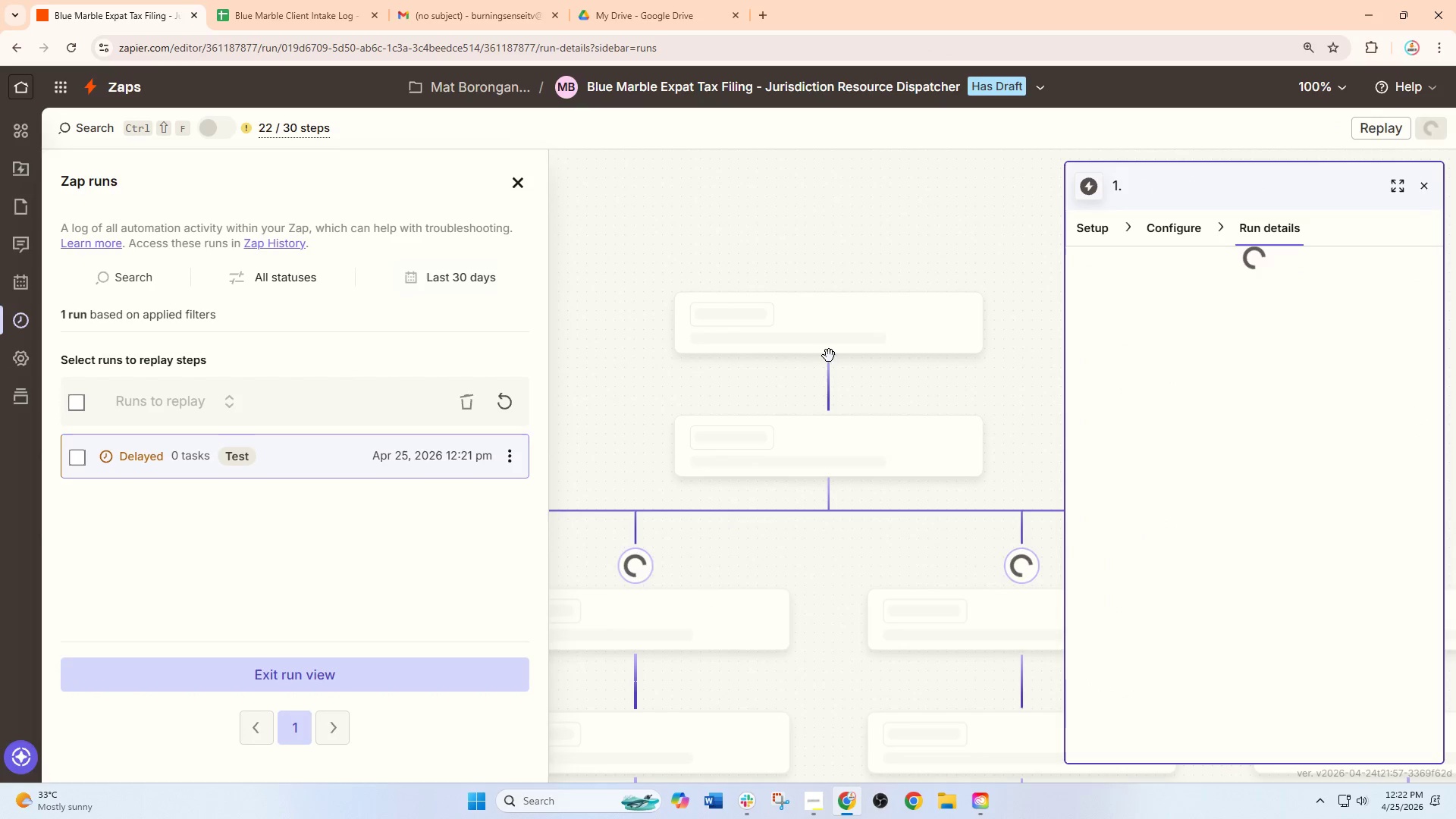 
hold_key(key=ControlLeft, duration=1.38)
scroll: coordinate [640, 341], scroll_direction: down, amount: 9.0
 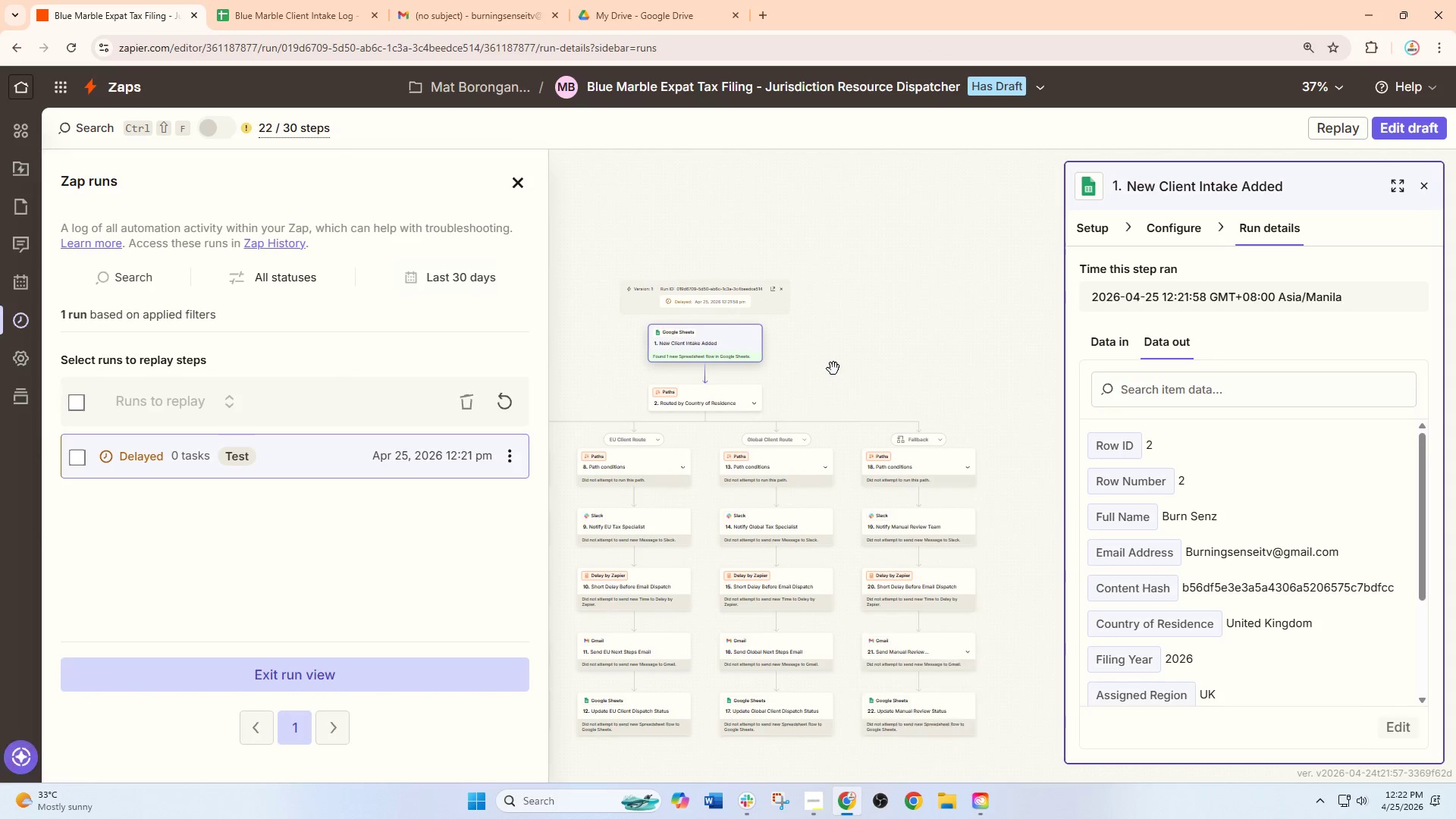 
left_click_drag(start_coordinate=[836, 372], to_coordinate=[833, 315])
 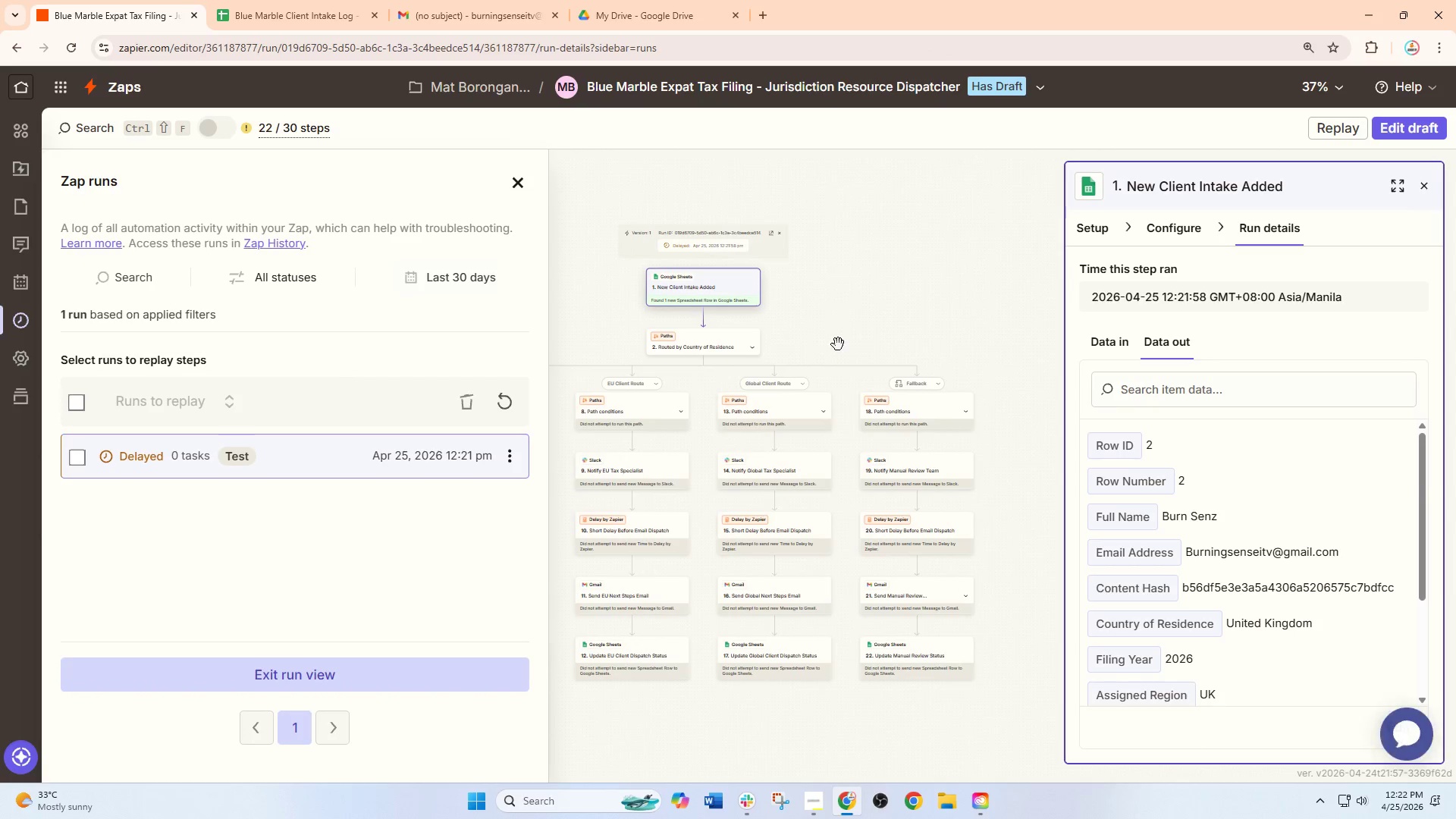 
hold_key(key=ControlLeft, duration=1.28)
scroll: coordinate [840, 366], scroll_direction: up, amount: 1.0
 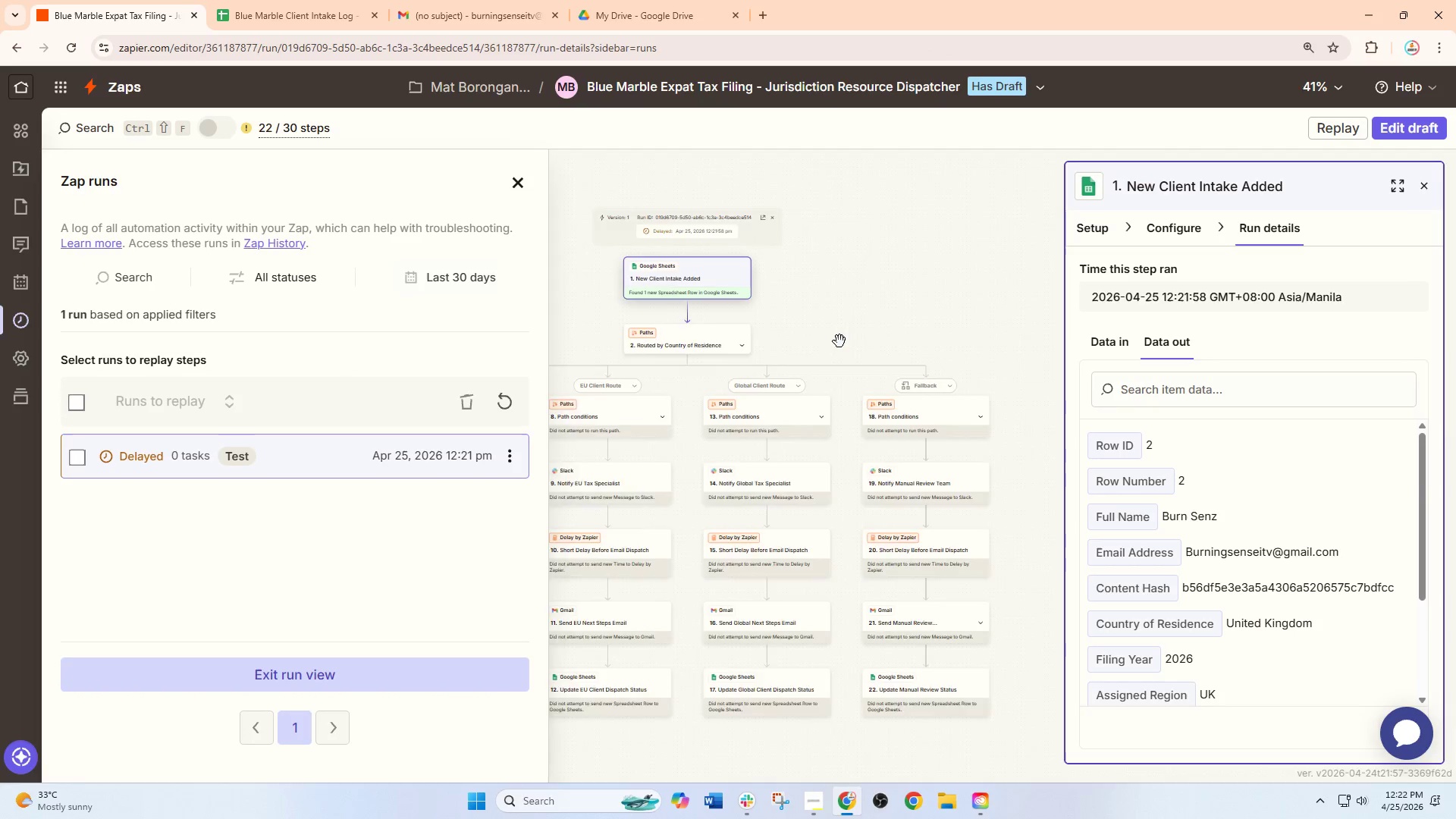 
scroll: coordinate [839, 341], scroll_direction: down, amount: 1.0
 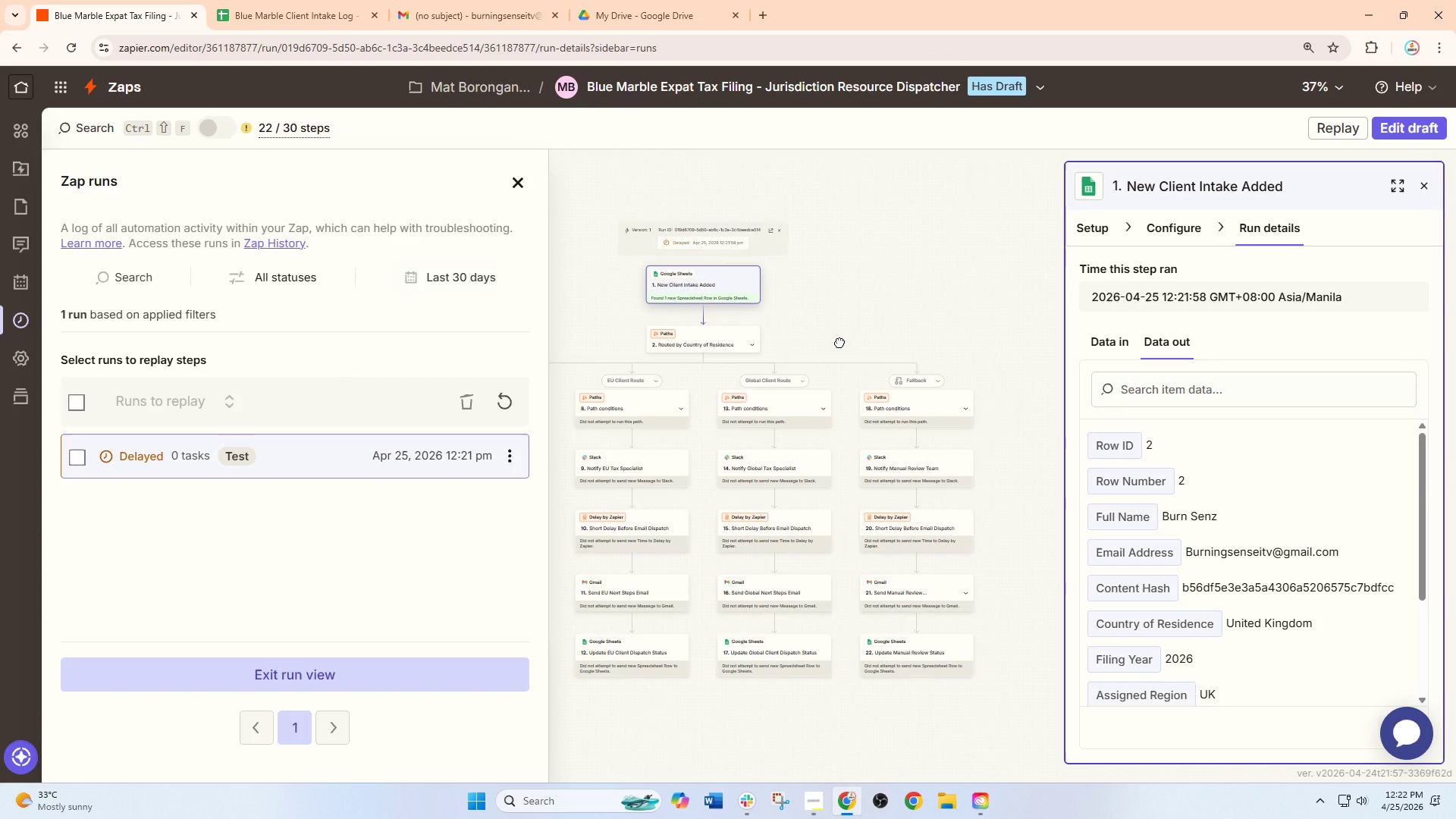 
left_click_drag(start_coordinate=[839, 342], to_coordinate=[852, 321])
 